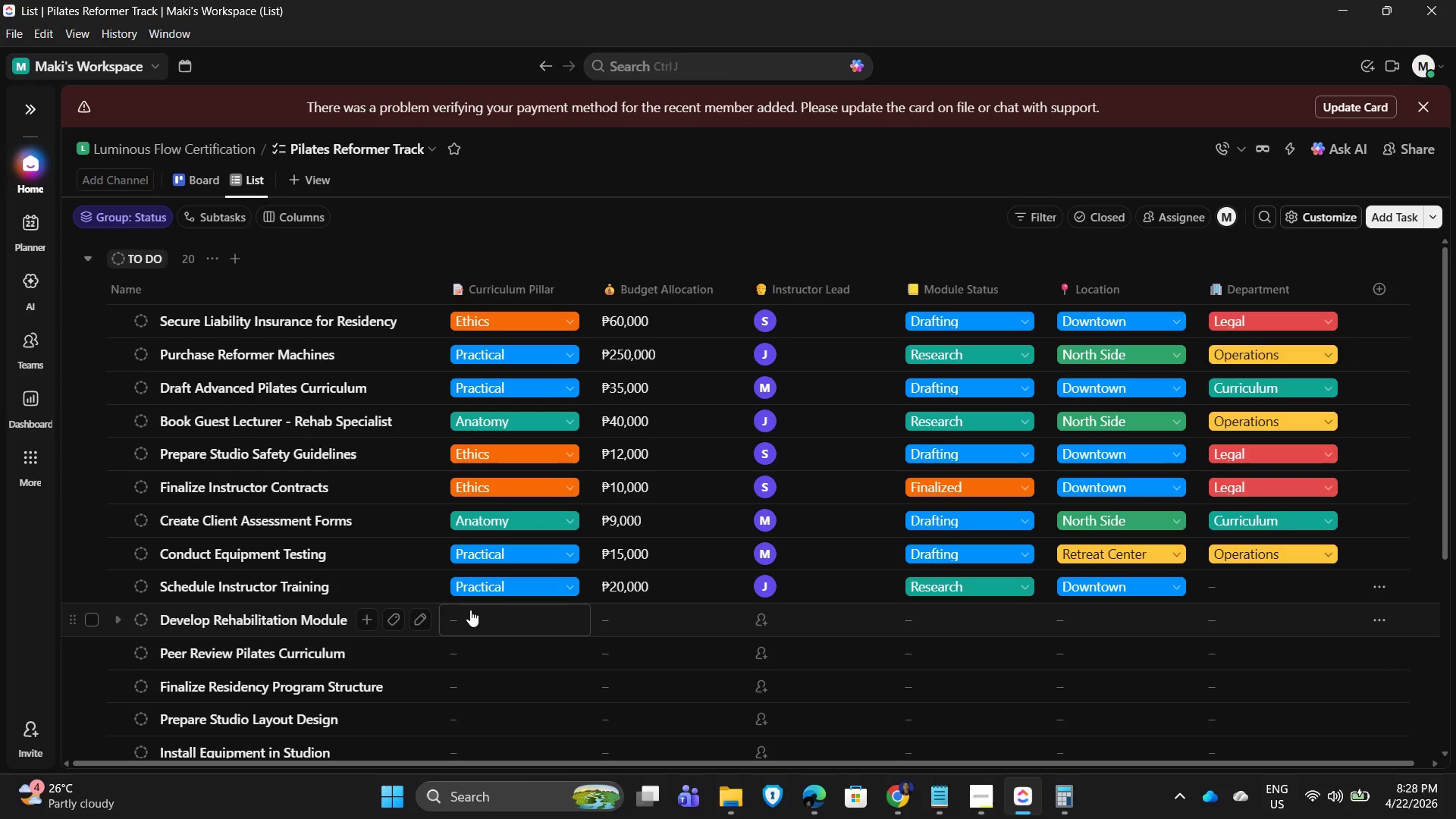 
left_click([485, 620])
 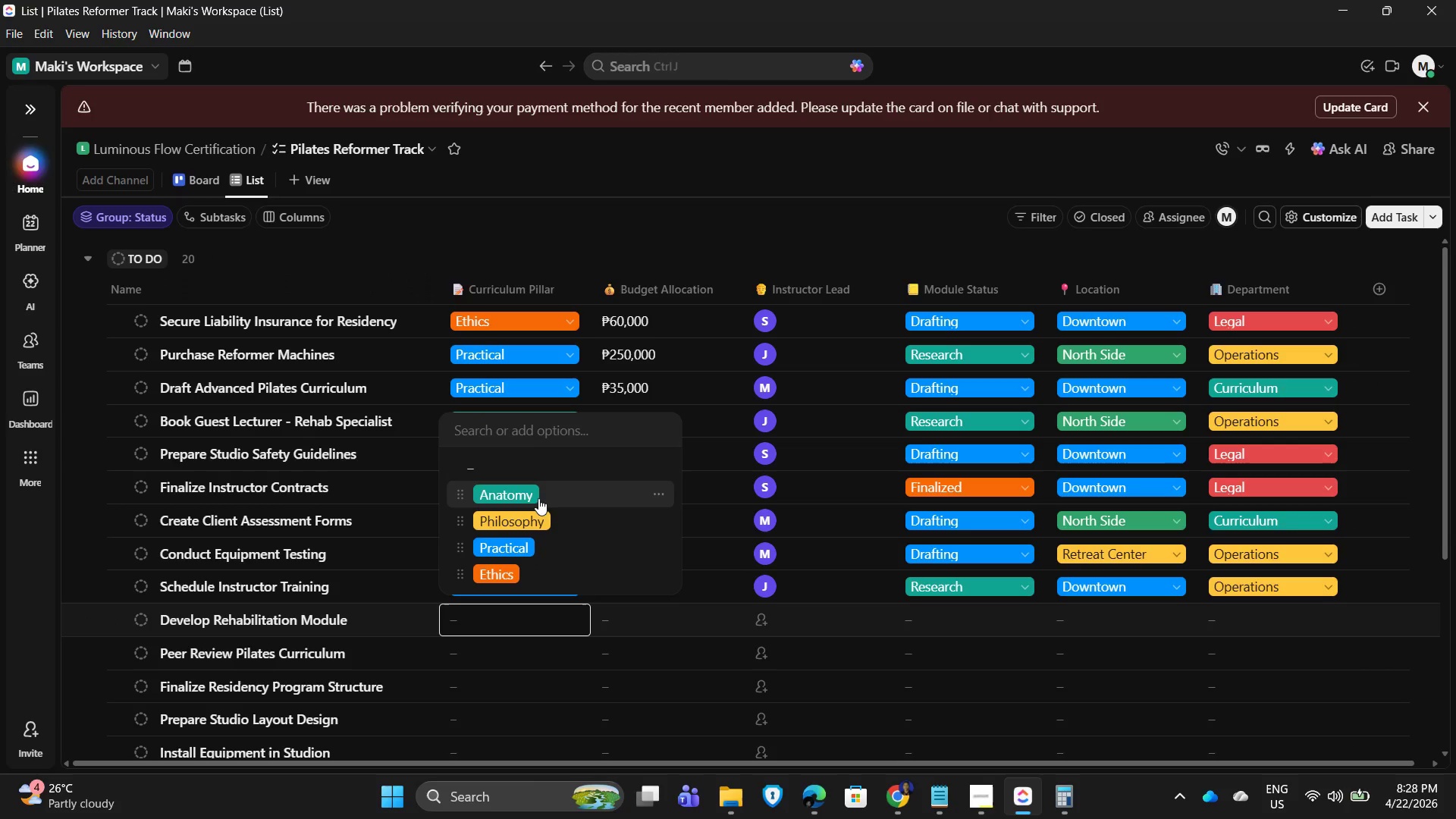 
left_click([526, 492])
 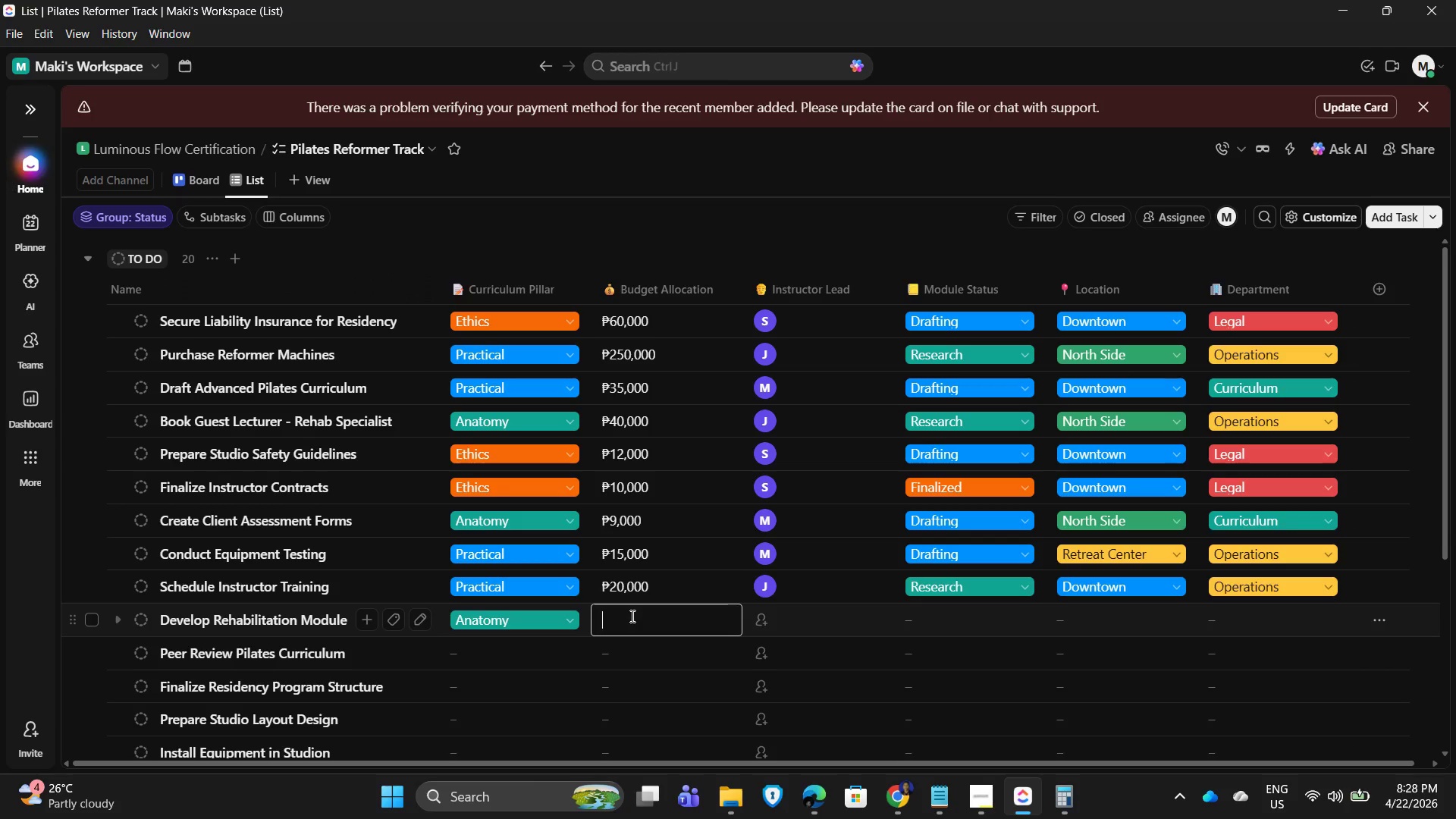 
key(Numpad3)
 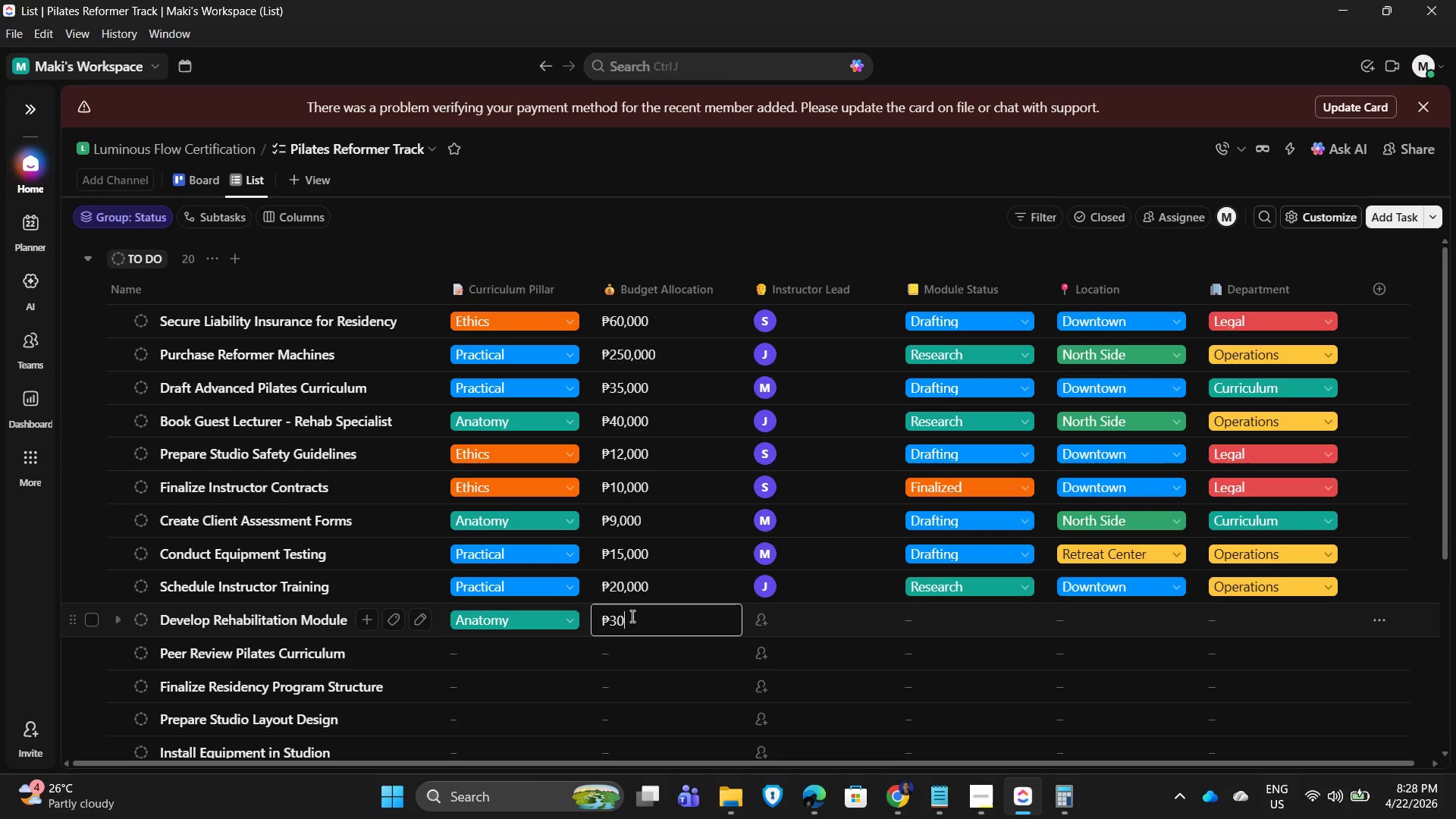 
key(Numpad0)
 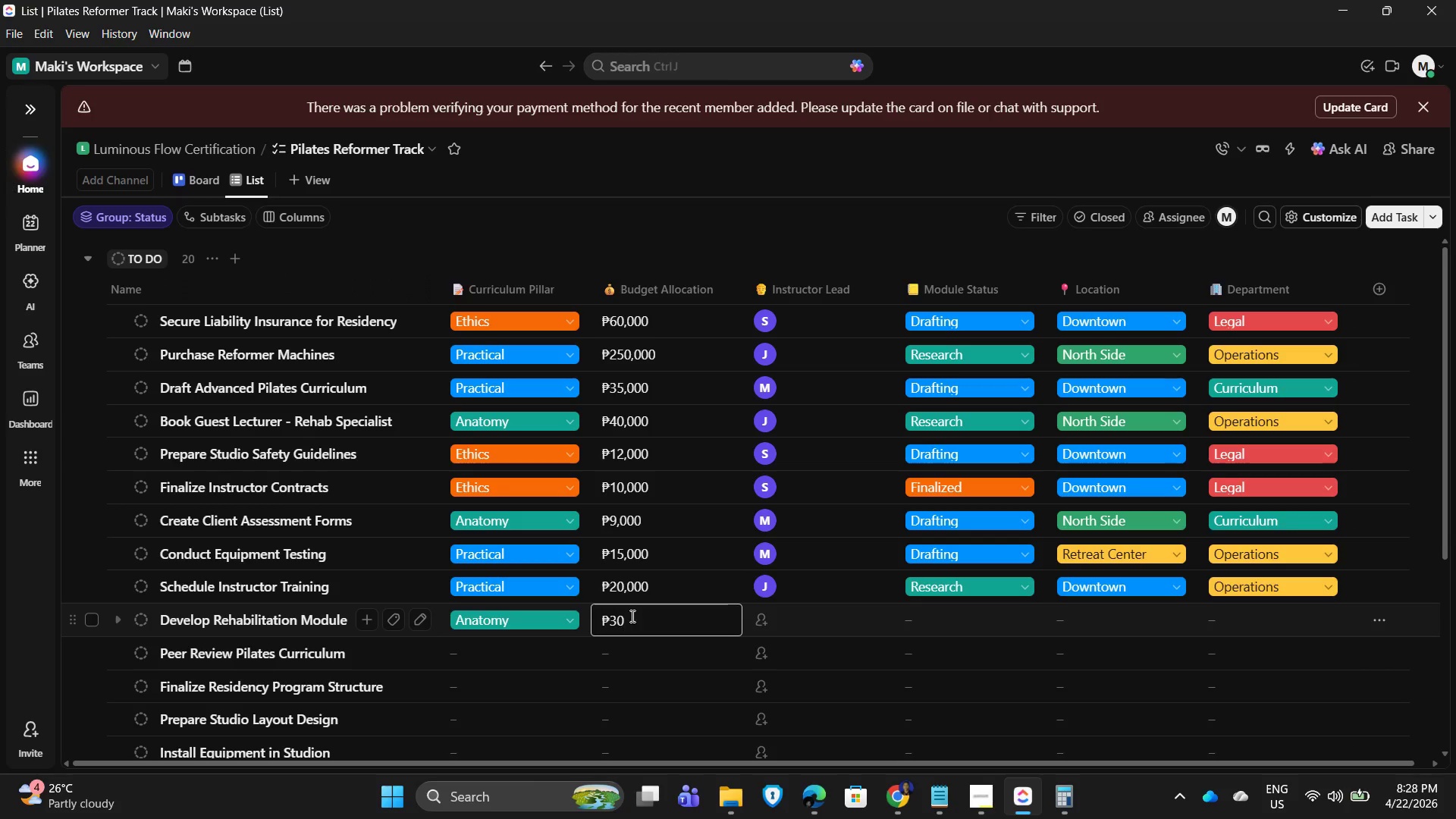 
key(Numpad0)
 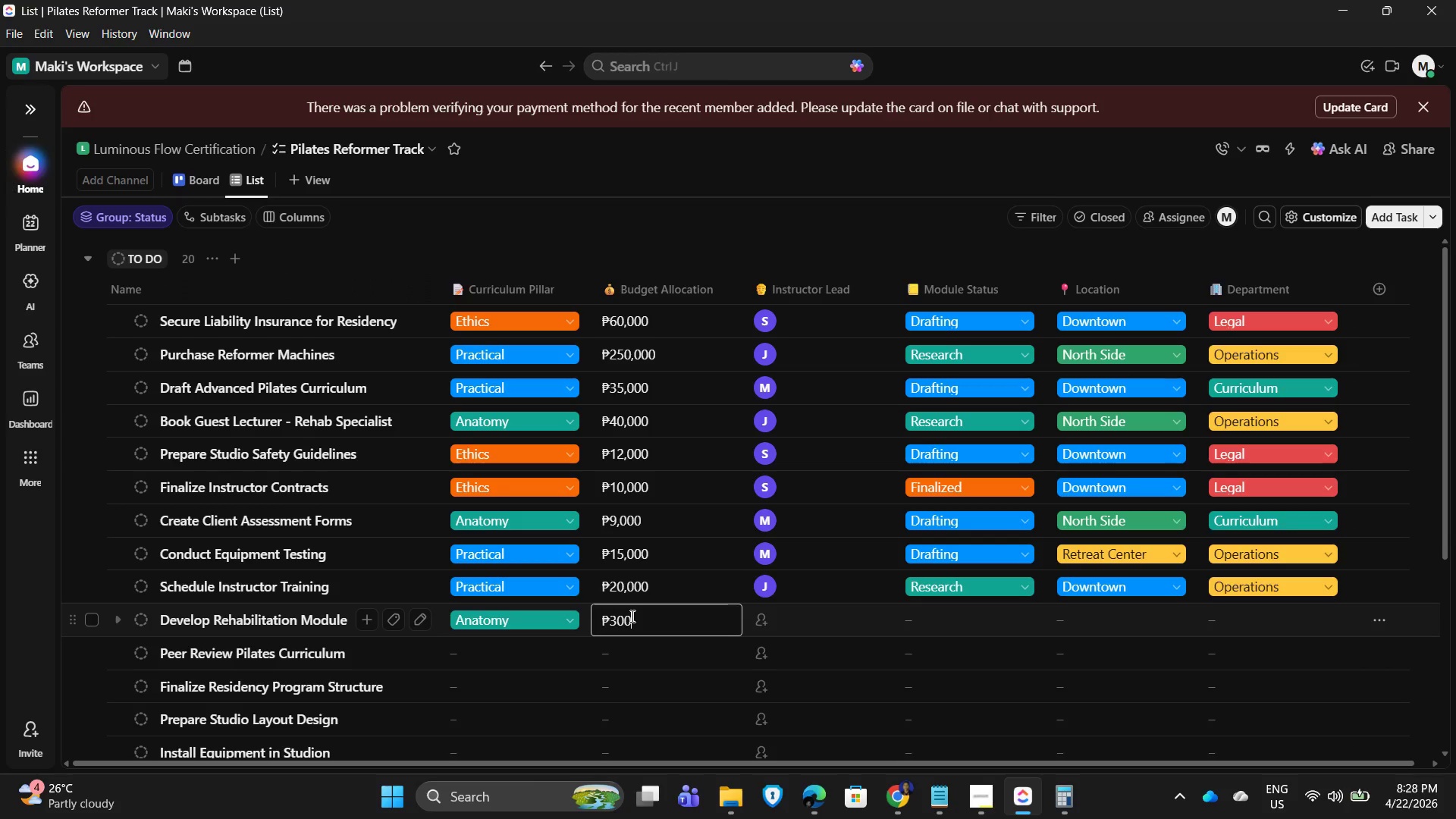 
key(Numpad0)
 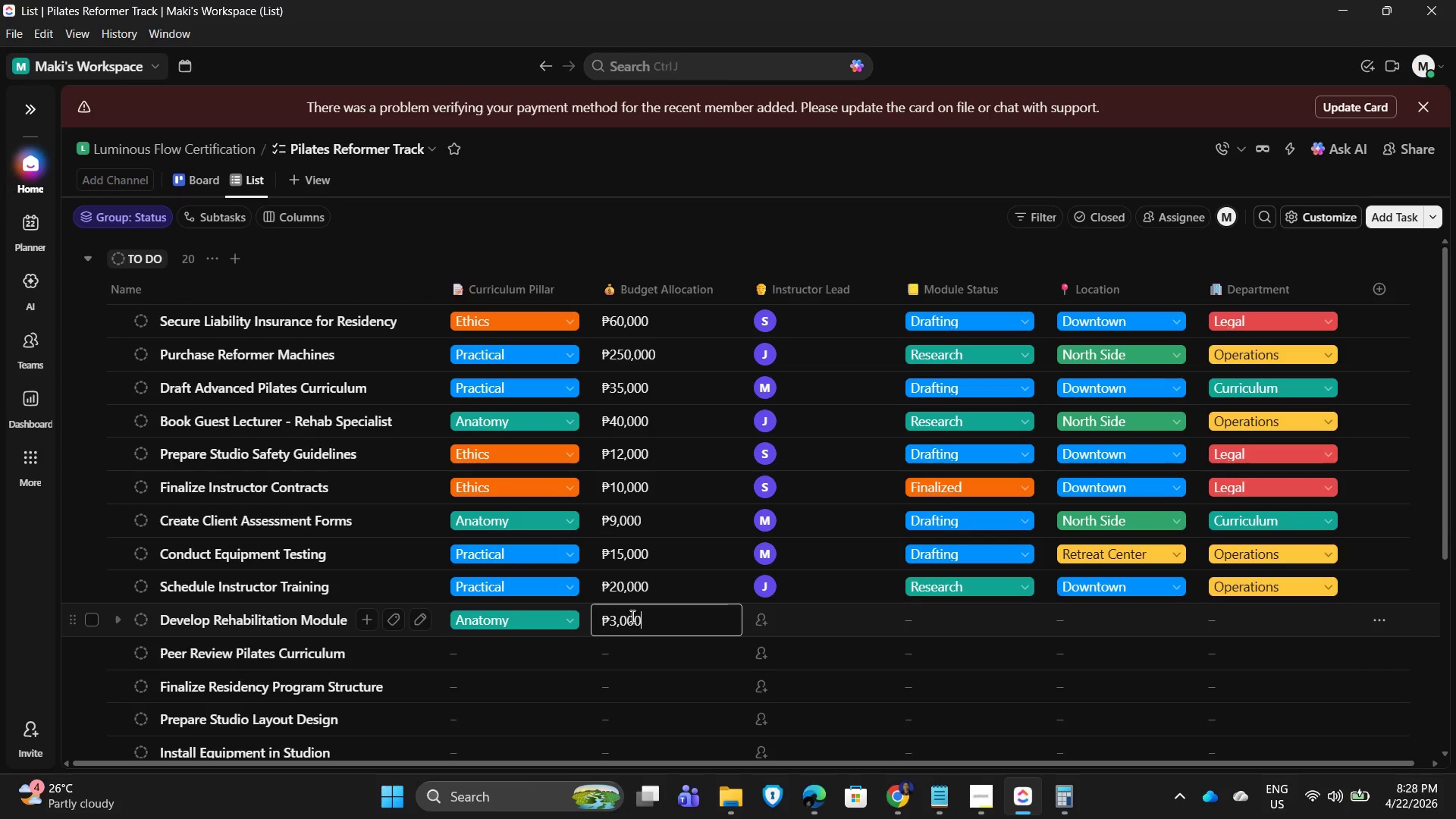 
key(Numpad0)
 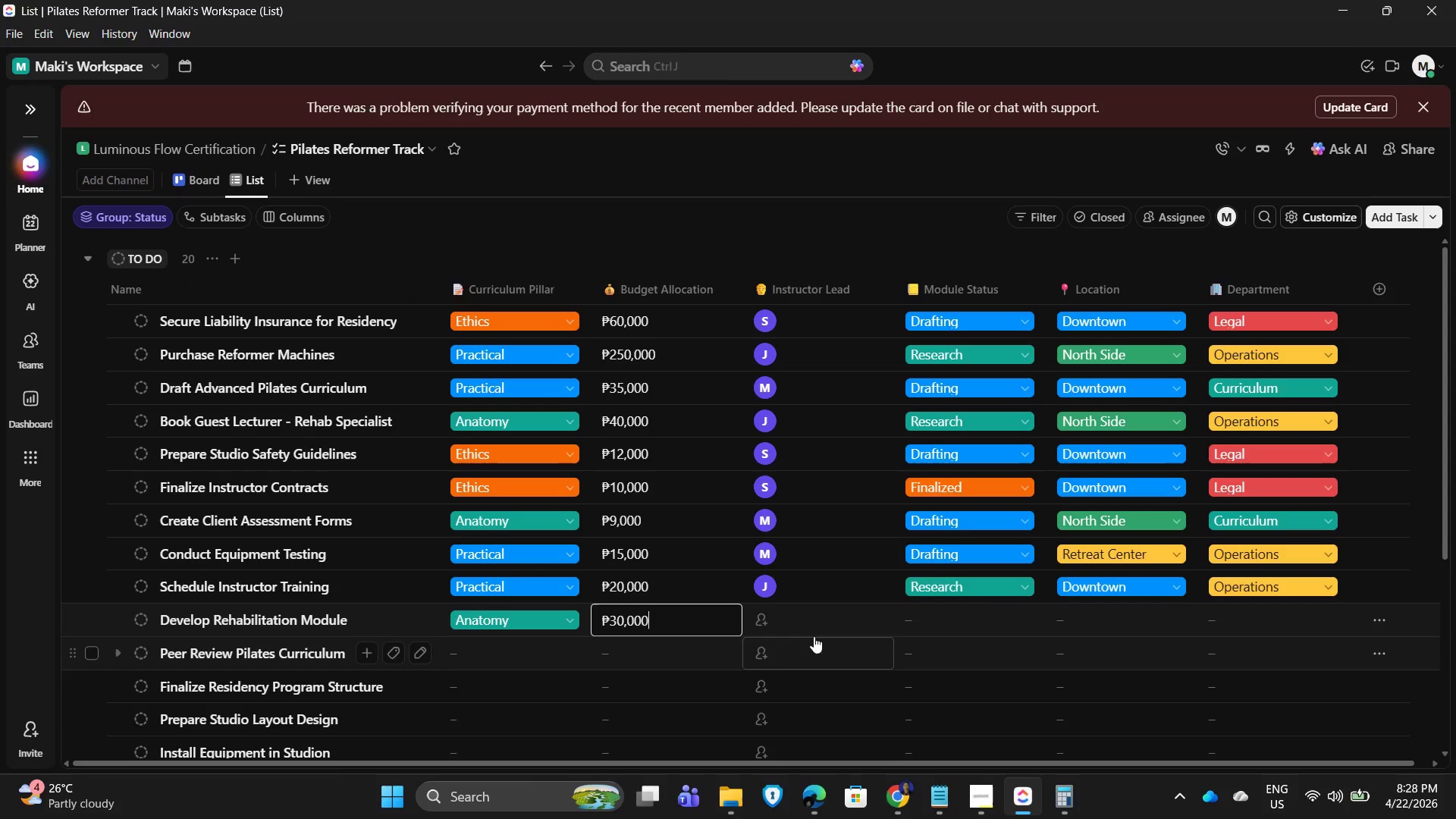 
left_click([746, 609])
 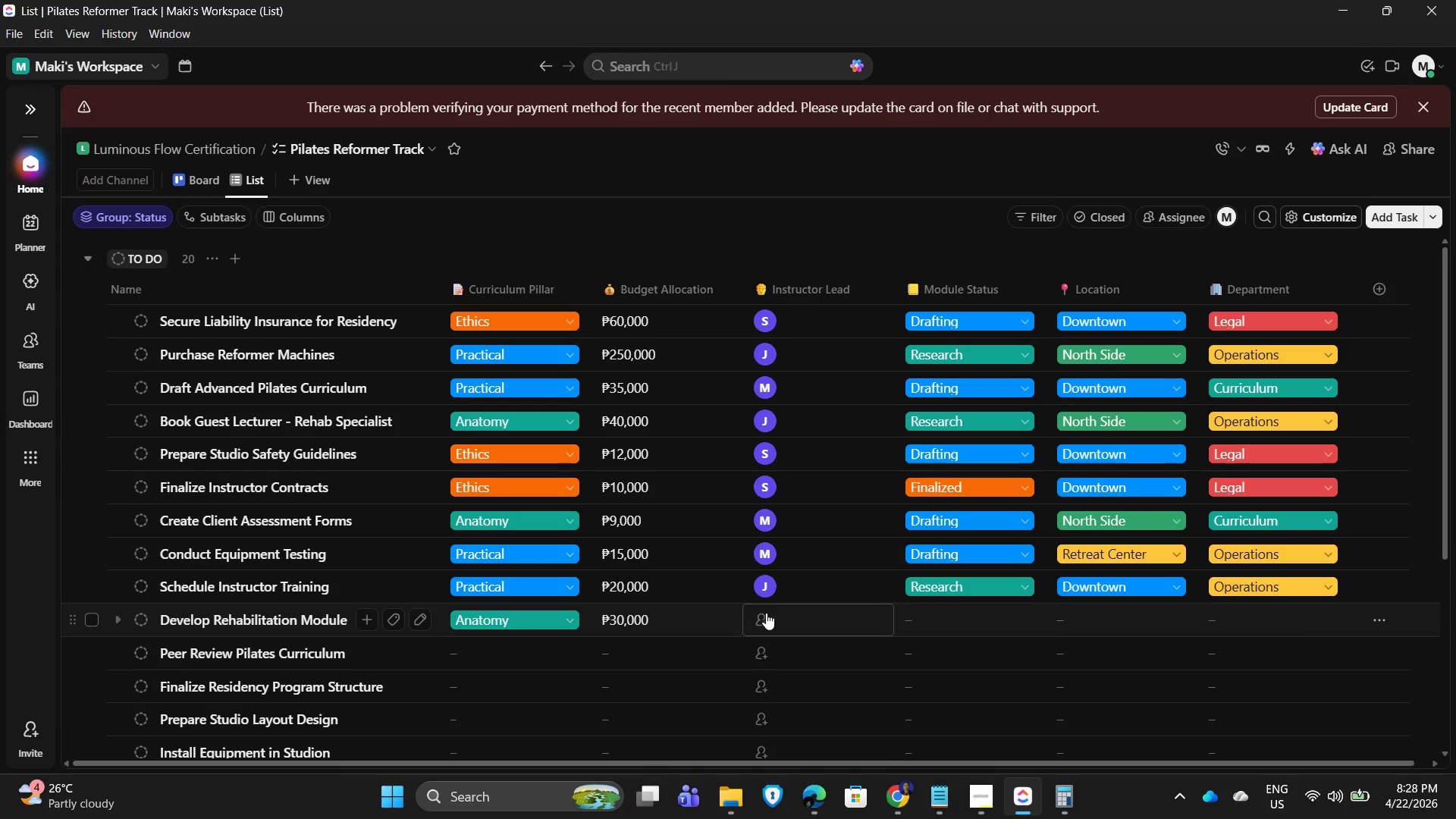 
left_click([766, 613])
 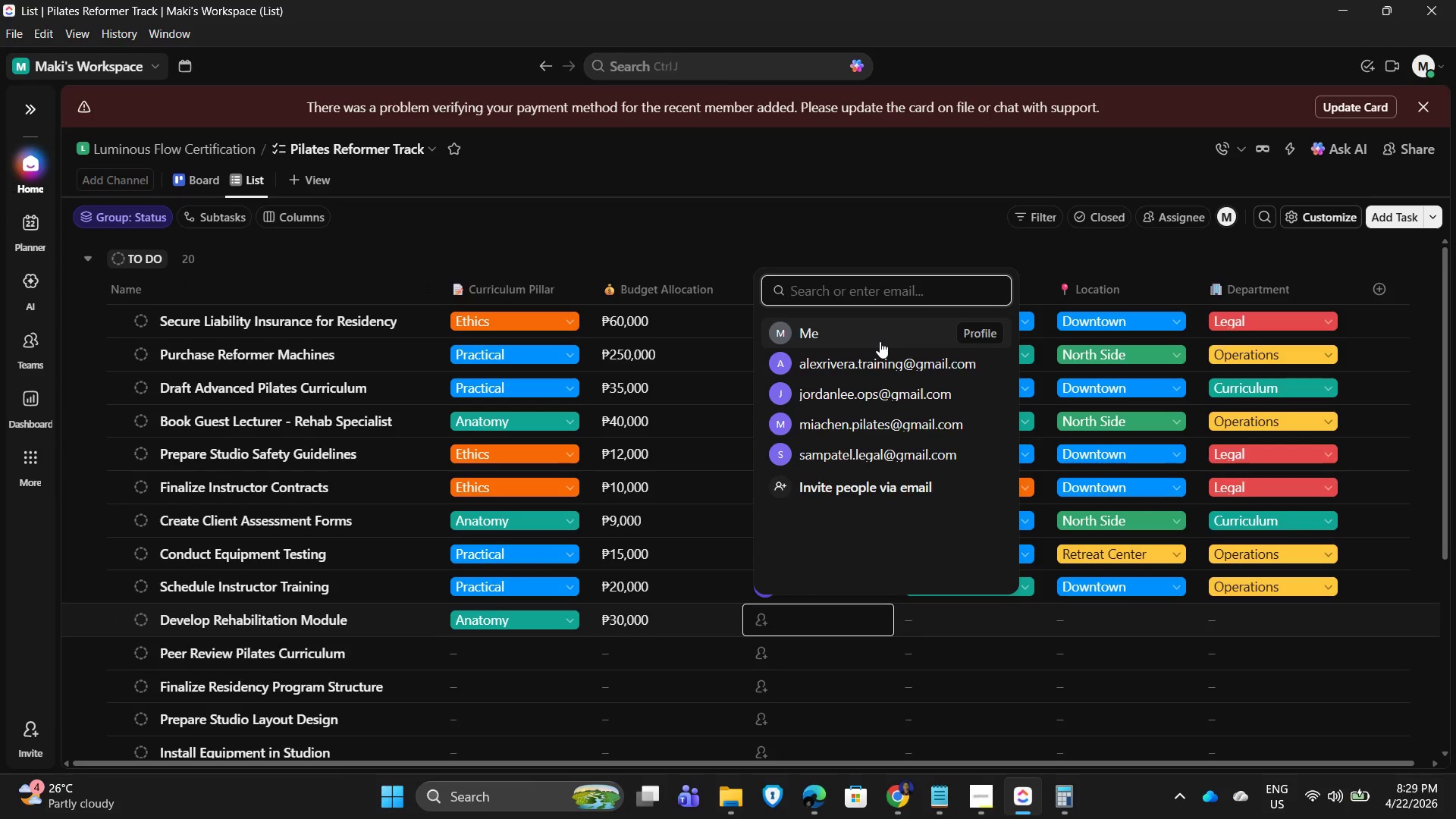 
wait(11.08)
 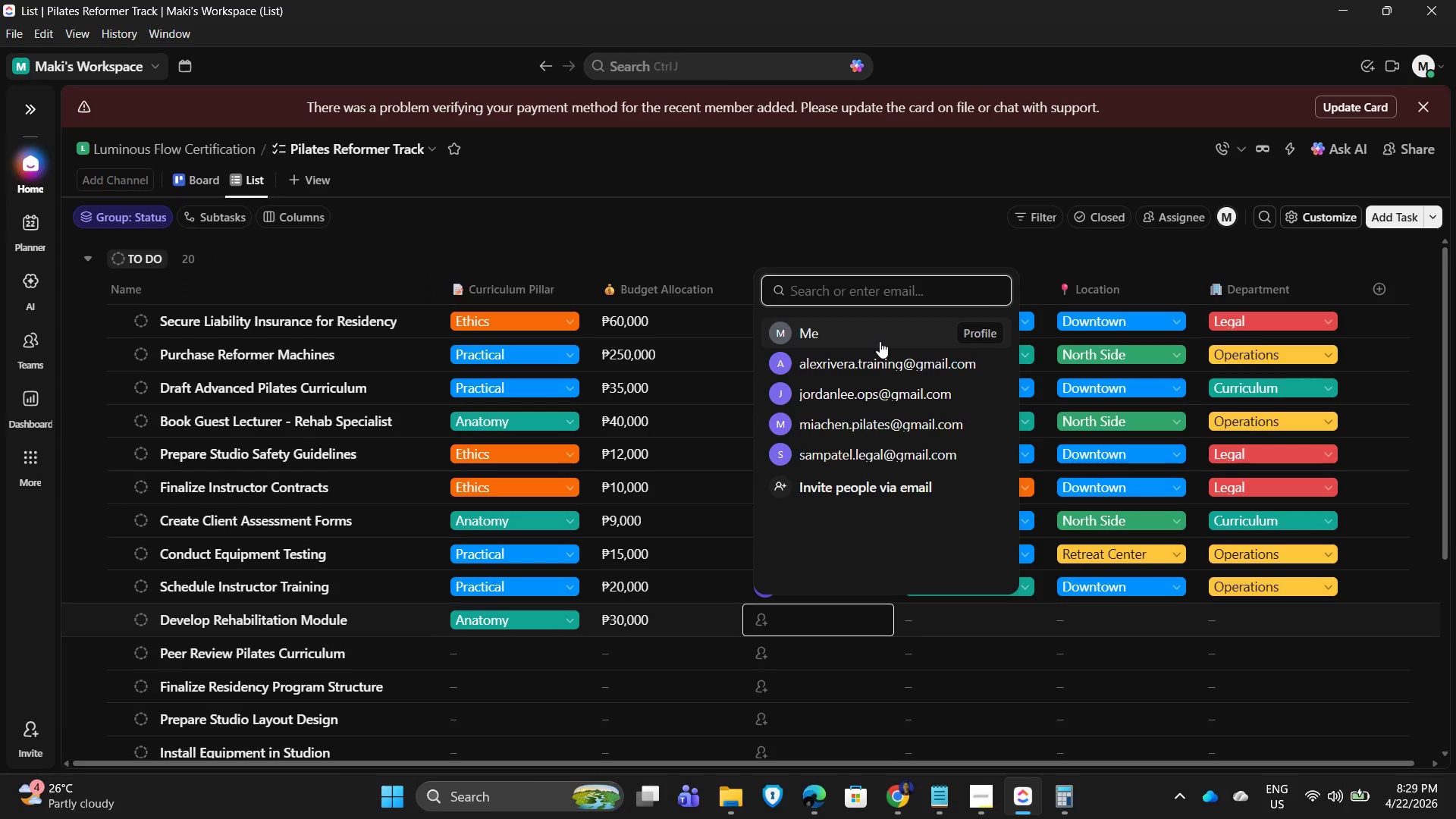 
left_click([814, 426])
 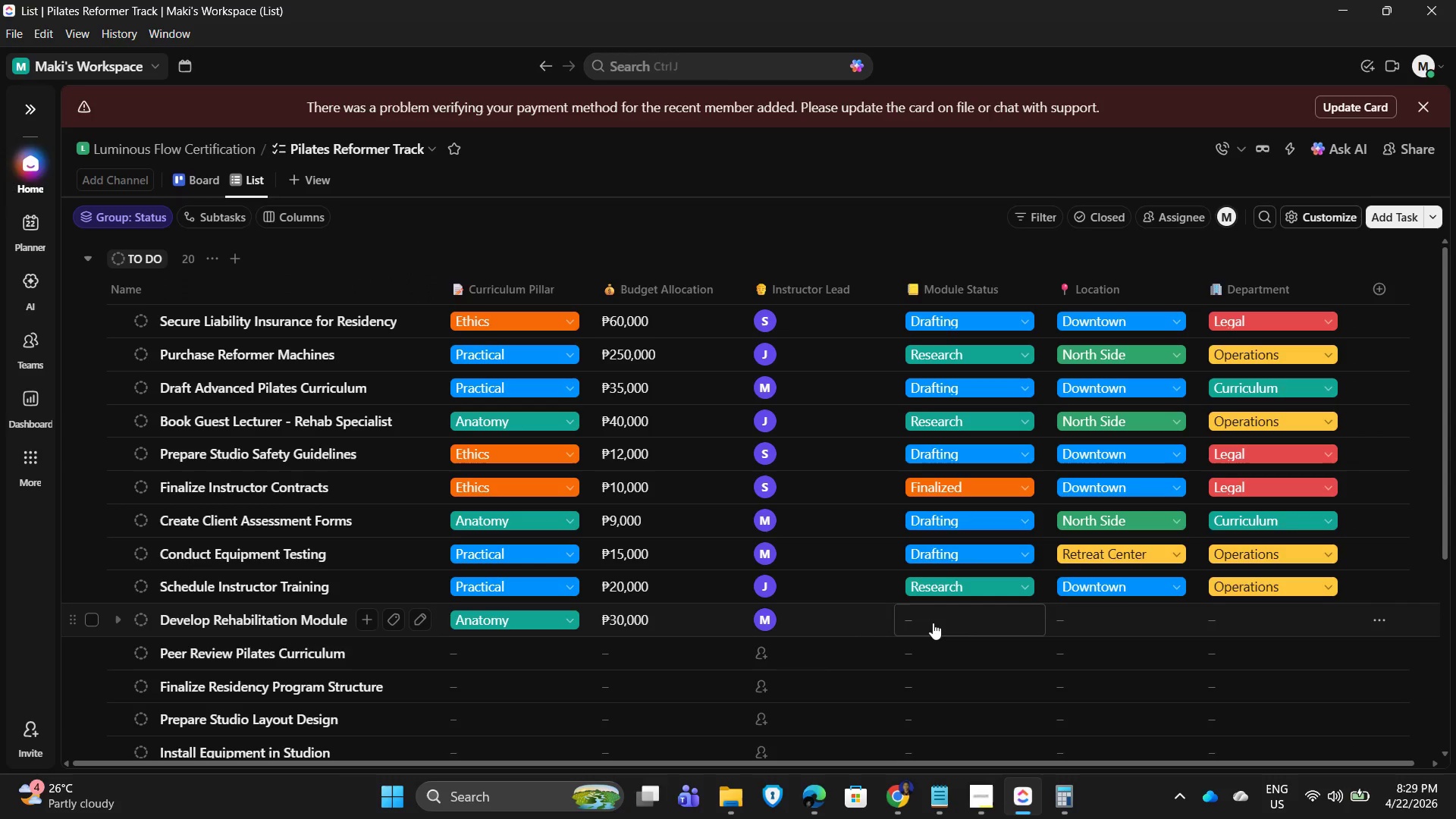 
left_click([933, 623])
 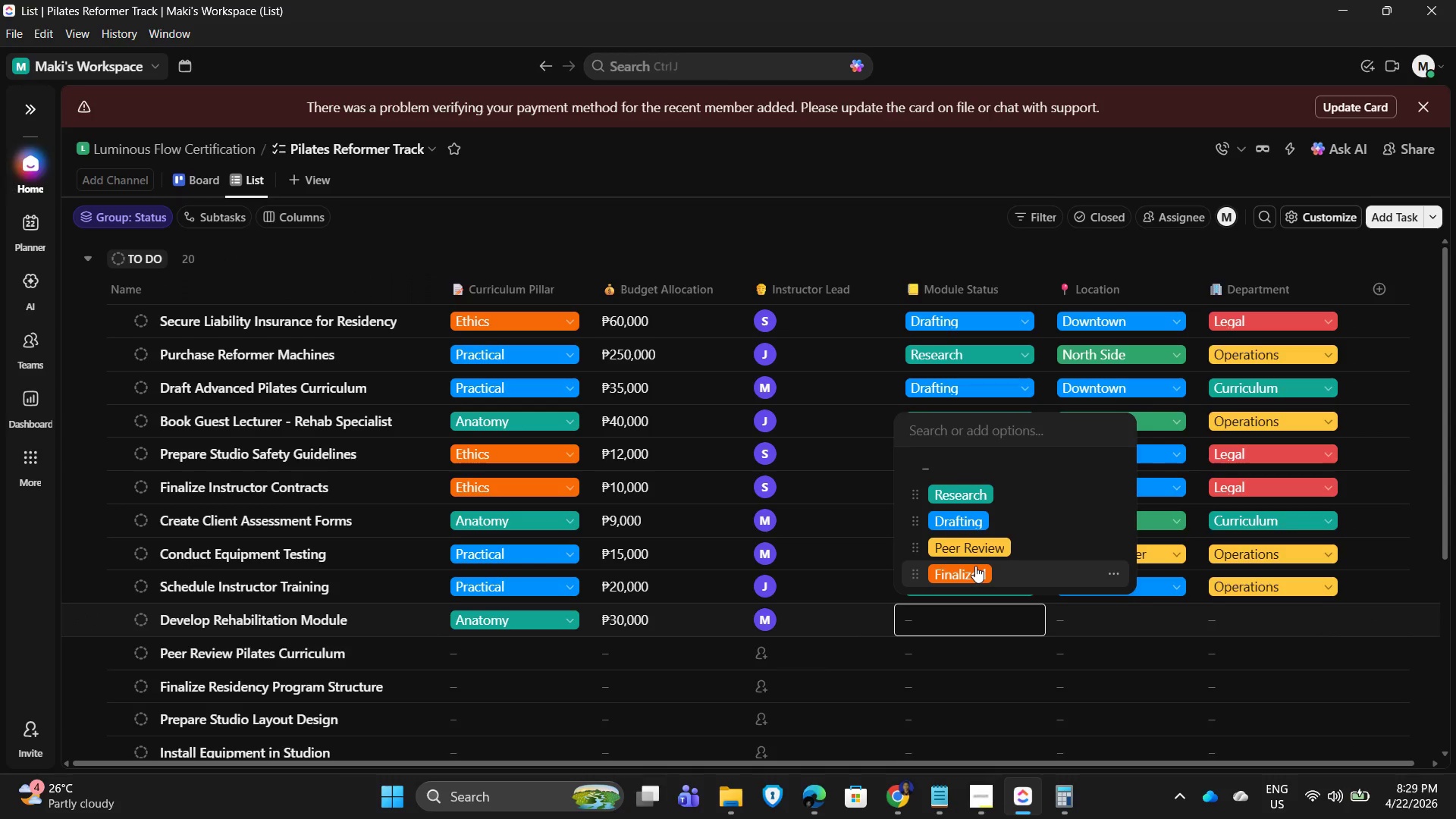 
wait(5.22)
 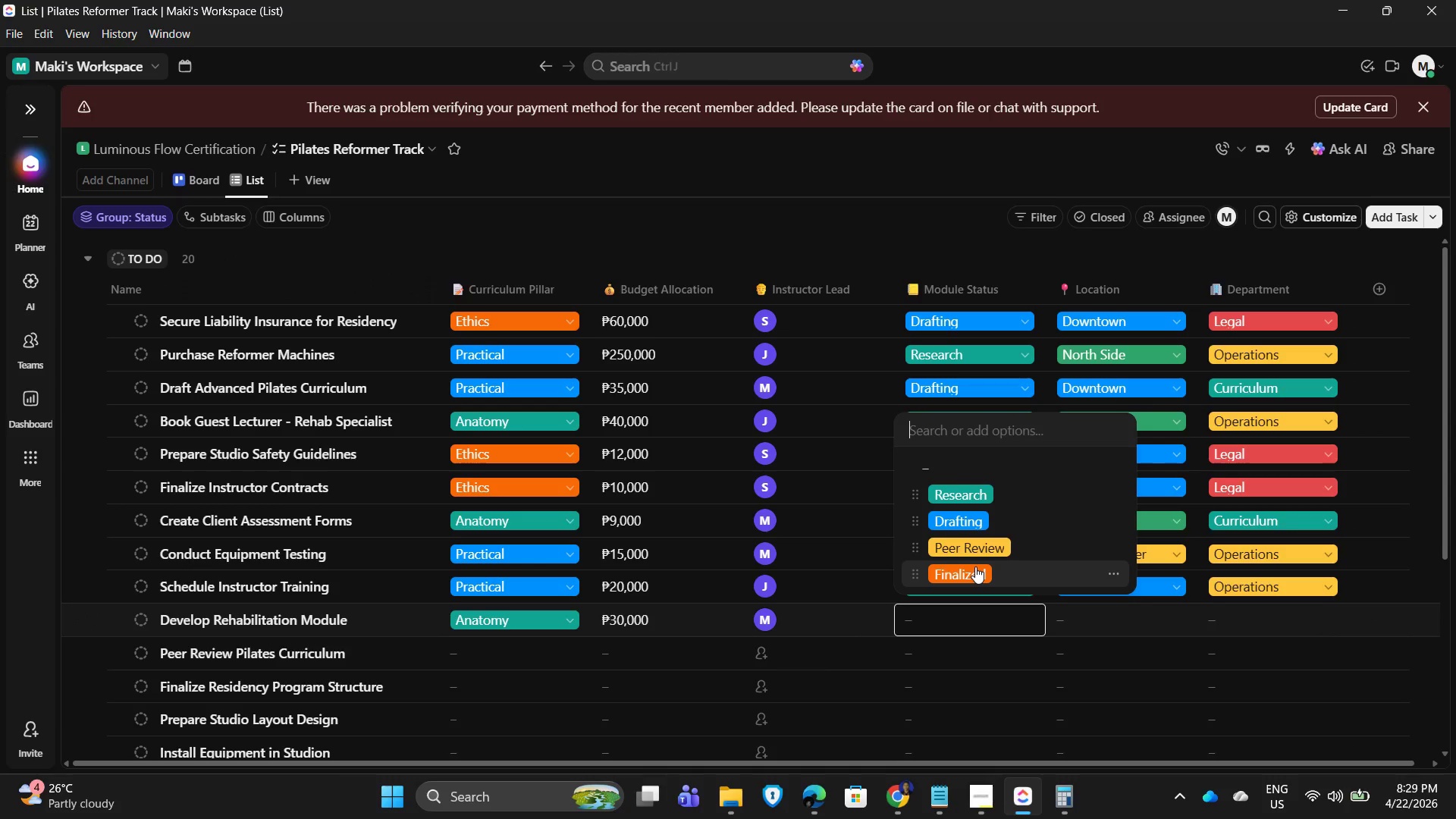 
left_click([980, 516])
 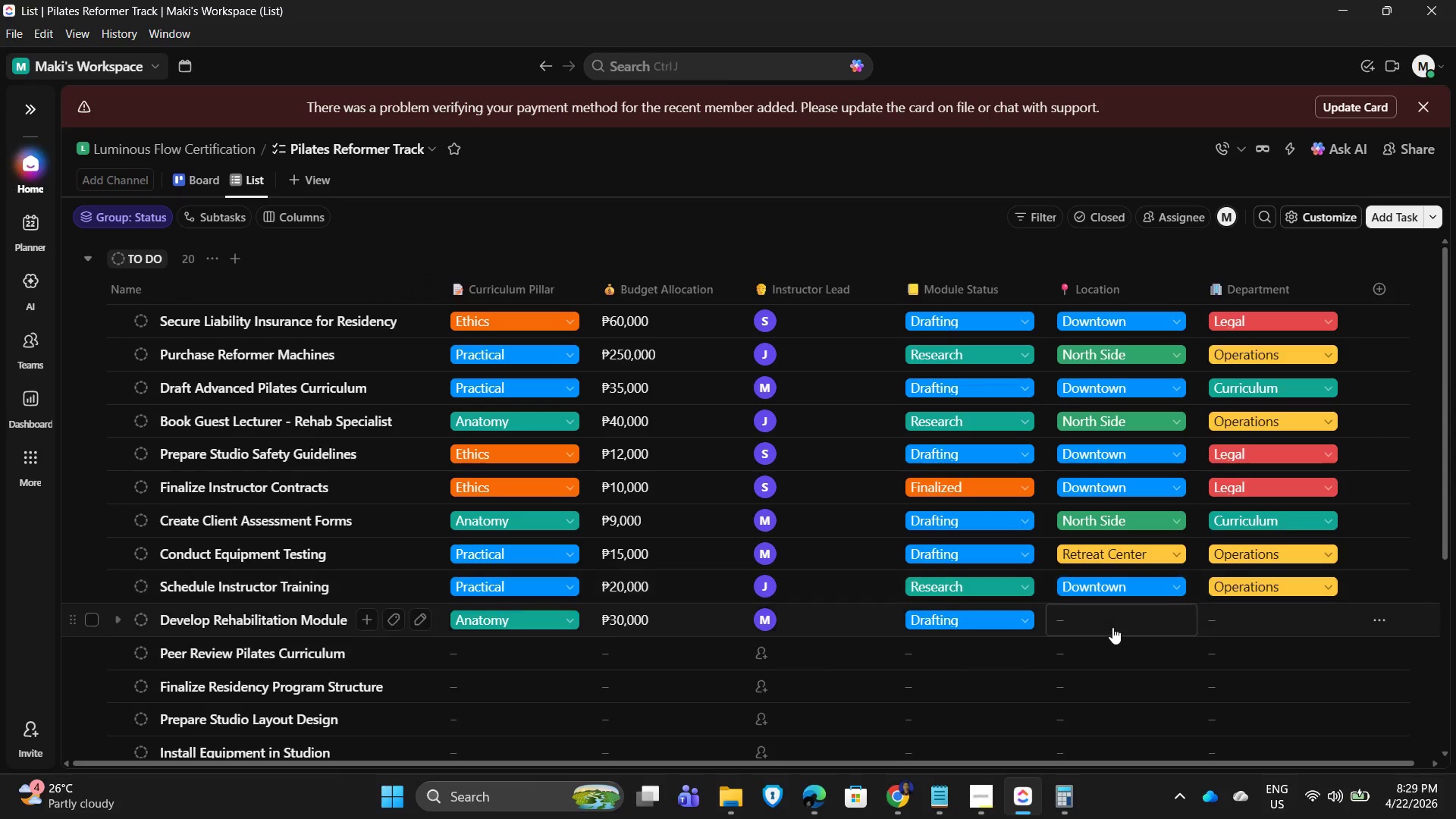 
left_click([1110, 617])
 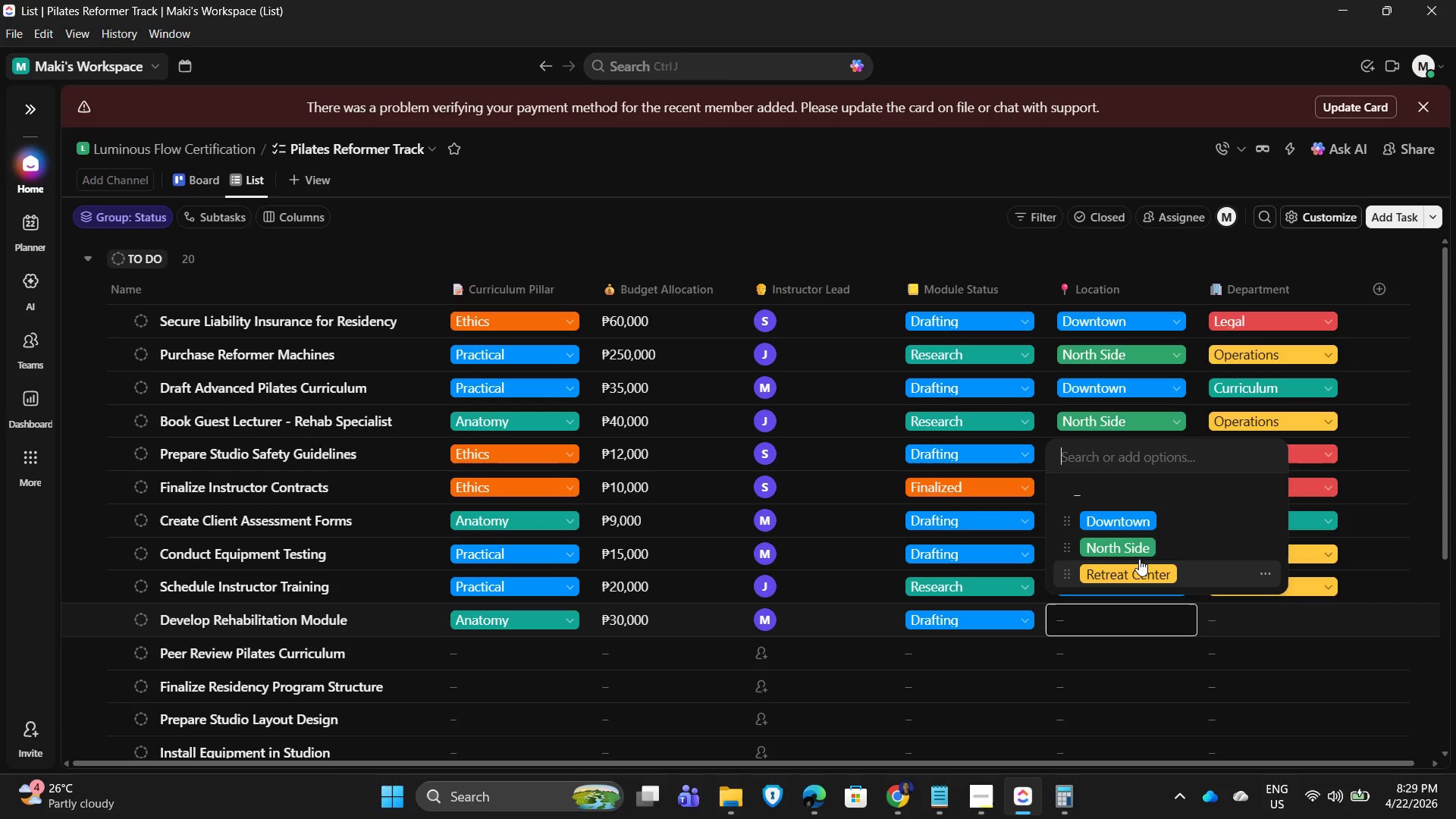 
left_click([1133, 545])
 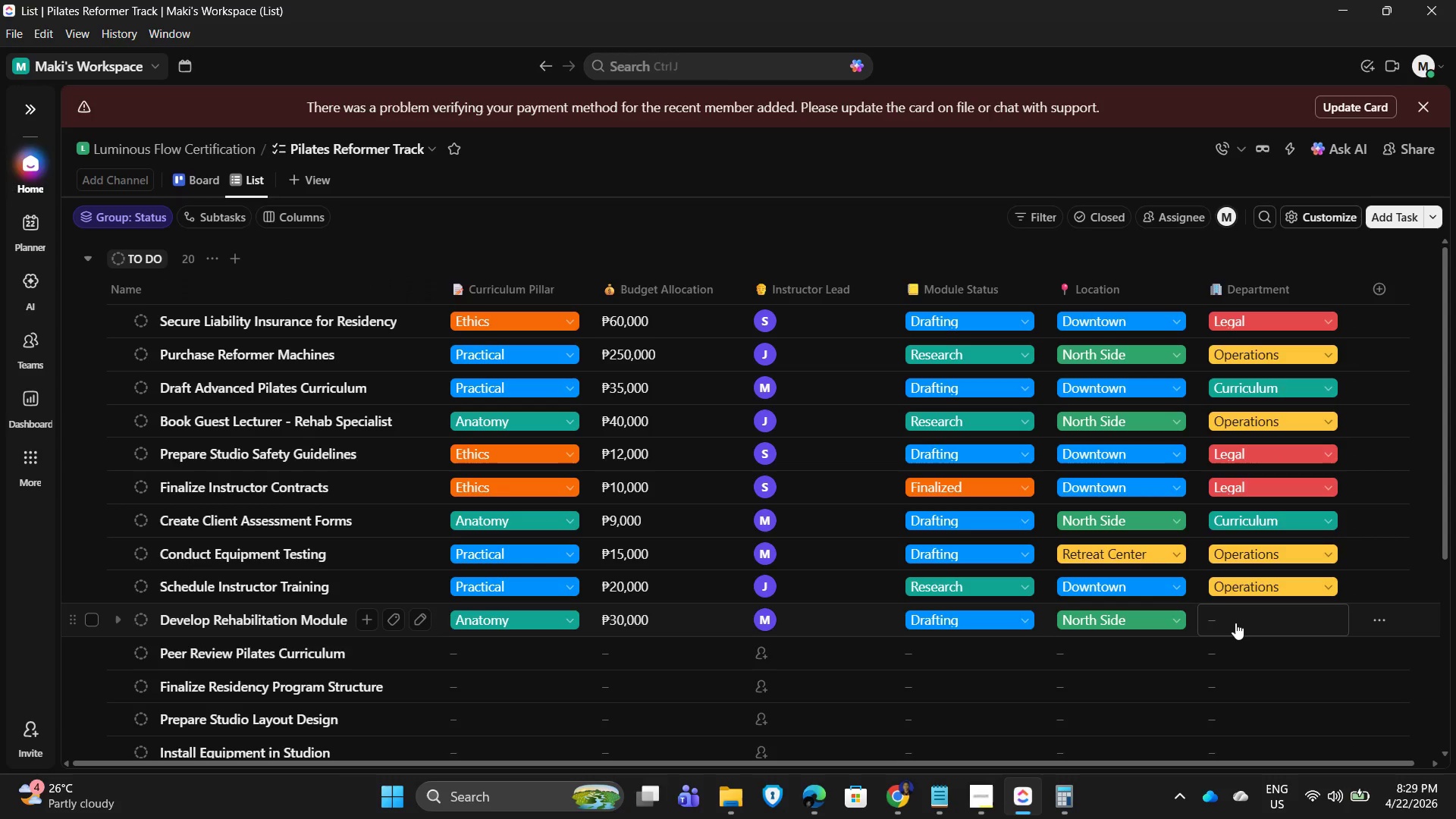 
left_click([1235, 623])
 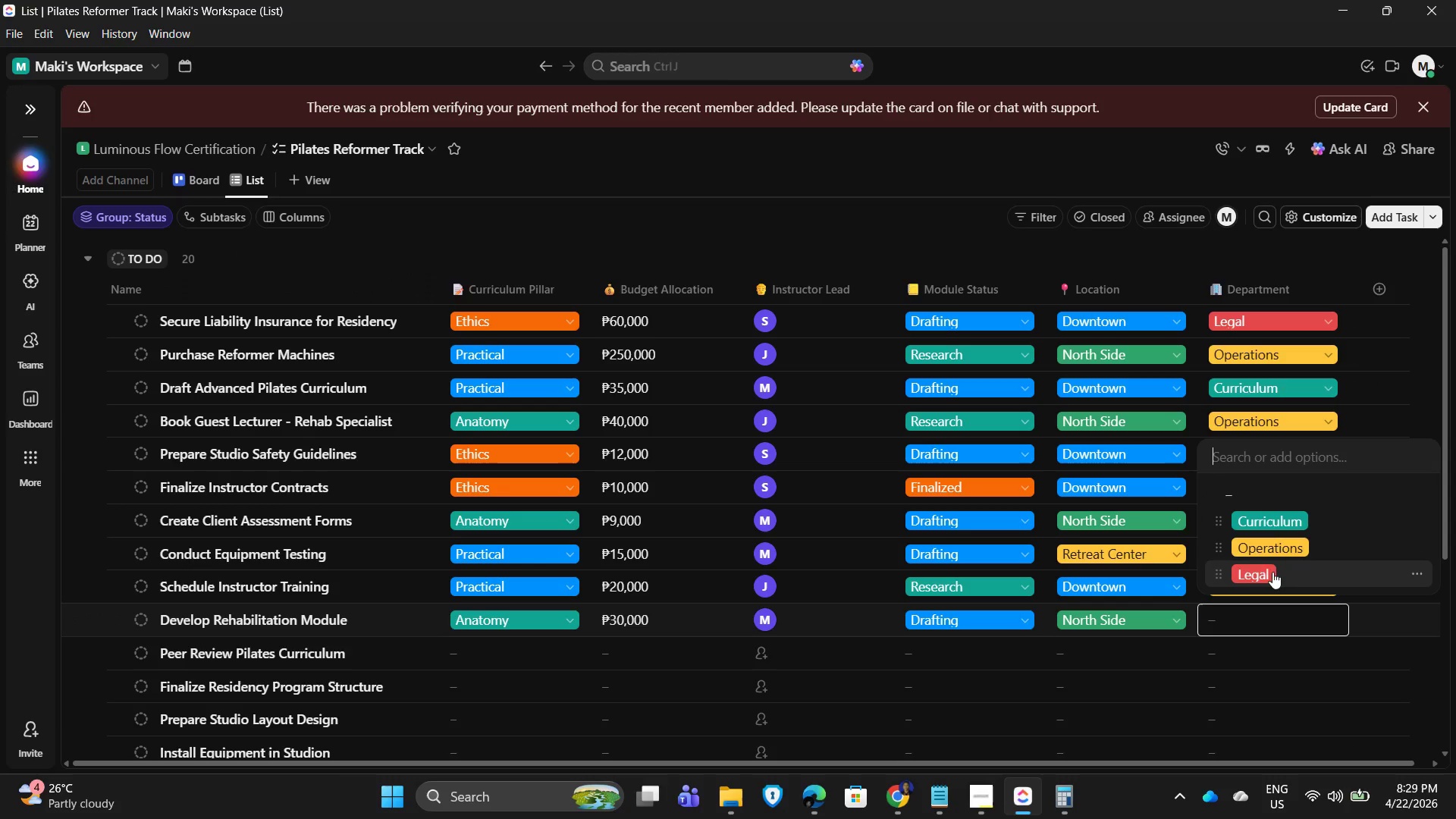 
left_click([1272, 547])
 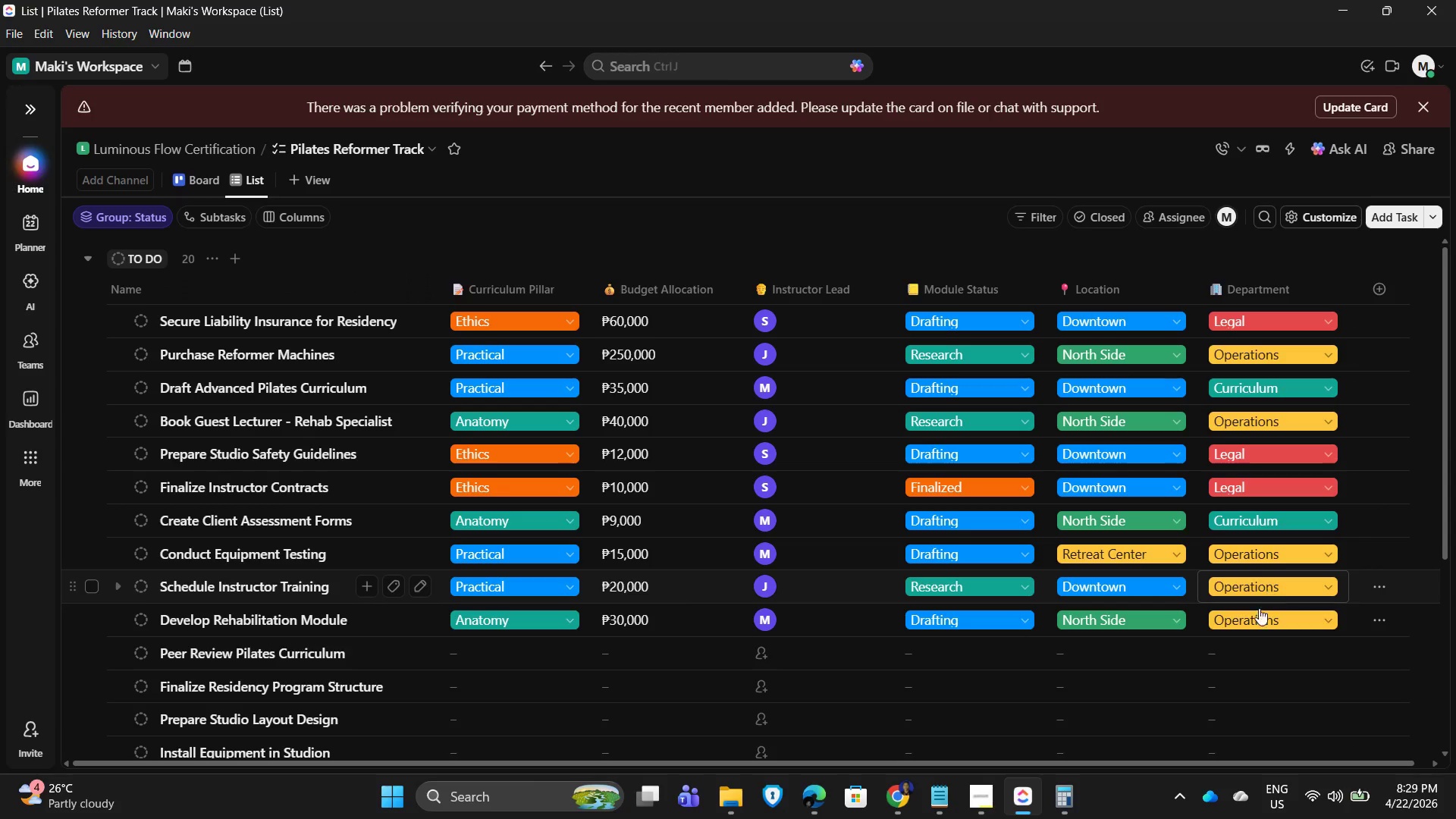 
left_click([1259, 615])
 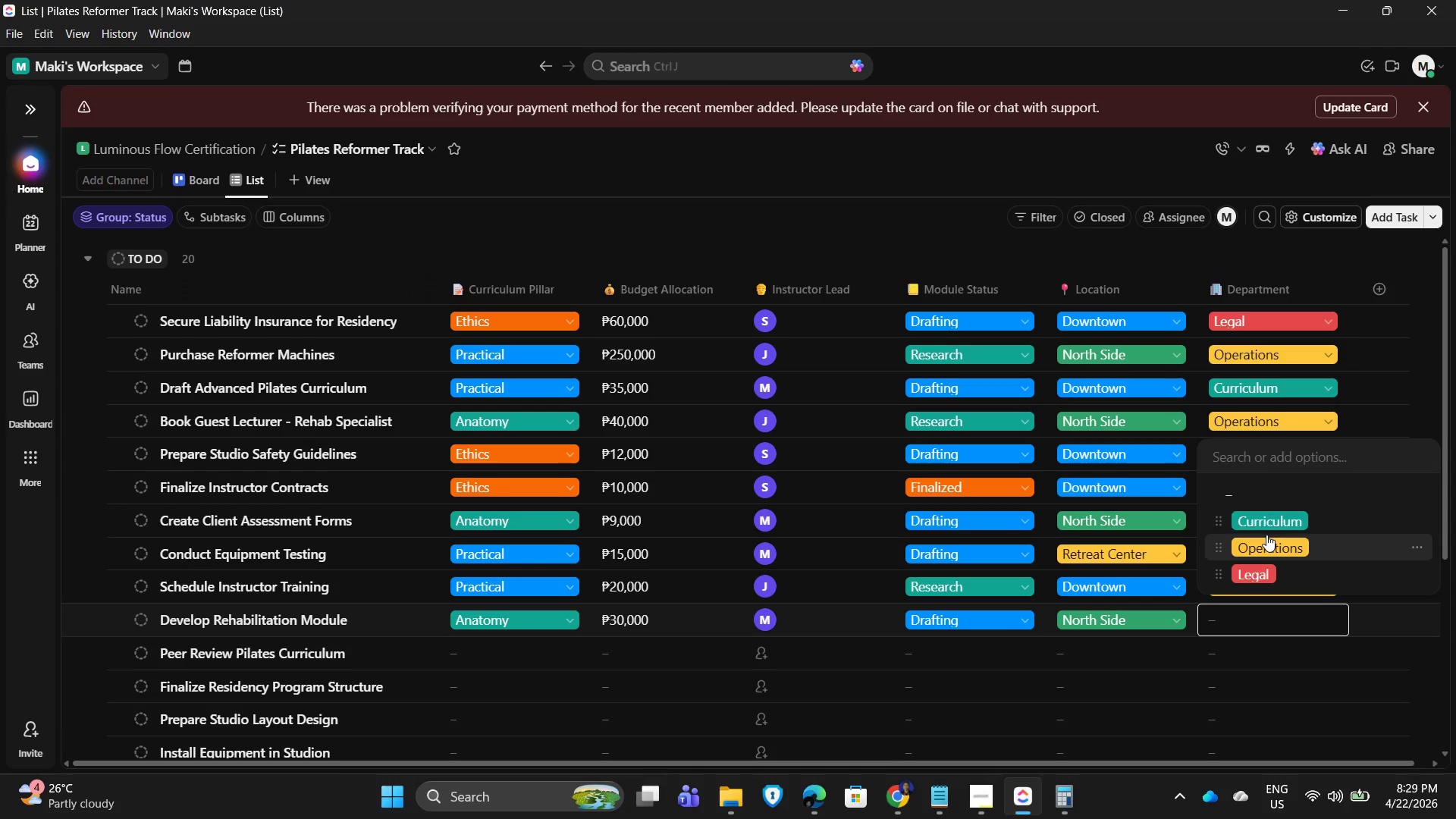 
left_click([1264, 524])
 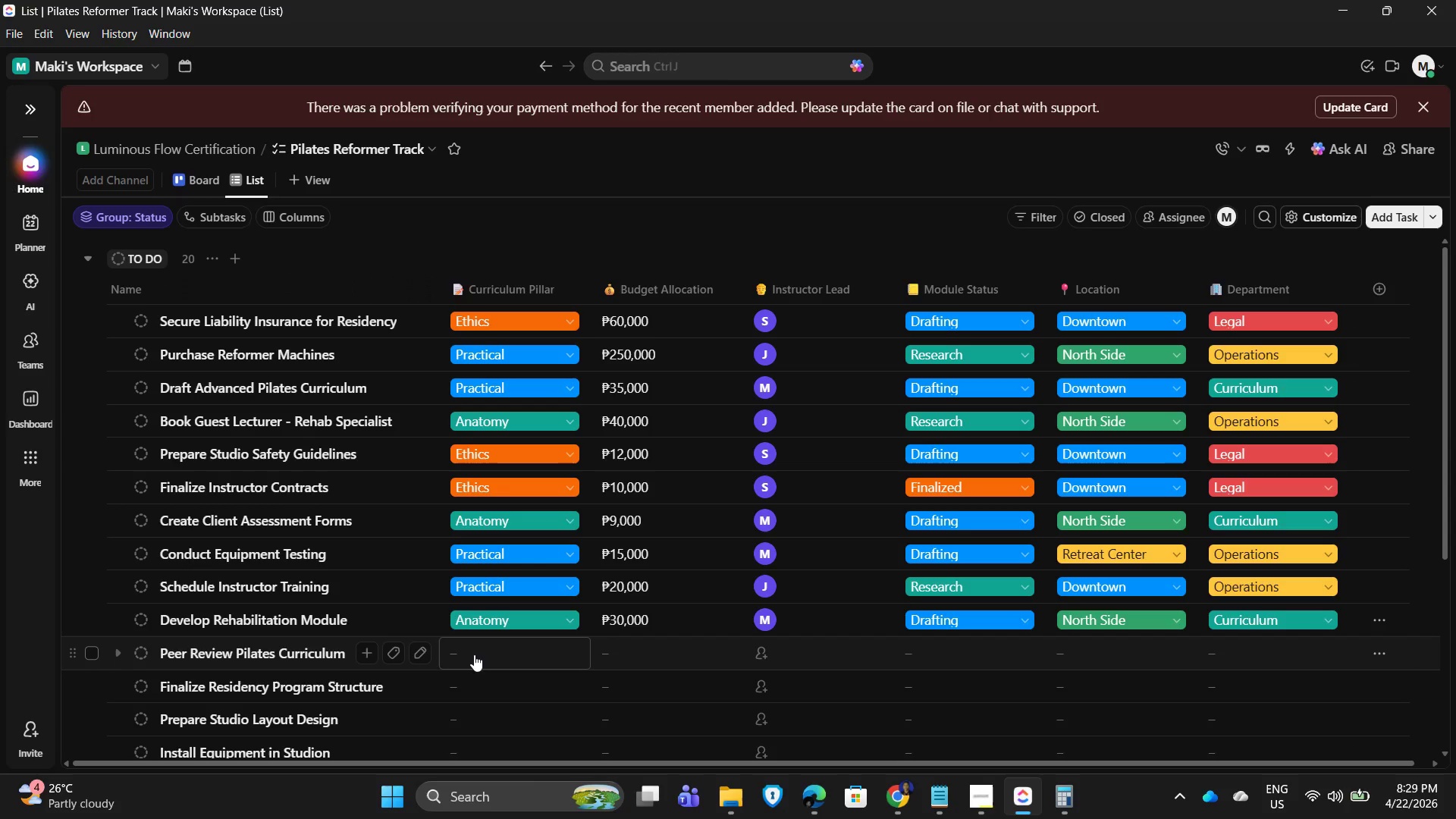 
scroll: coordinate [482, 652], scroll_direction: down, amount: 1.0
 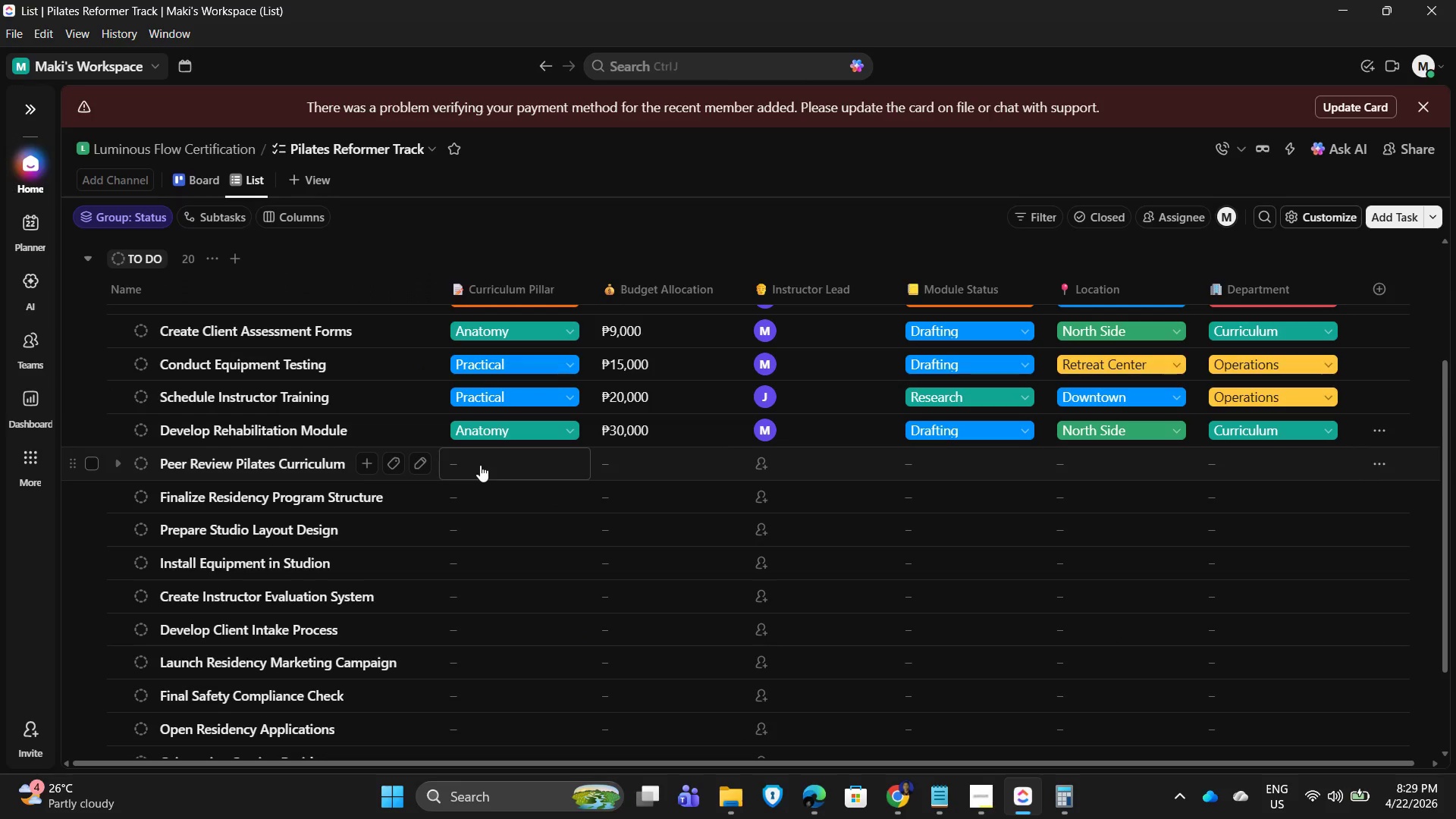 
left_click([480, 465])
 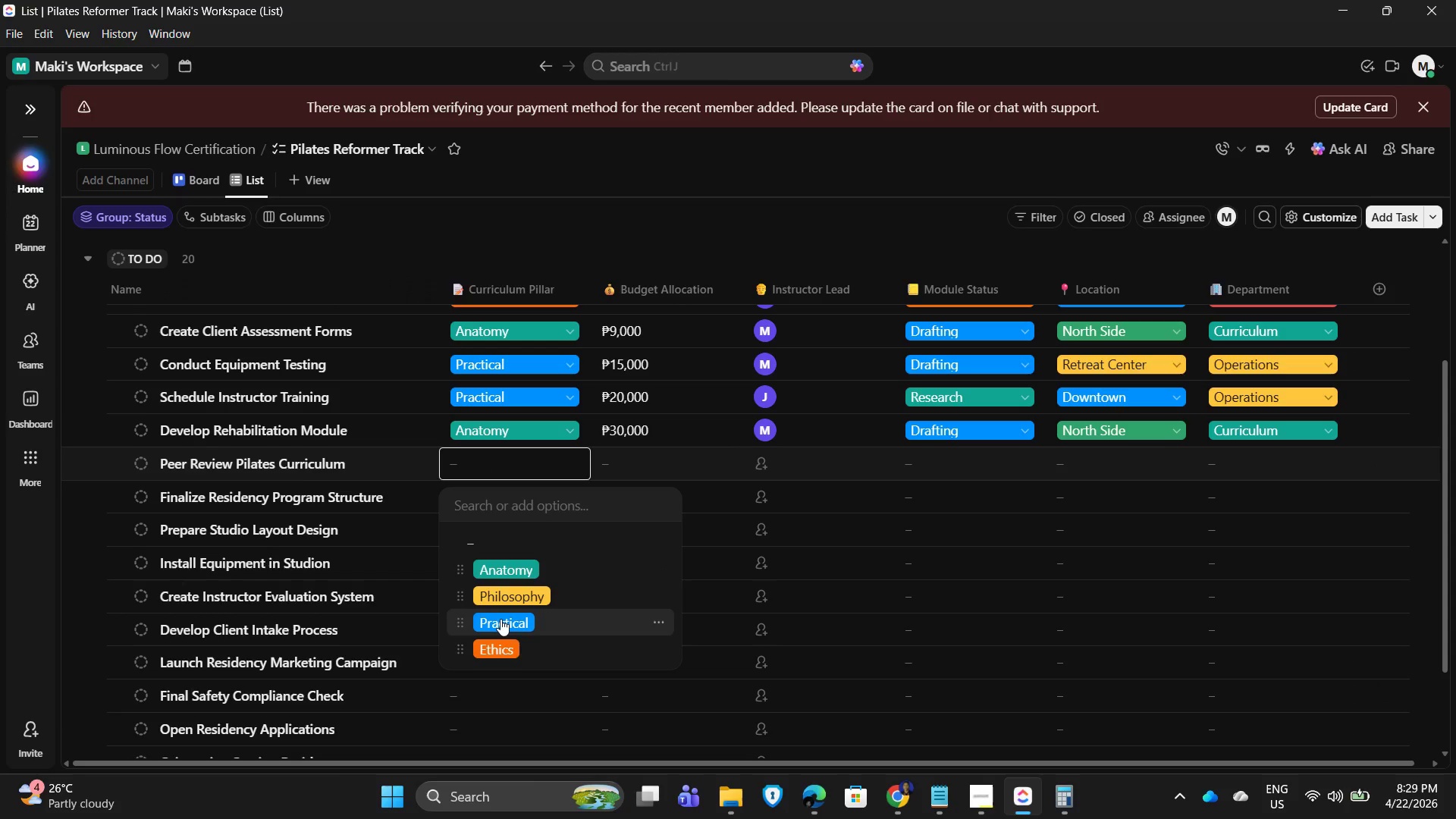 
left_click([502, 648])
 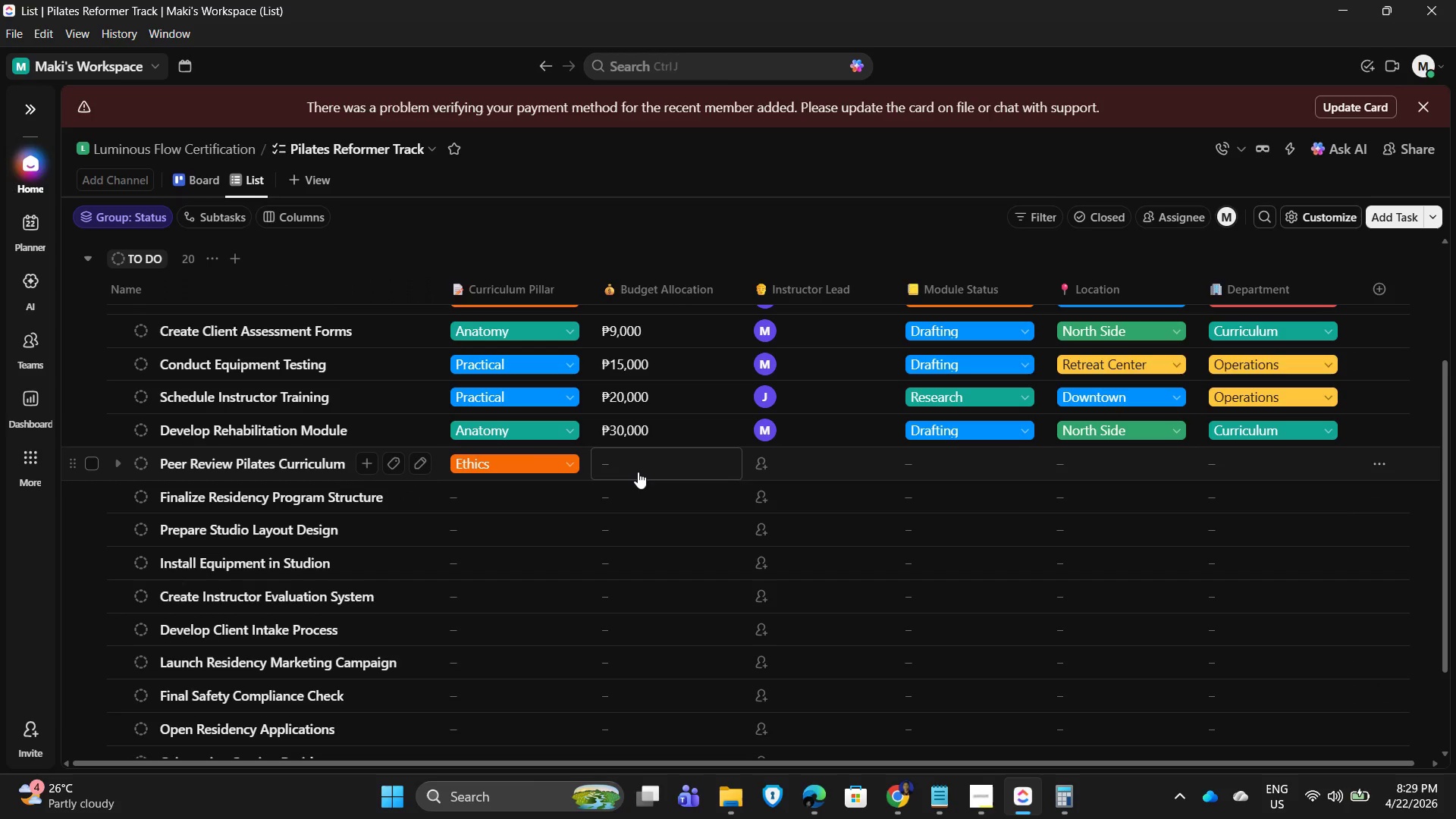 
left_click([638, 472])
 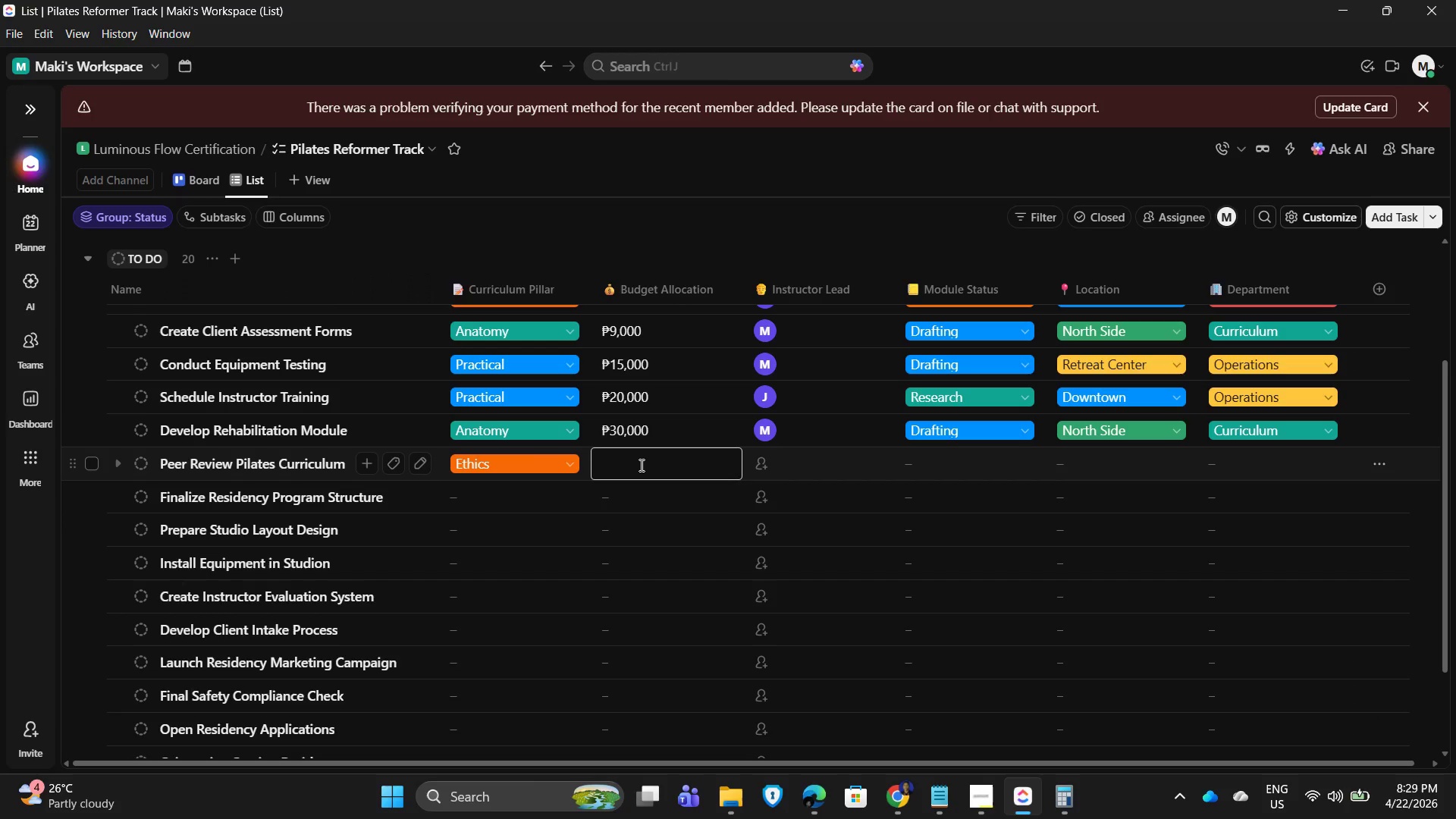 
key(Numpad8)
 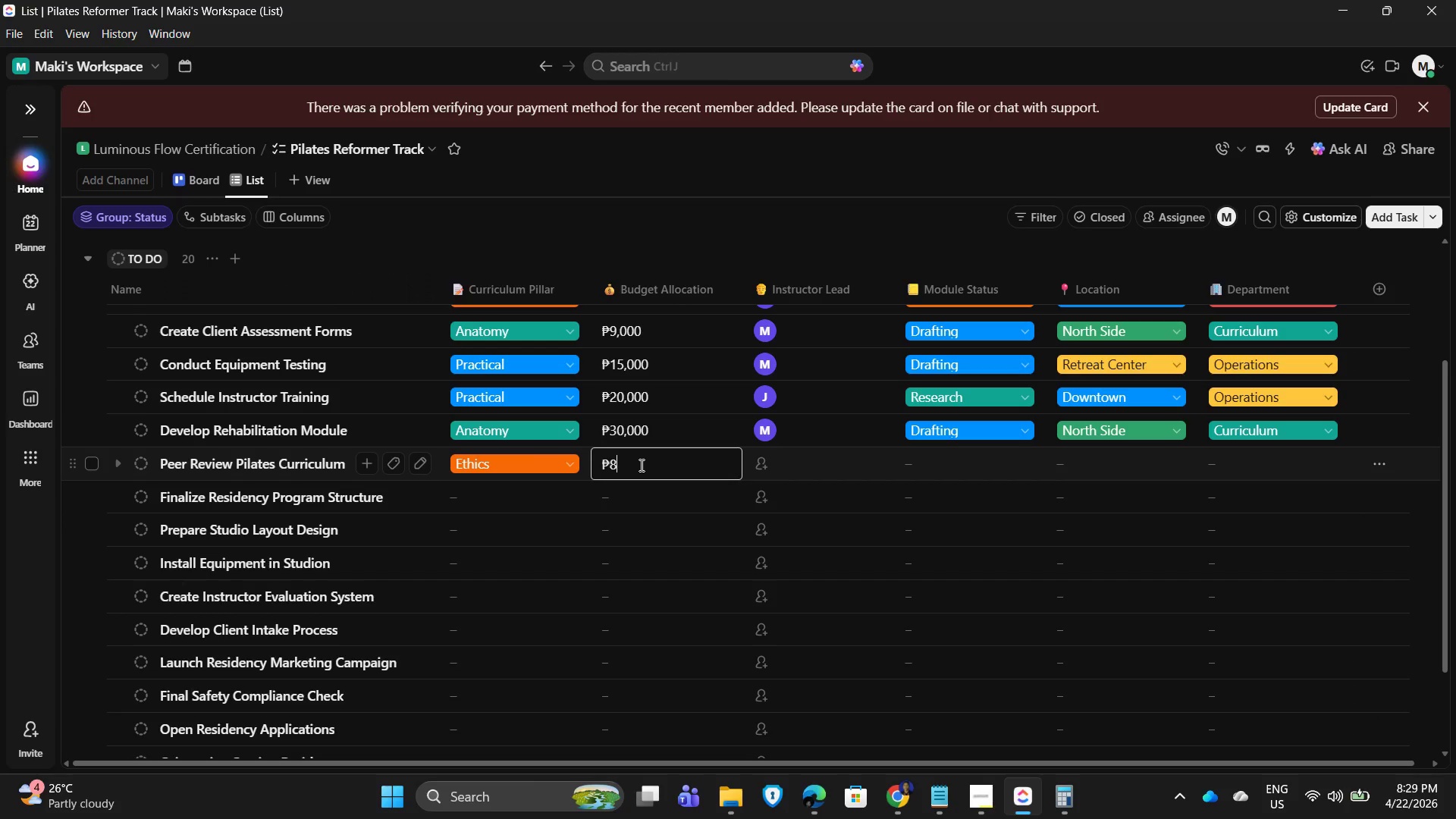 
key(Numpad0)
 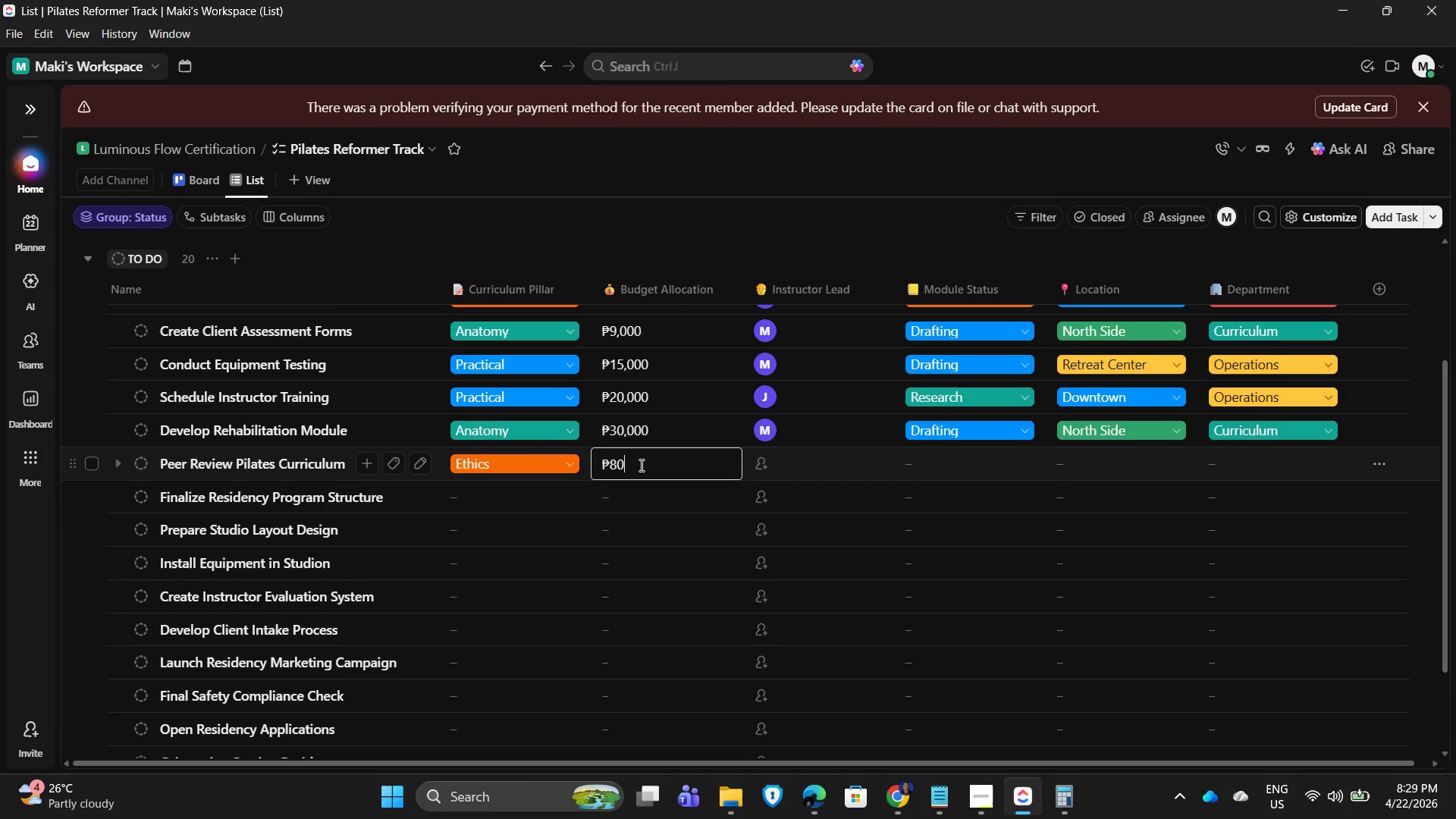 
key(Numpad0)
 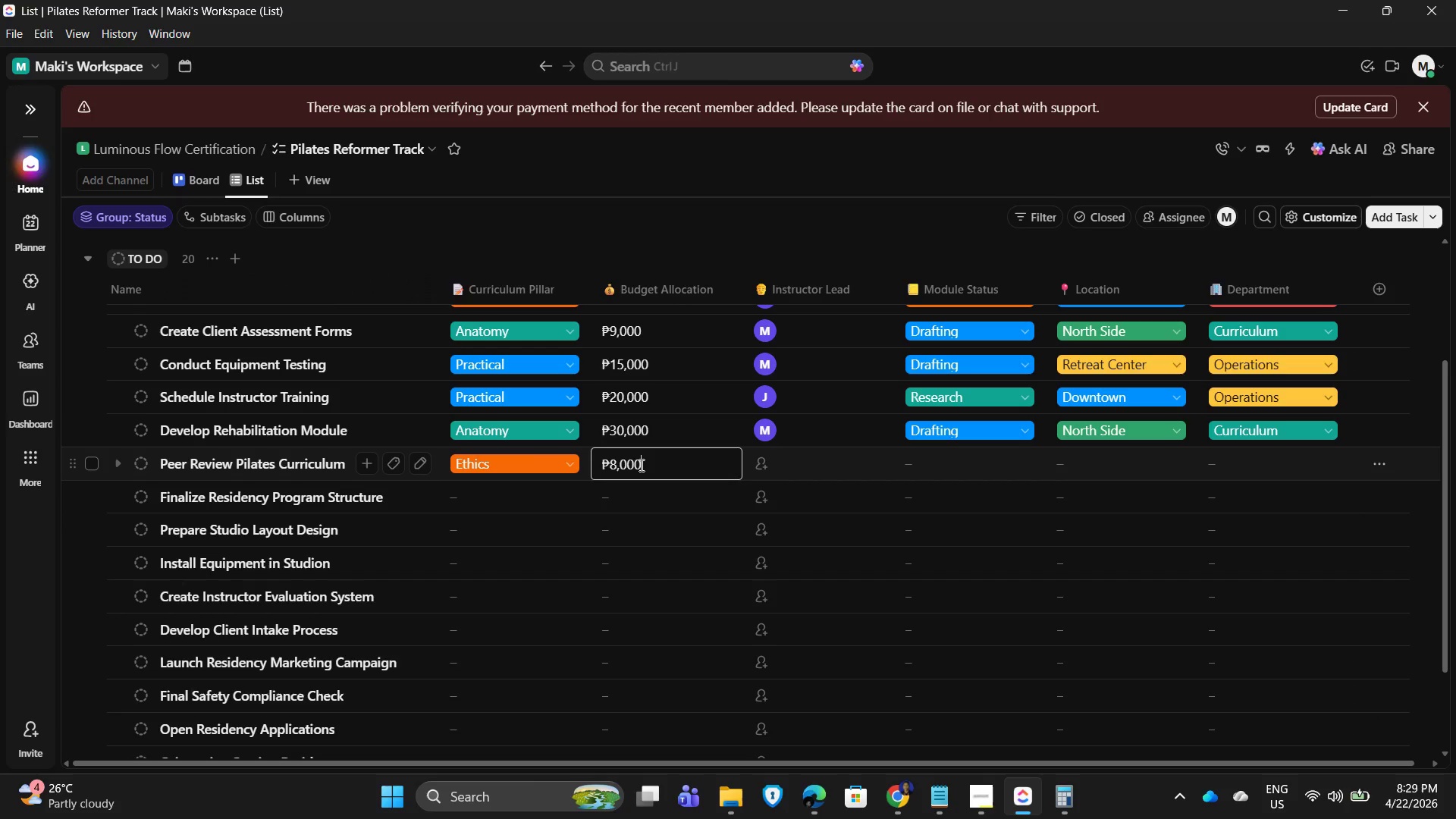 
key(Numpad0)
 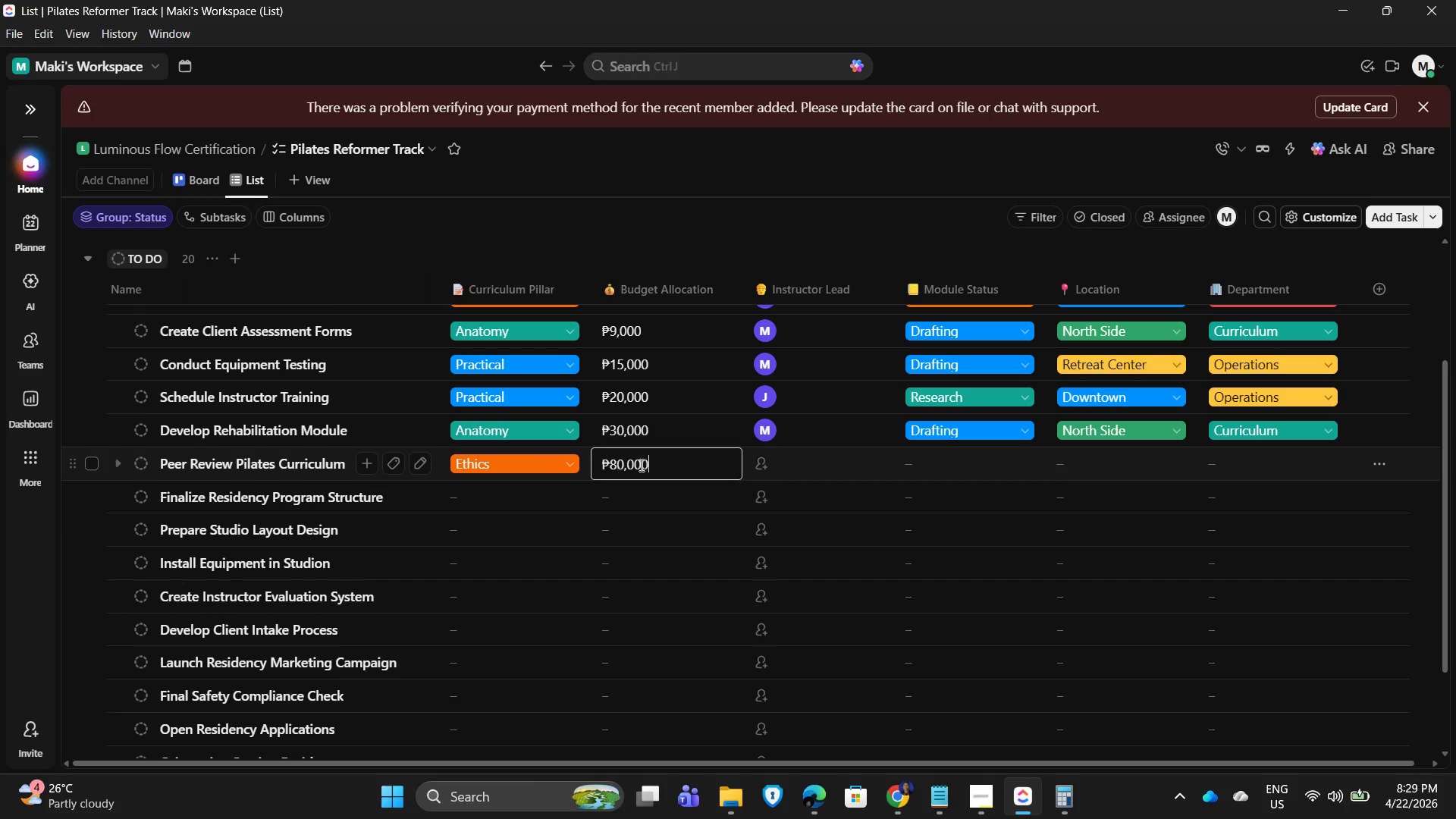 
key(Numpad0)
 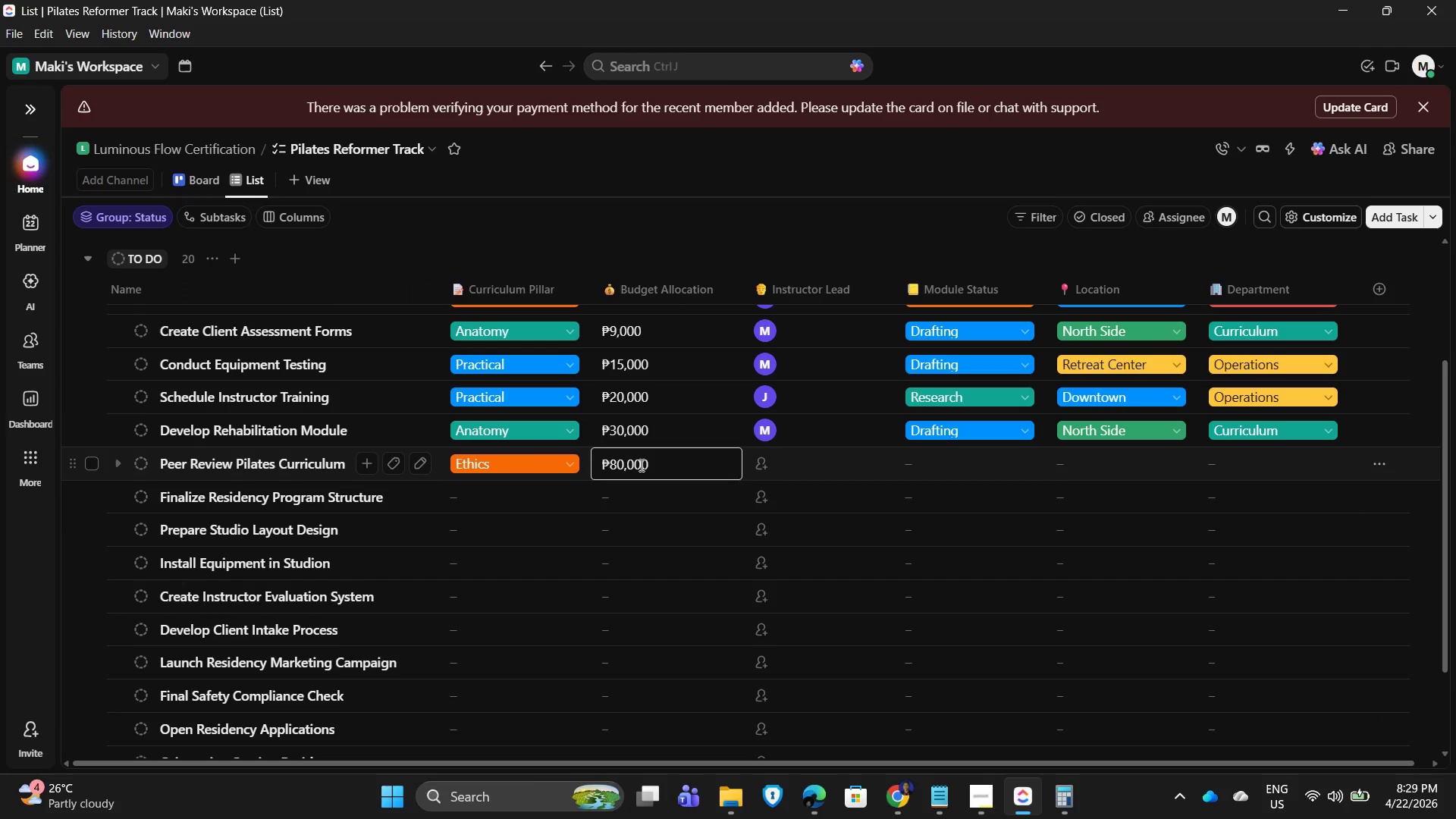 
key(Backspace)
 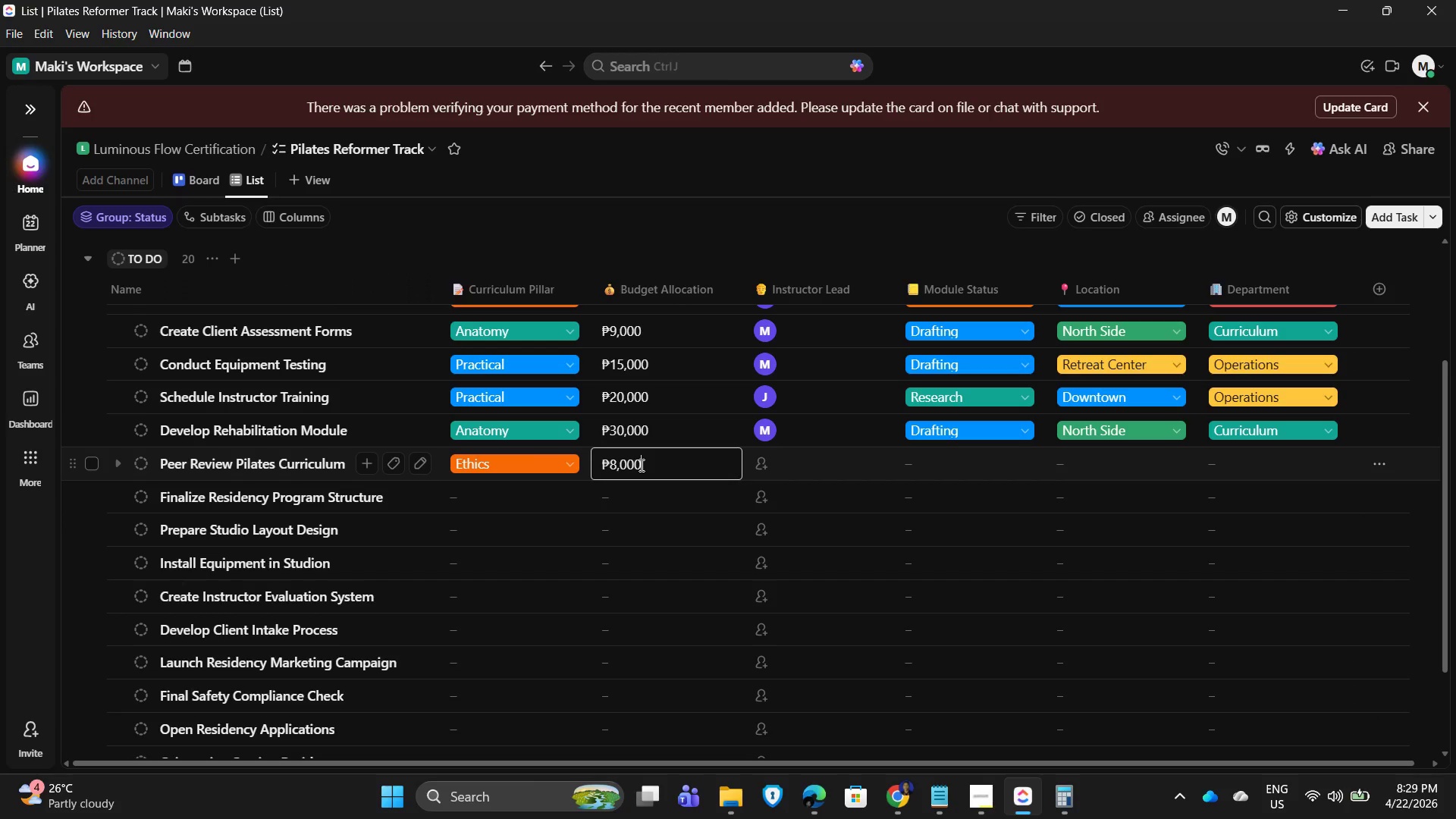 
key(NumpadEnter)
 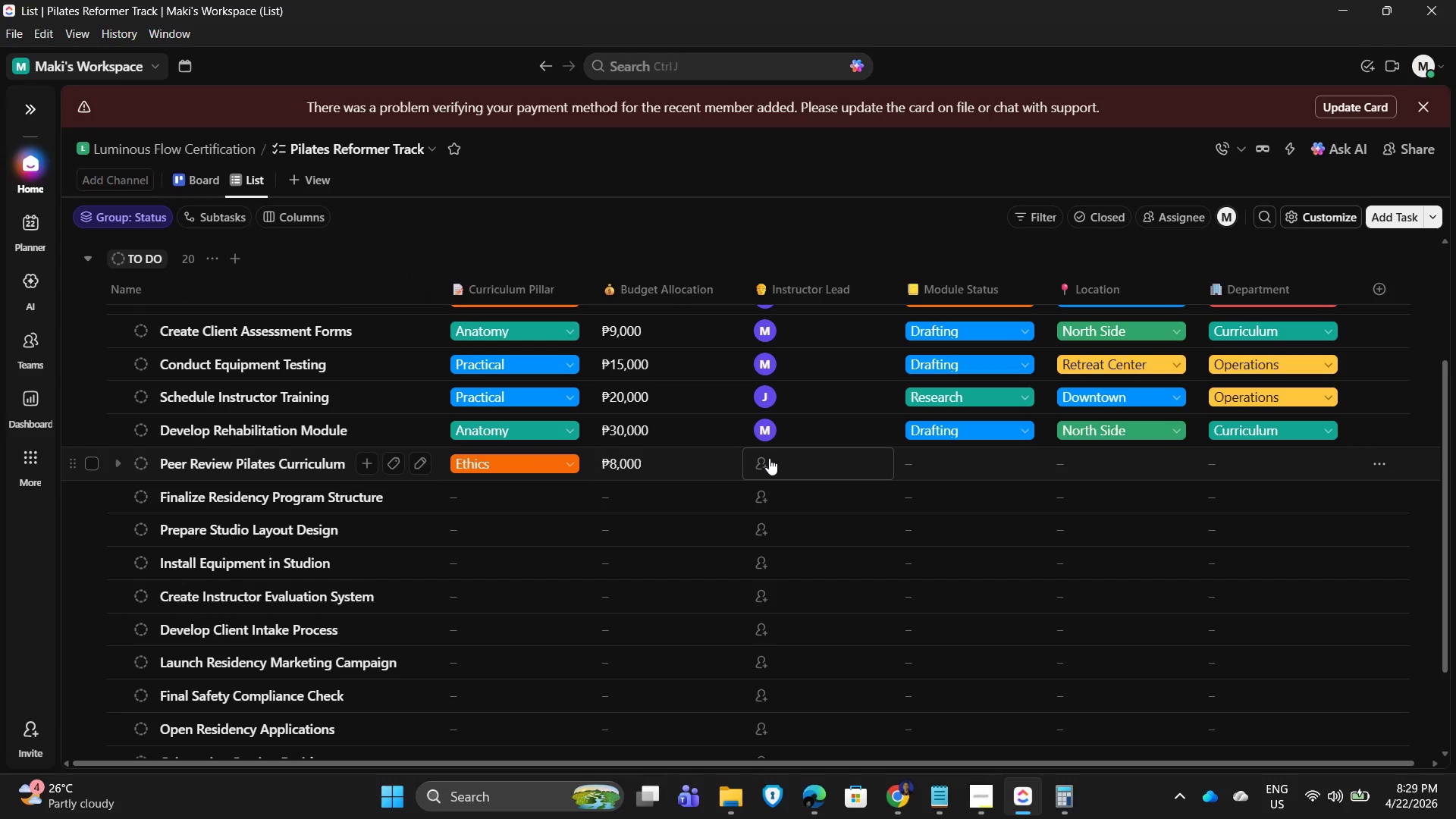 
left_click([769, 458])
 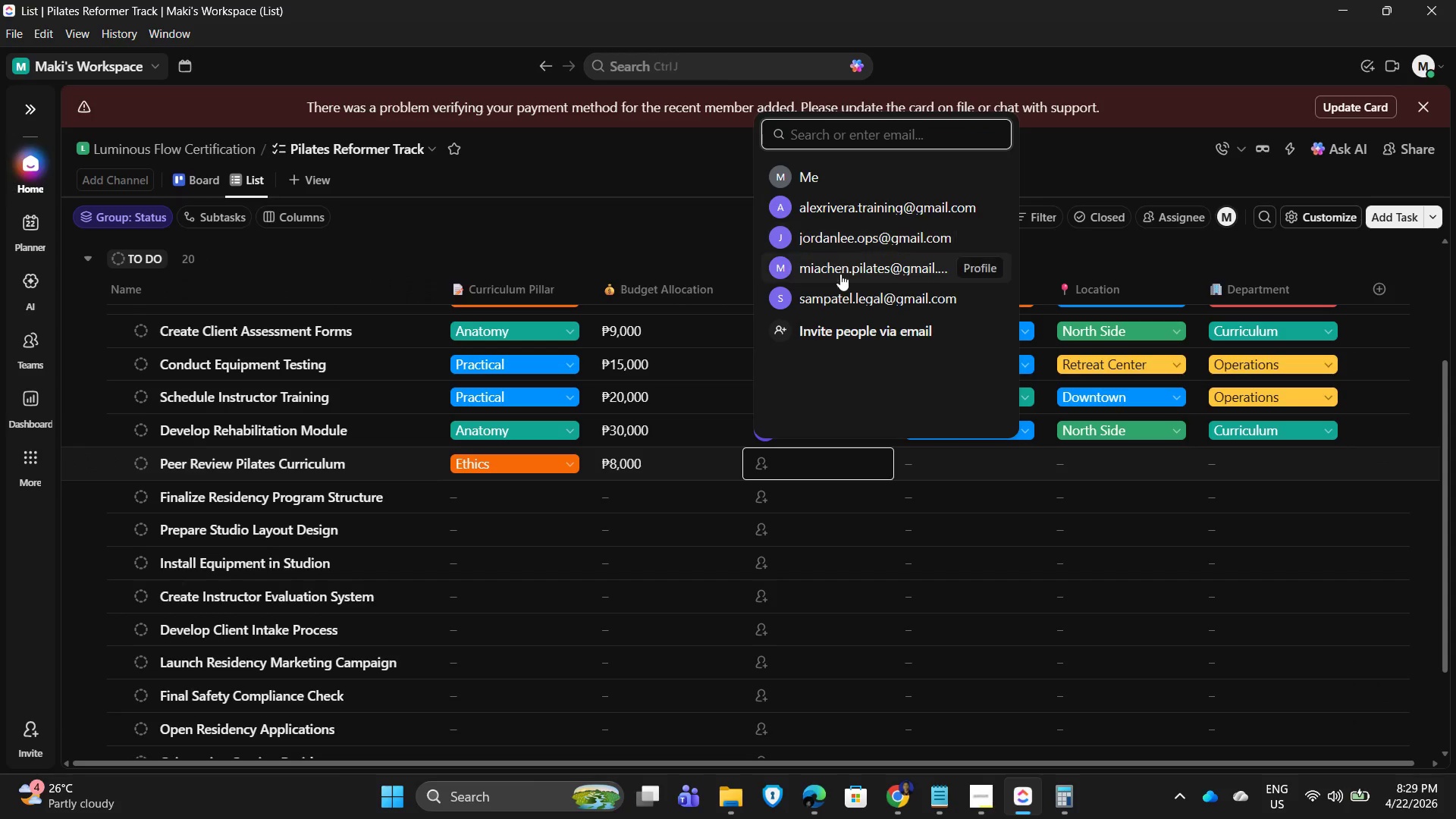 
left_click([834, 291])
 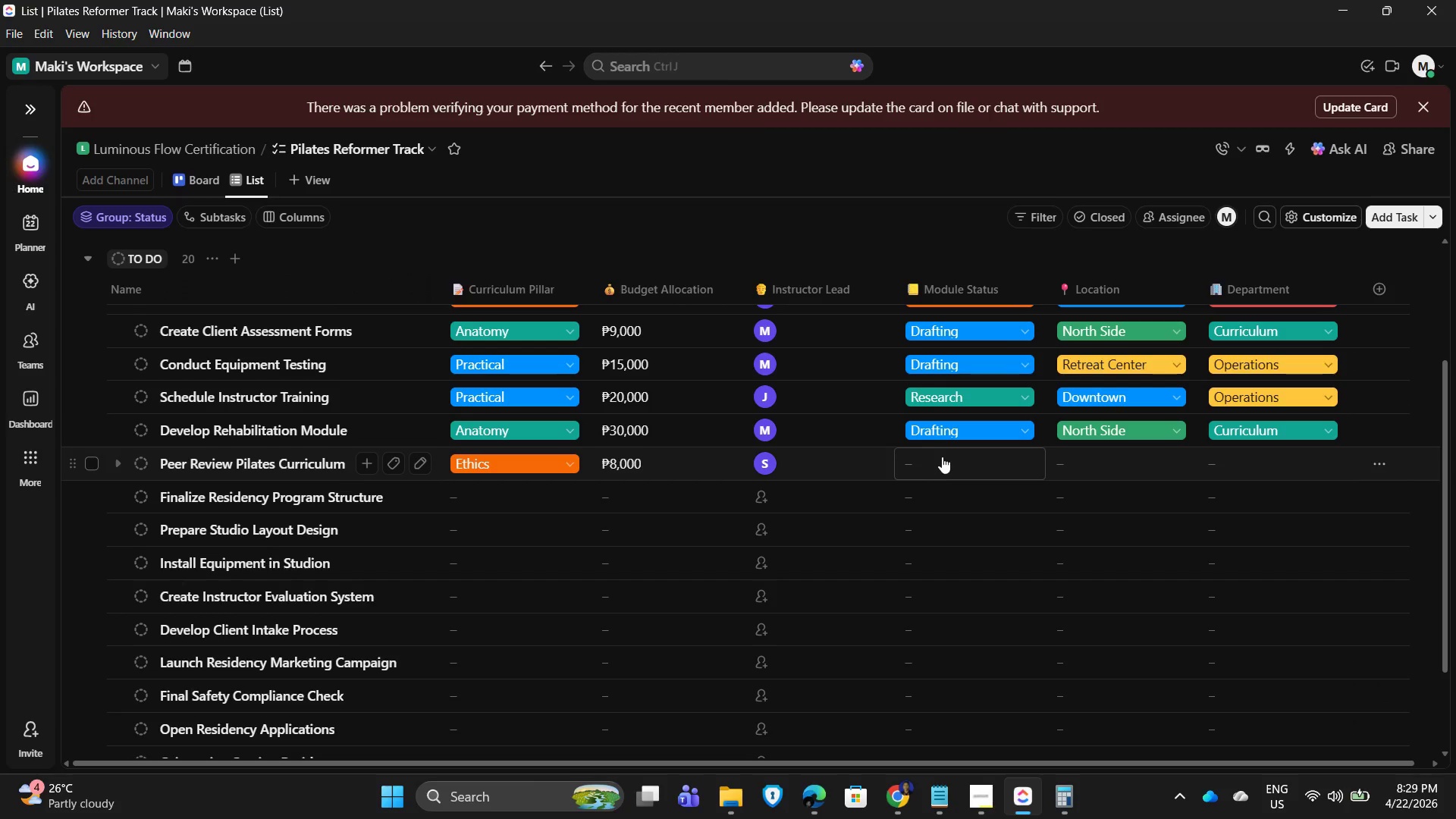 
left_click([942, 458])
 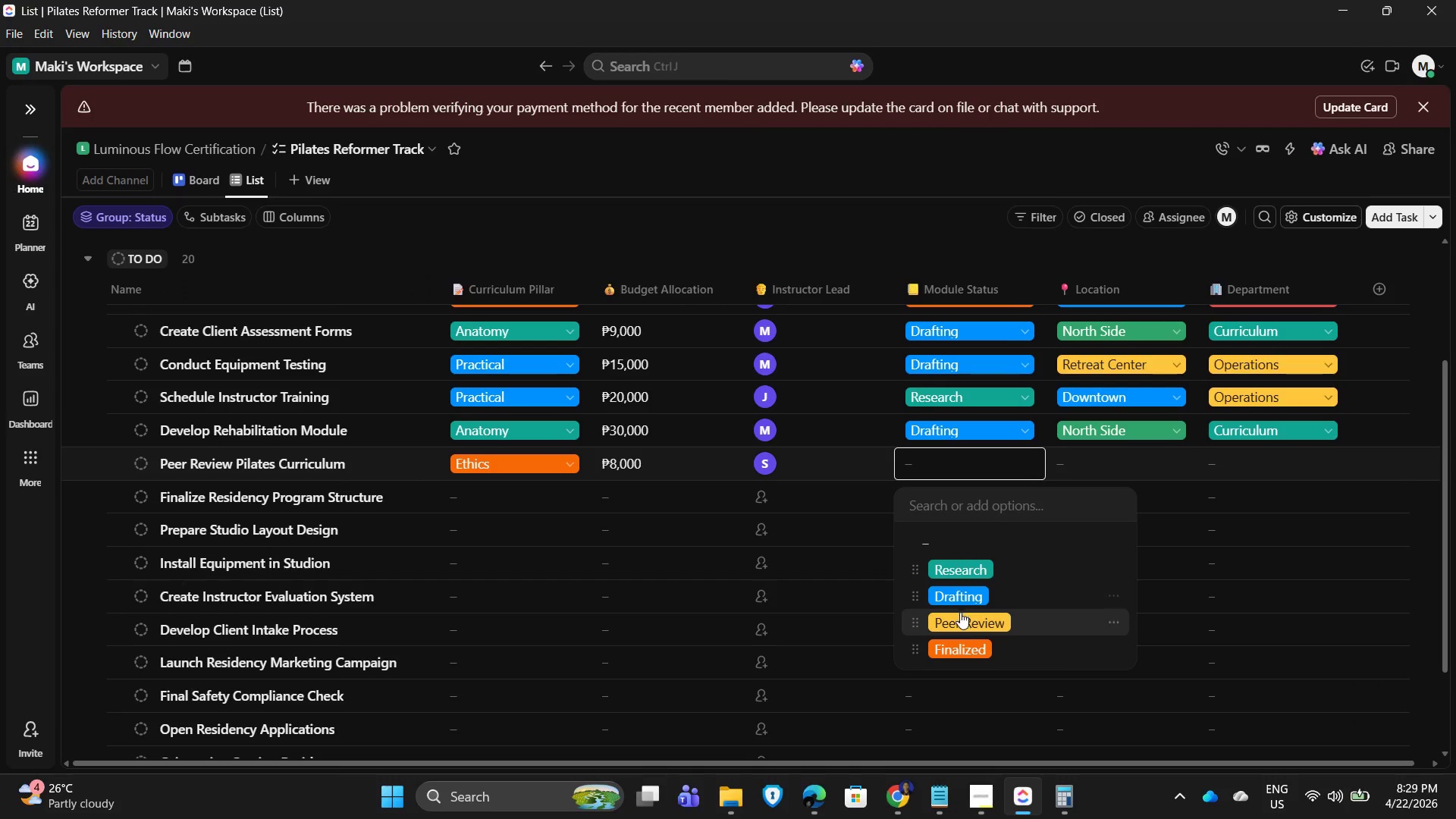 
left_click([967, 624])
 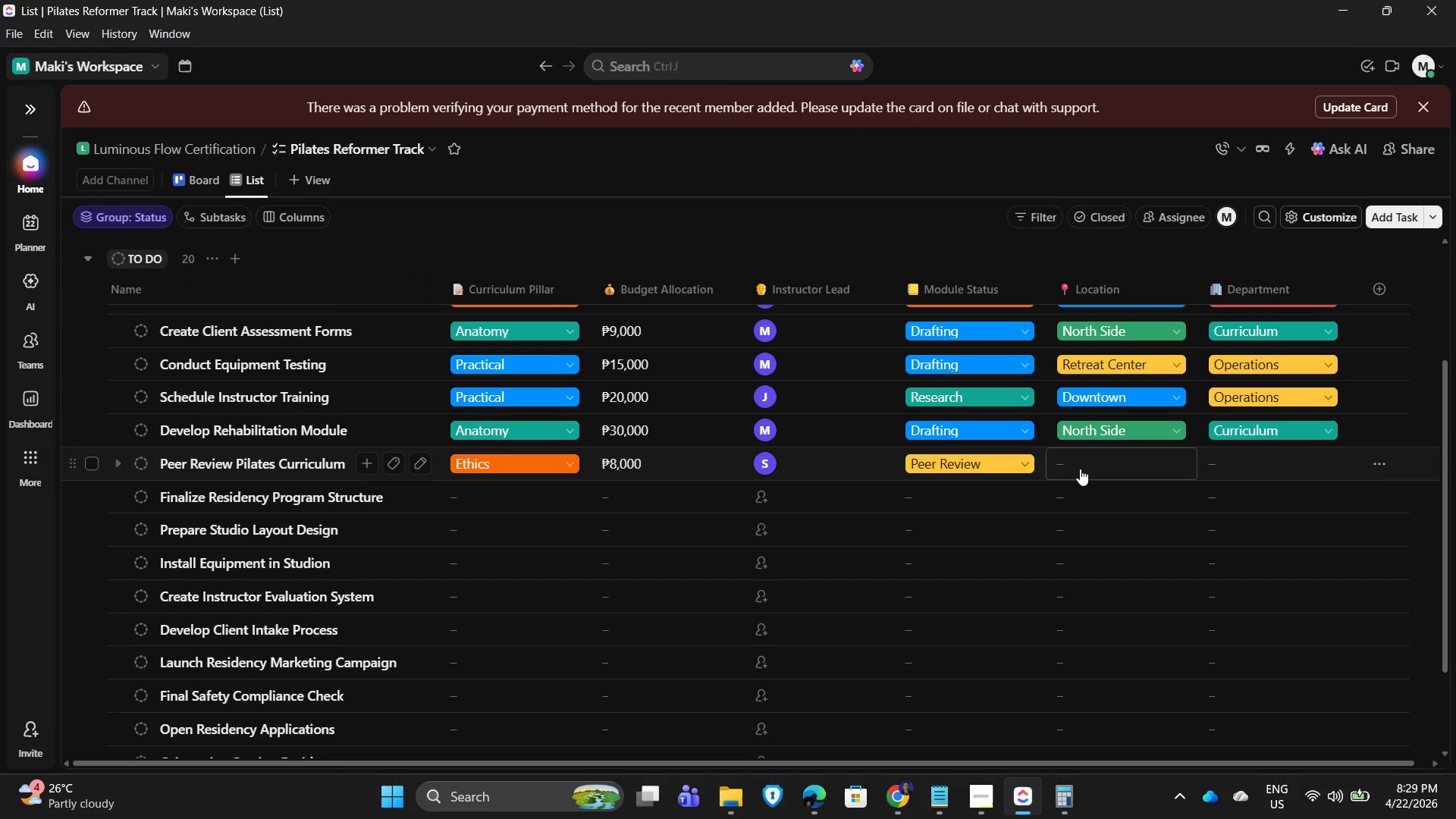 
left_click([1080, 469])
 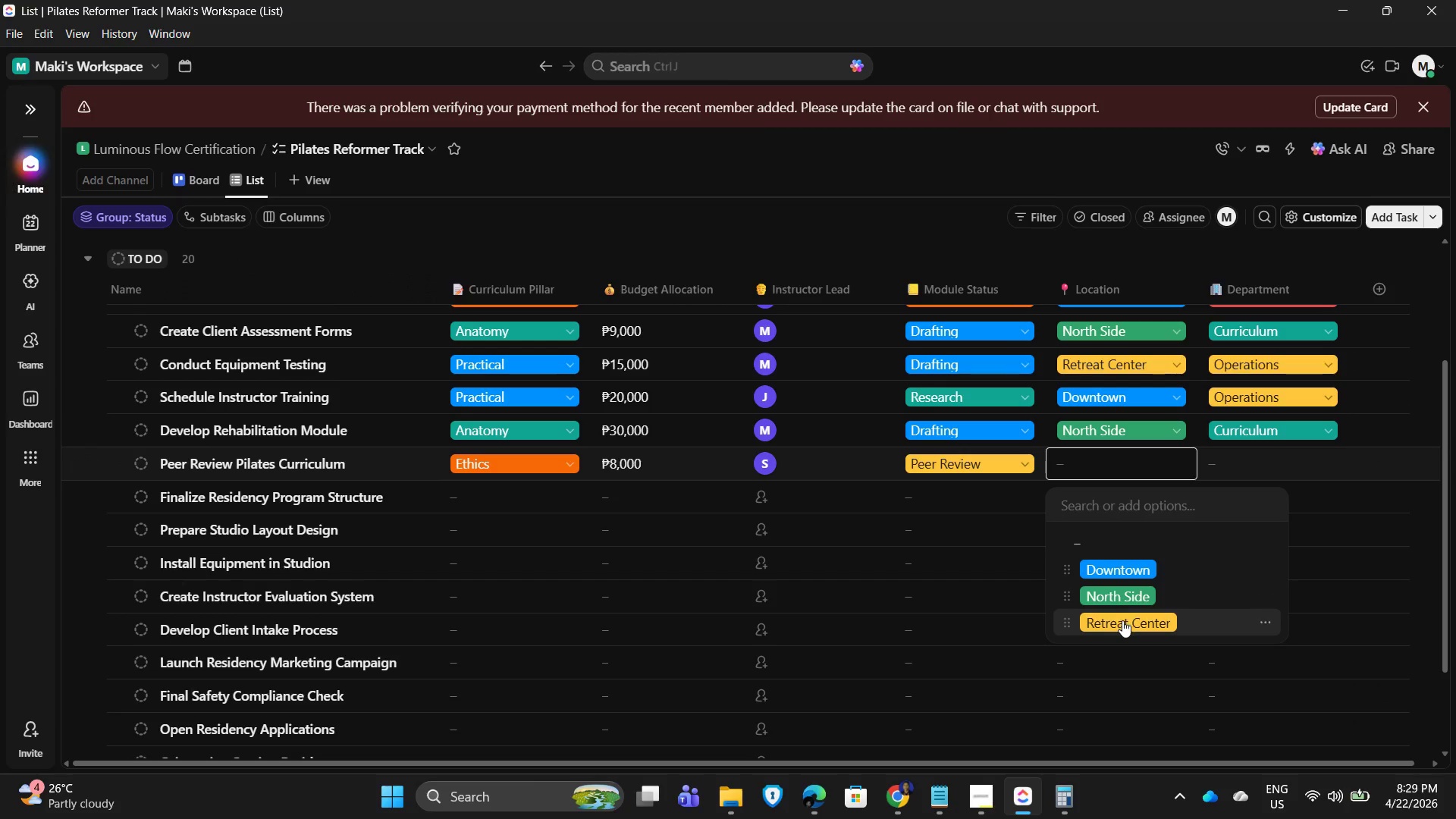 
left_click([1133, 560])
 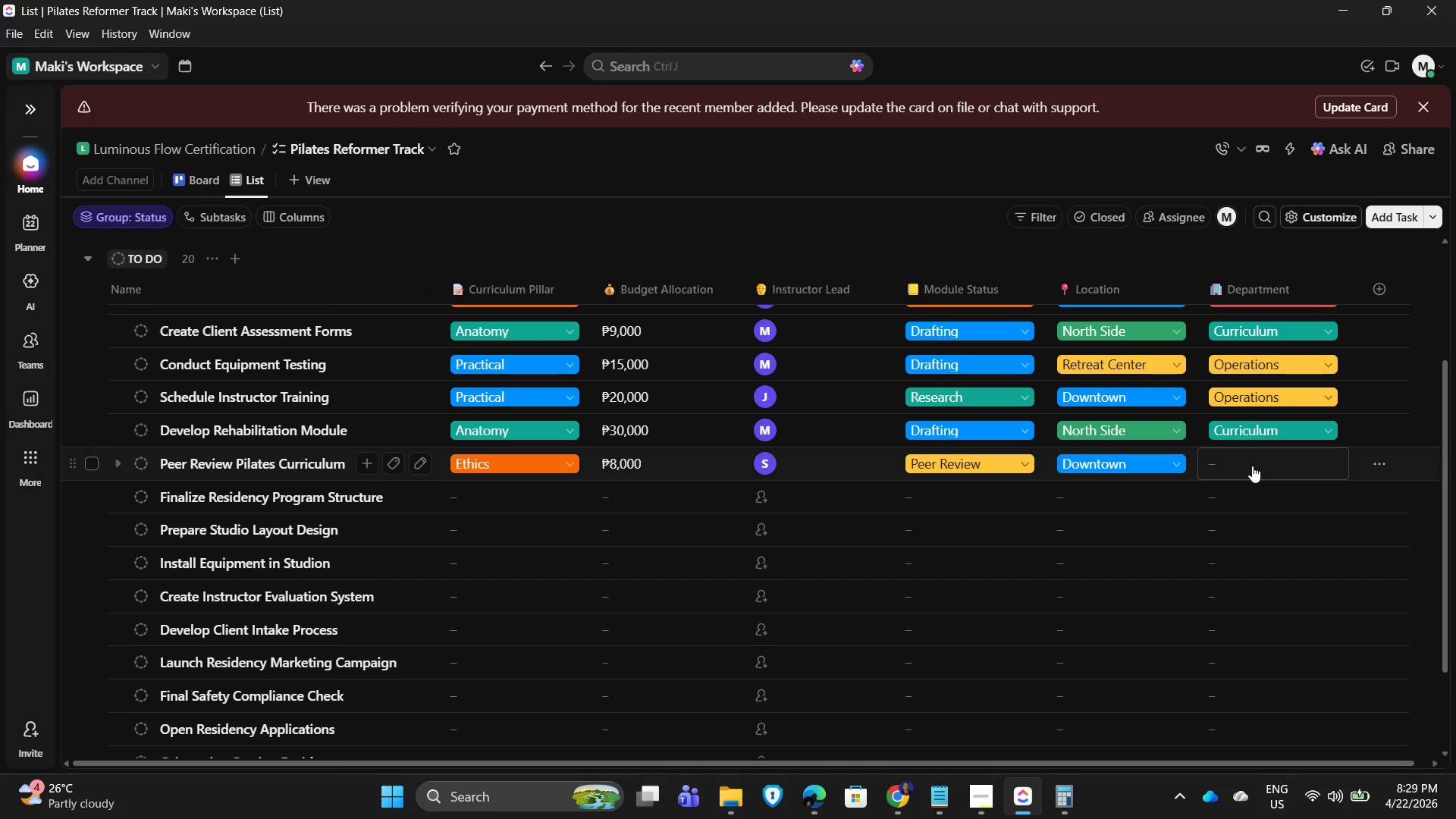 
left_click([1252, 466])
 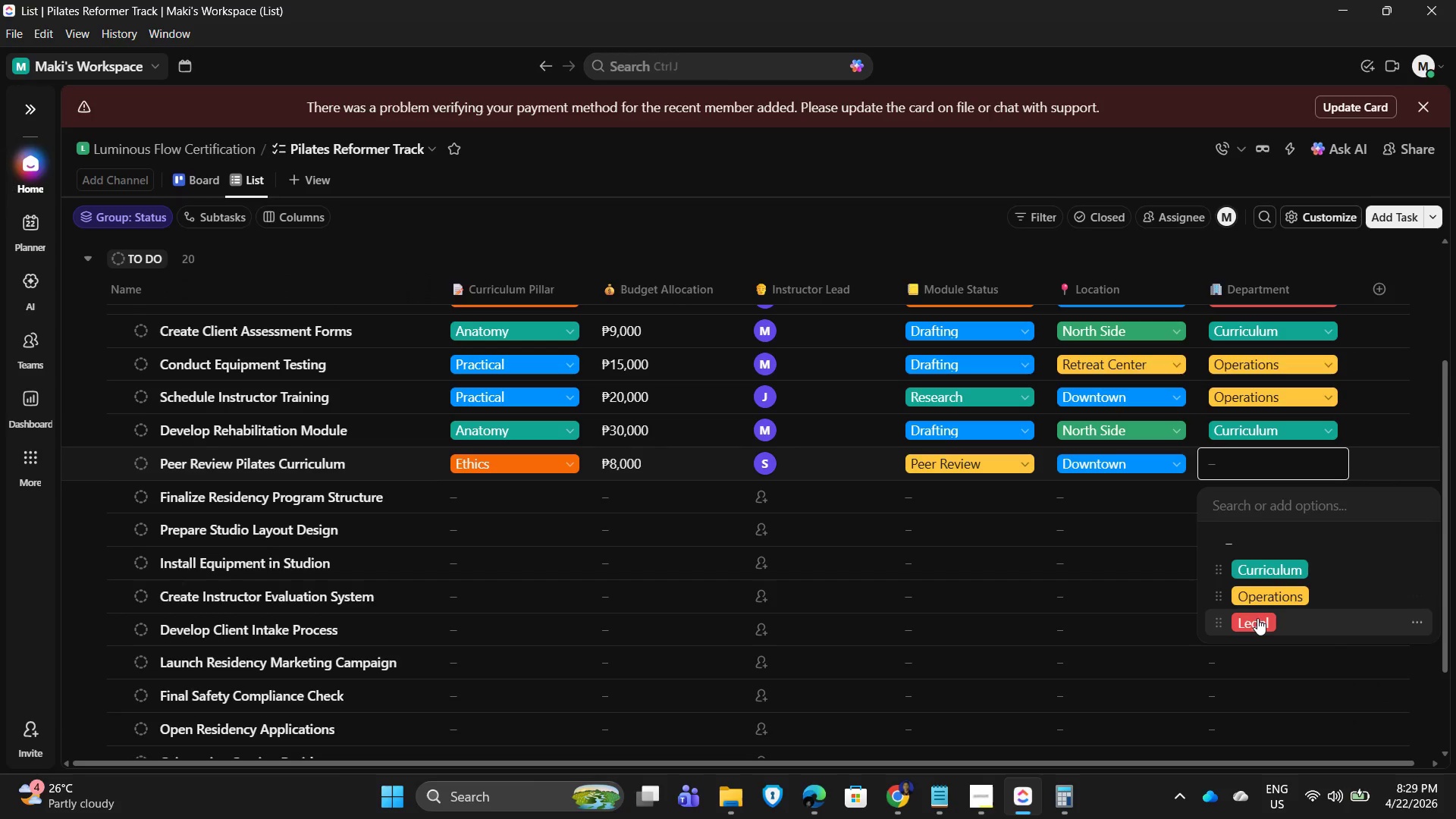 
left_click([1257, 618])
 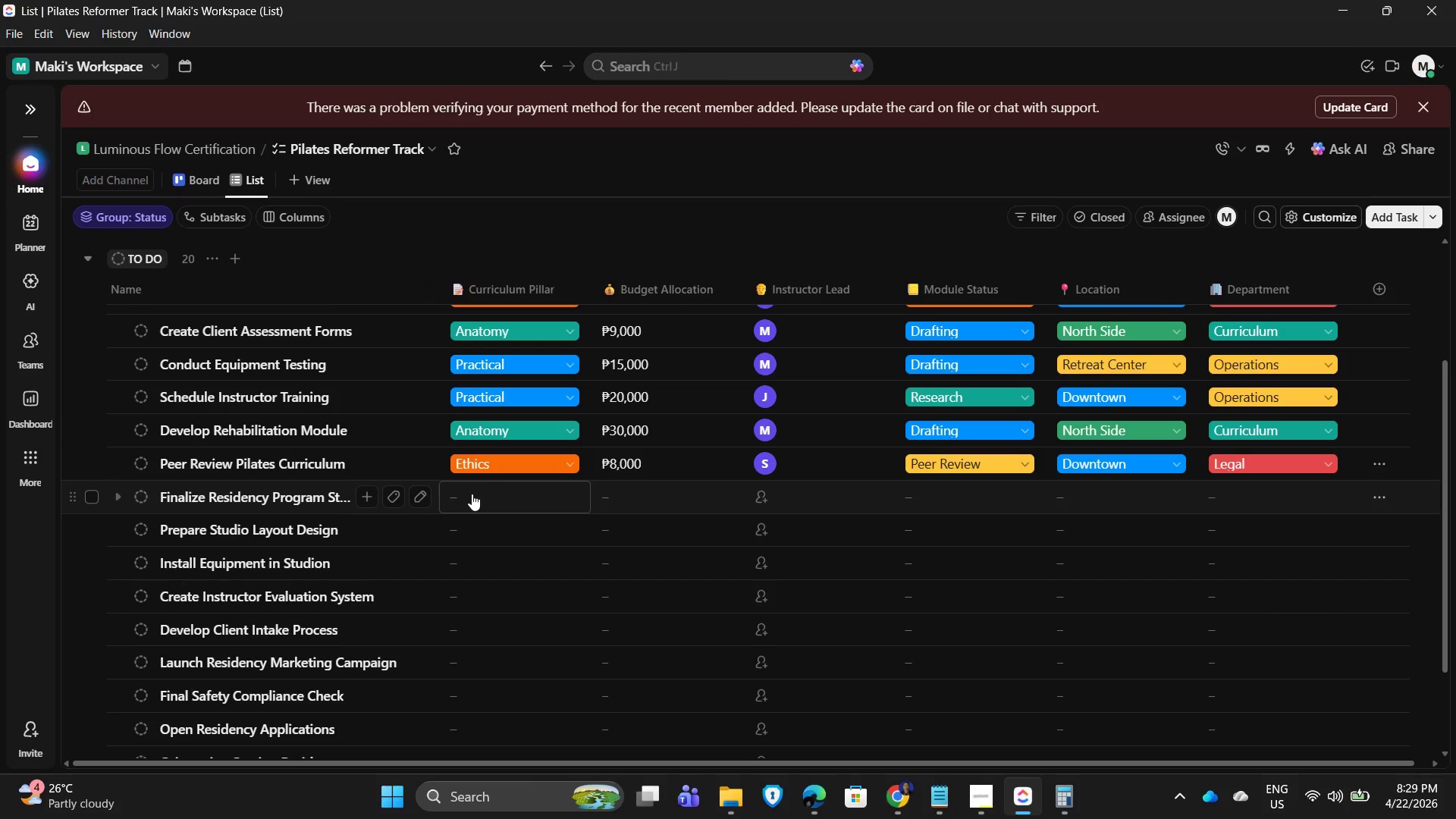 
left_click([472, 494])
 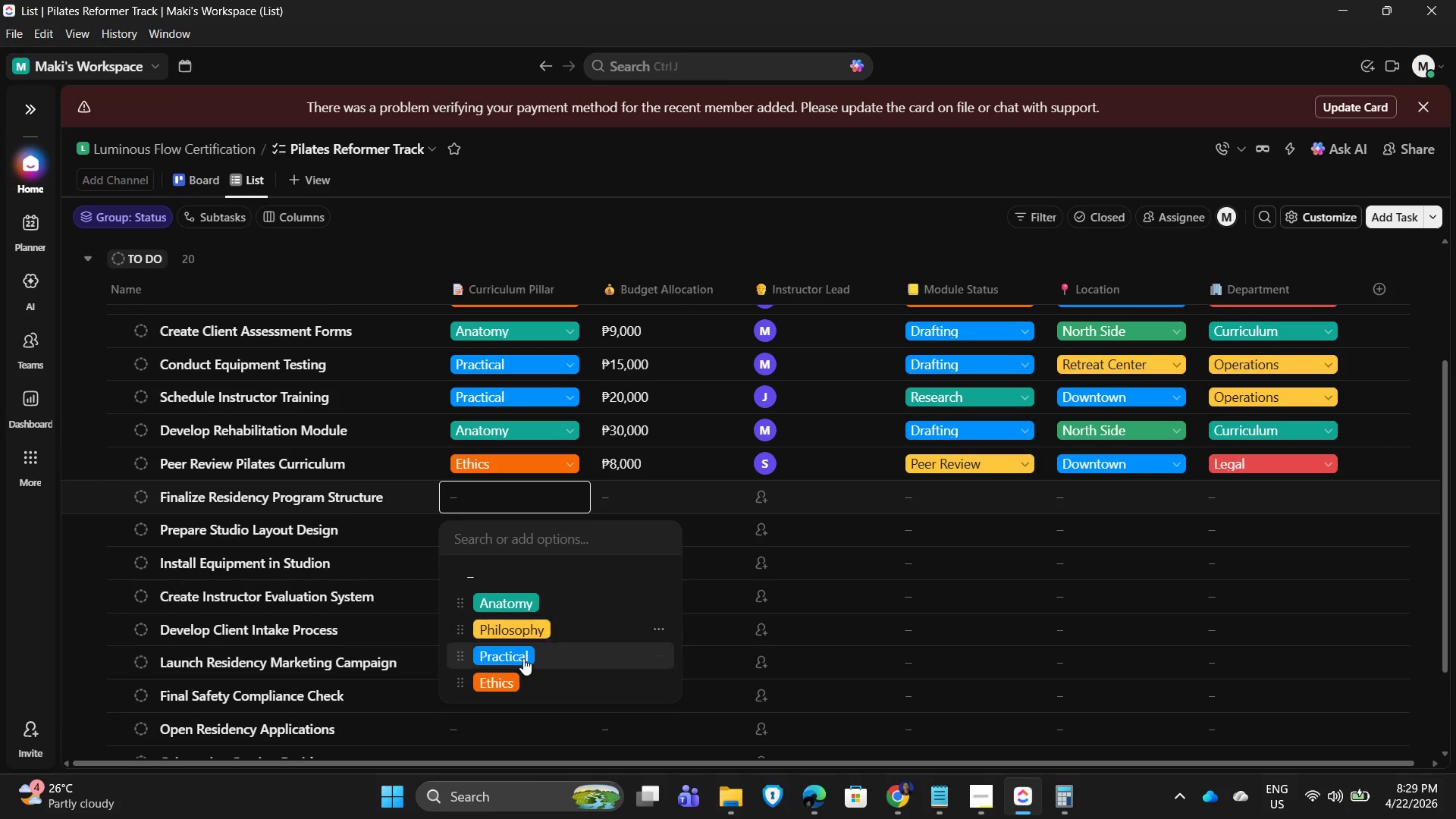 
left_click([522, 657])
 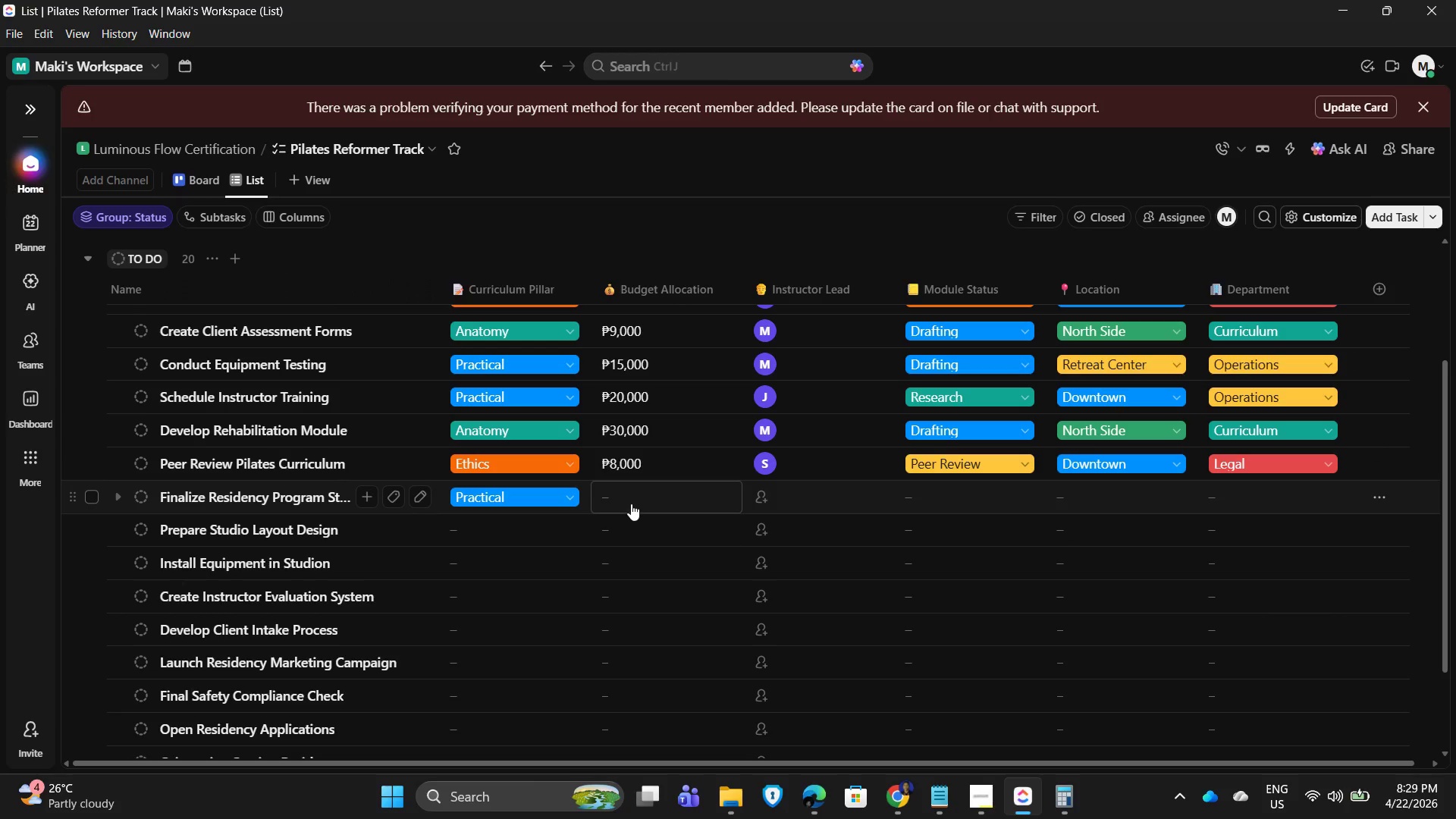 
left_click([631, 504])
 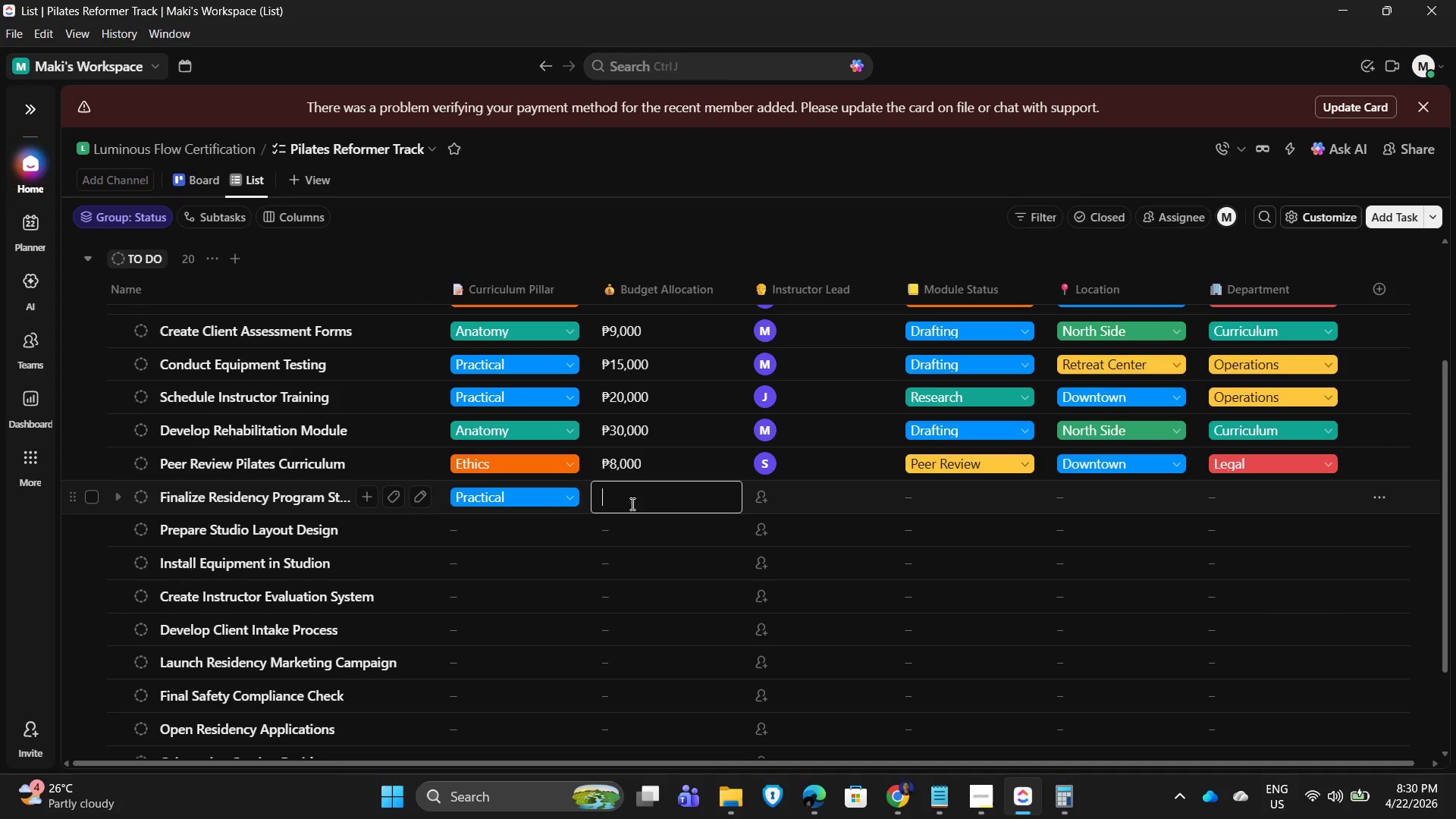 
key(Numpad1)
 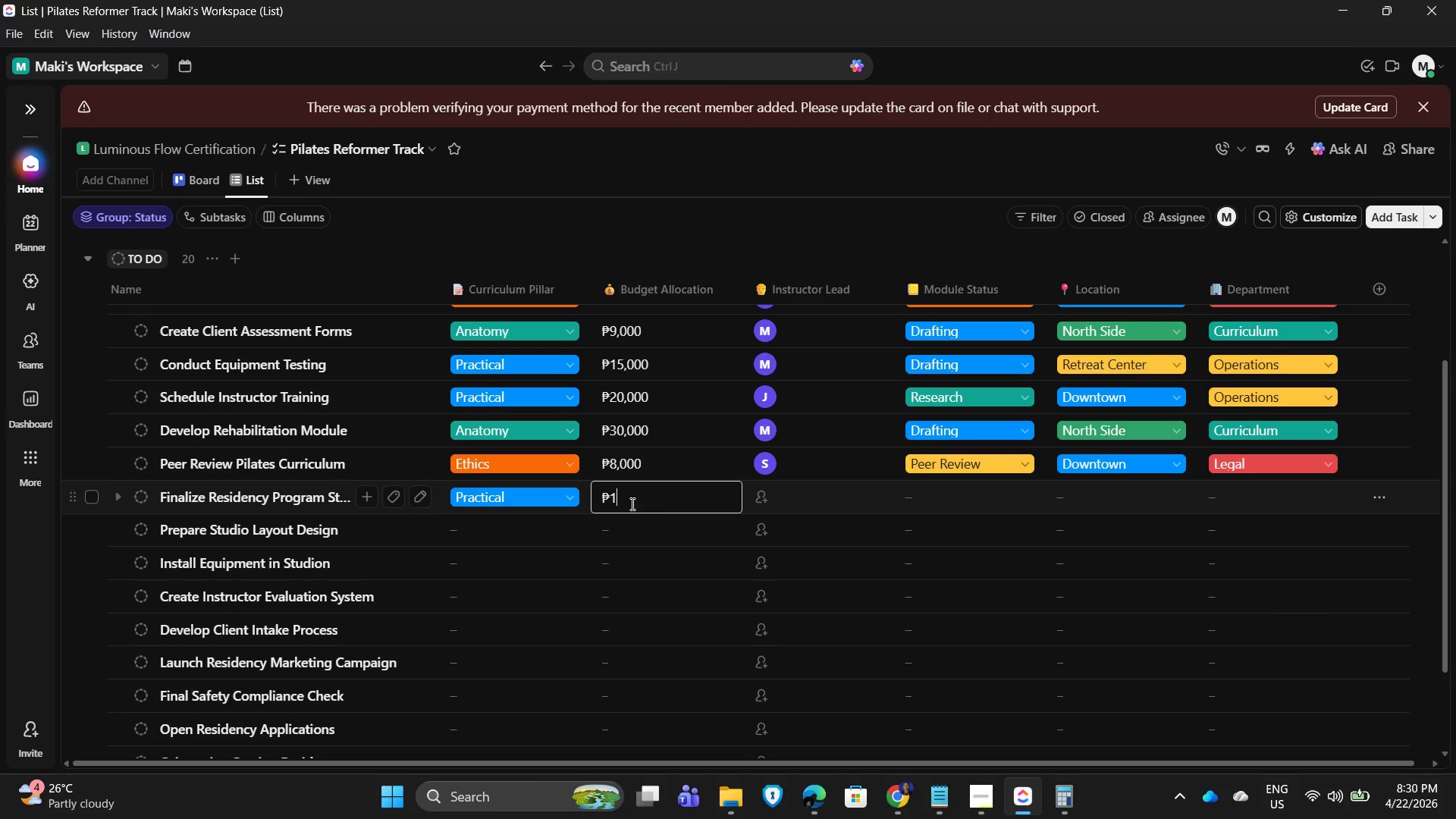 
key(Numpad8)
 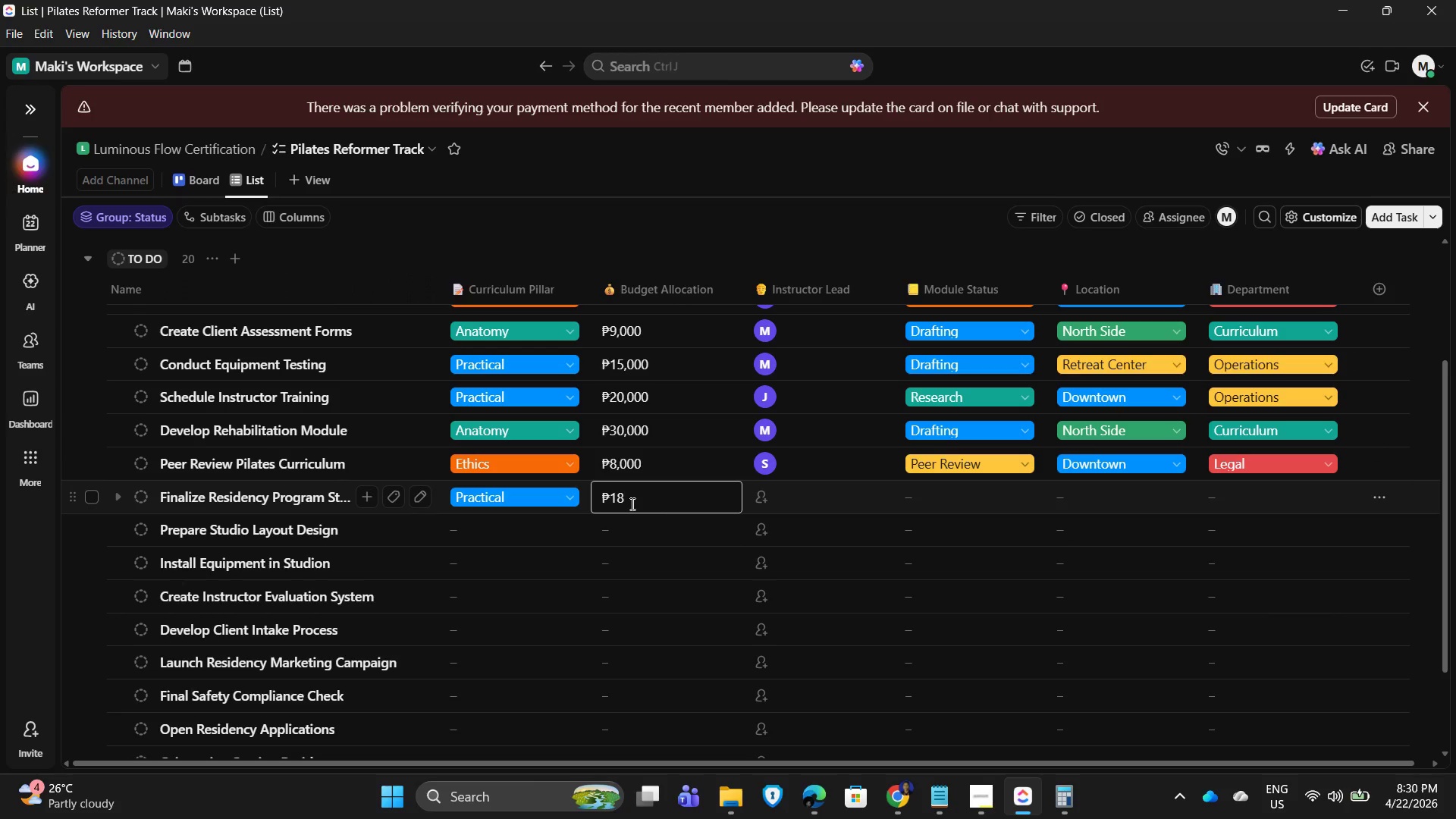 
key(Numpad0)
 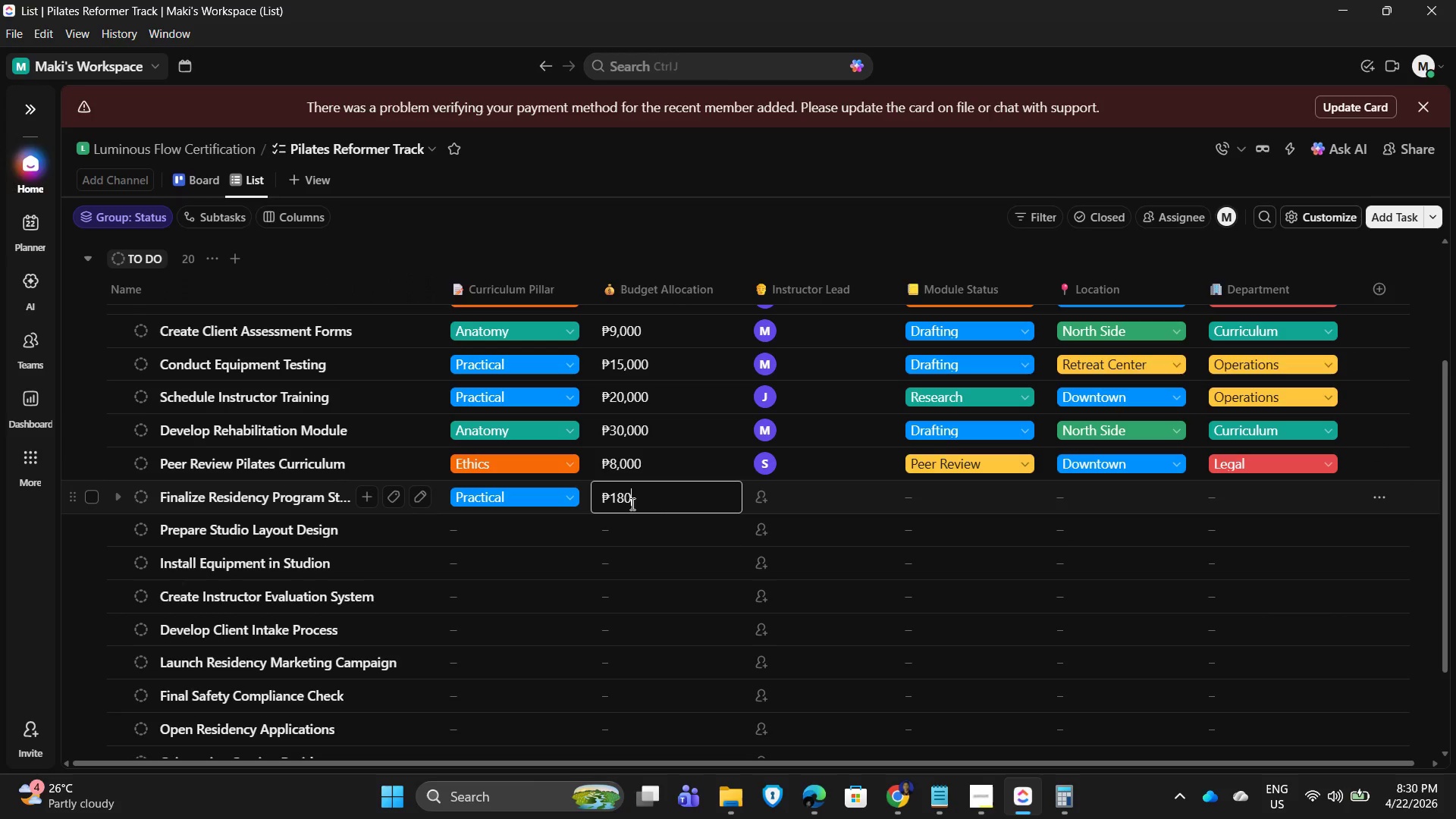 
key(Numpad0)
 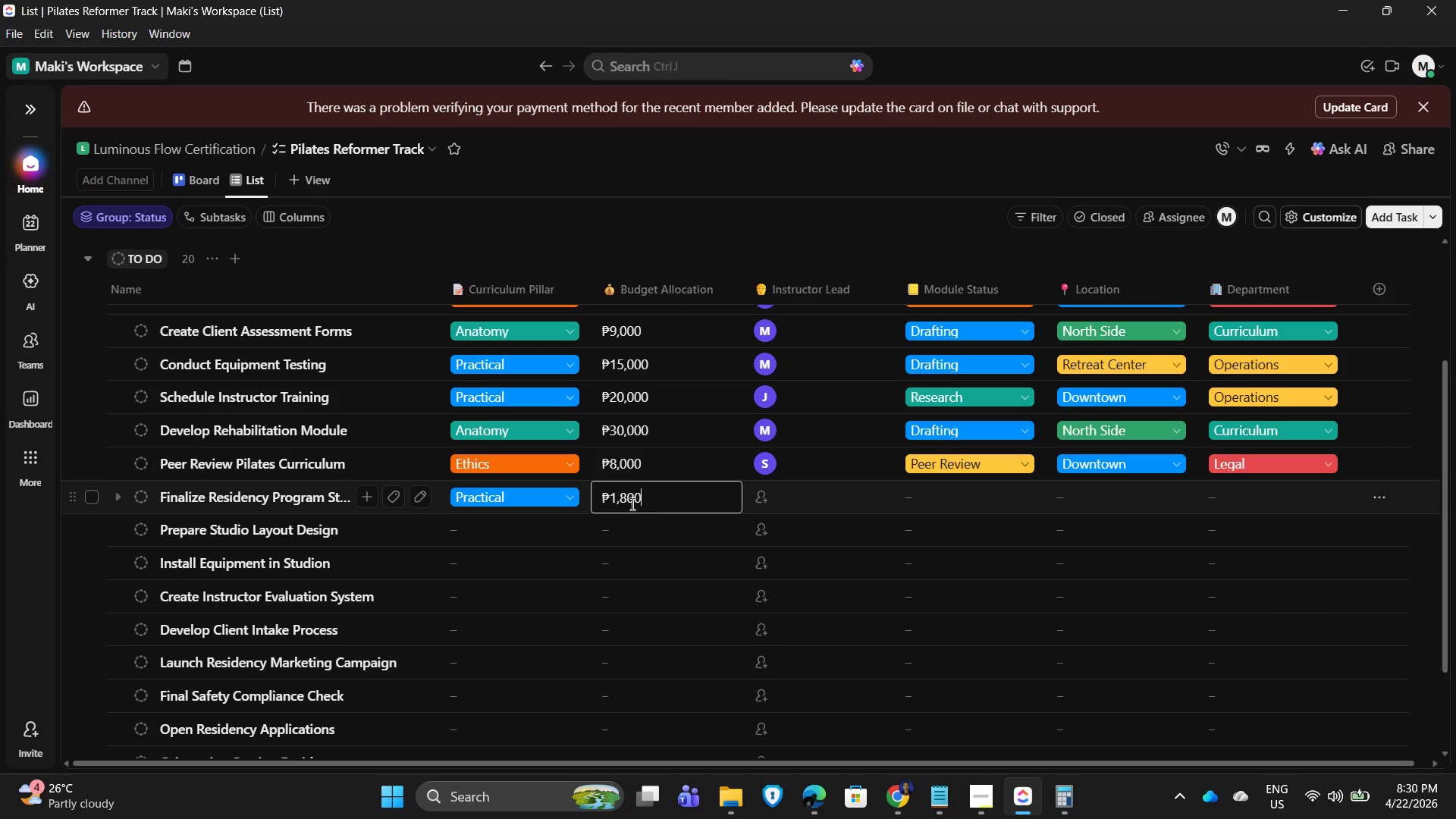 
key(Numpad0)
 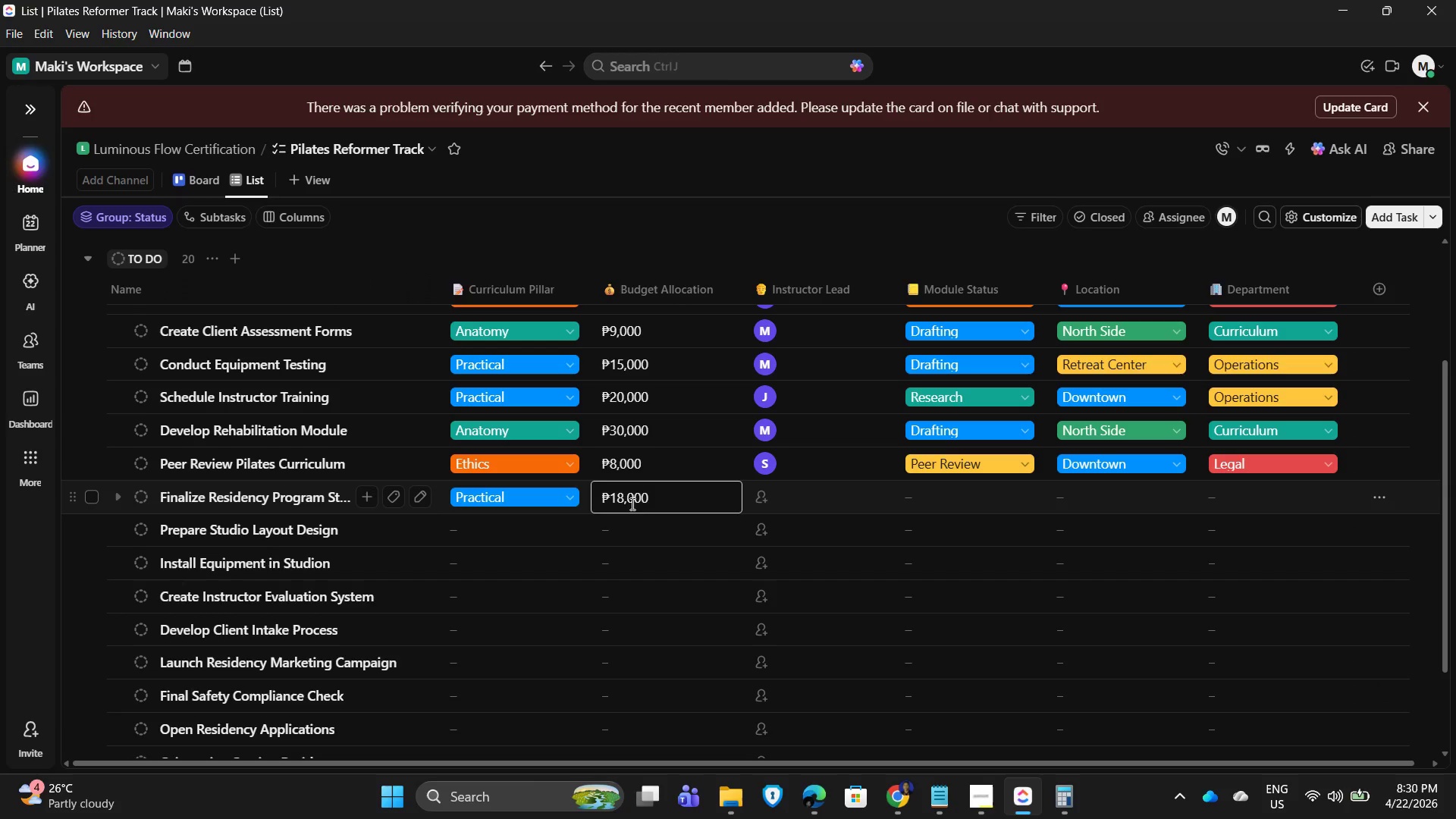 
key(NumpadEnter)
 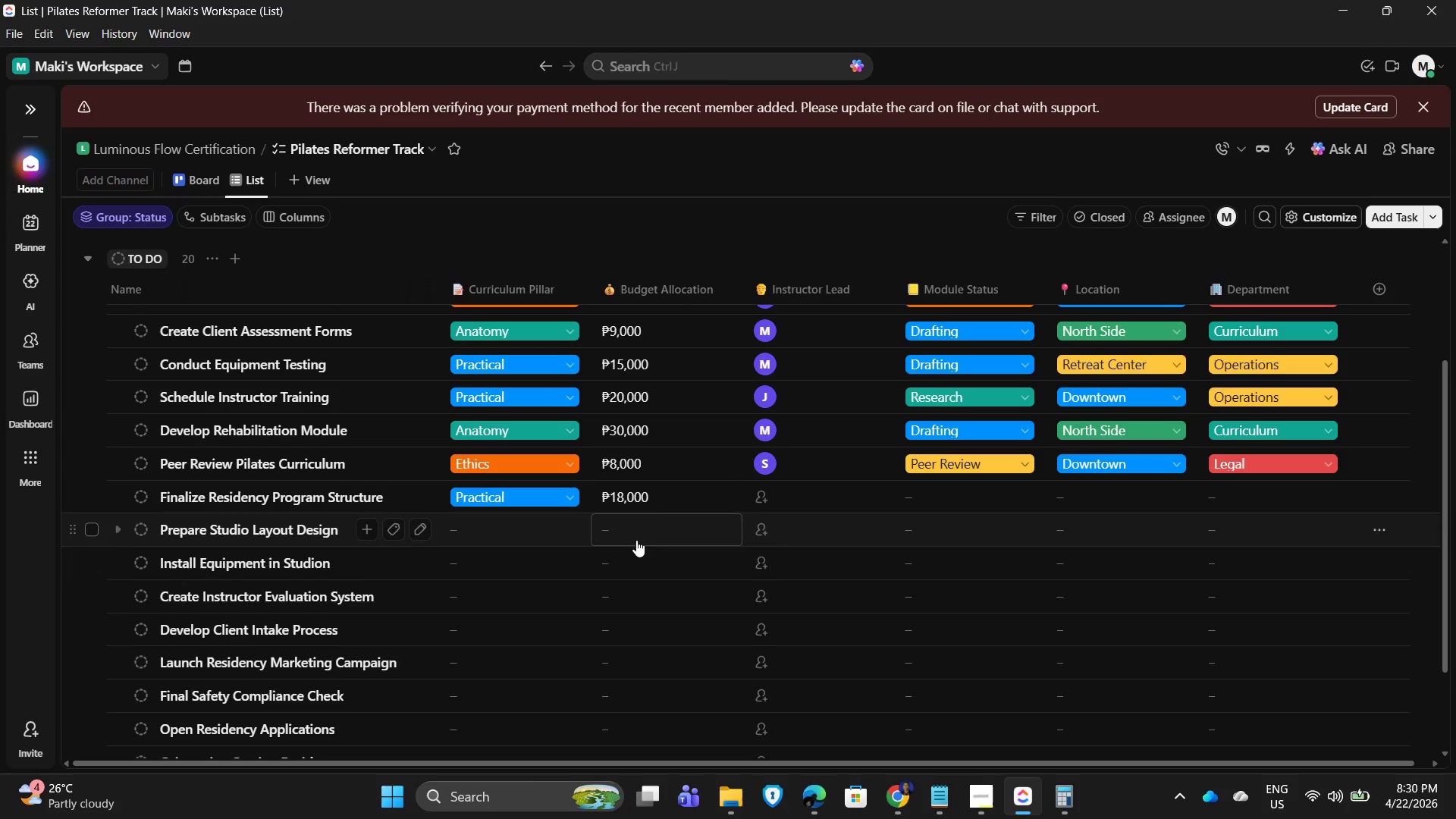 
left_click([778, 506])
 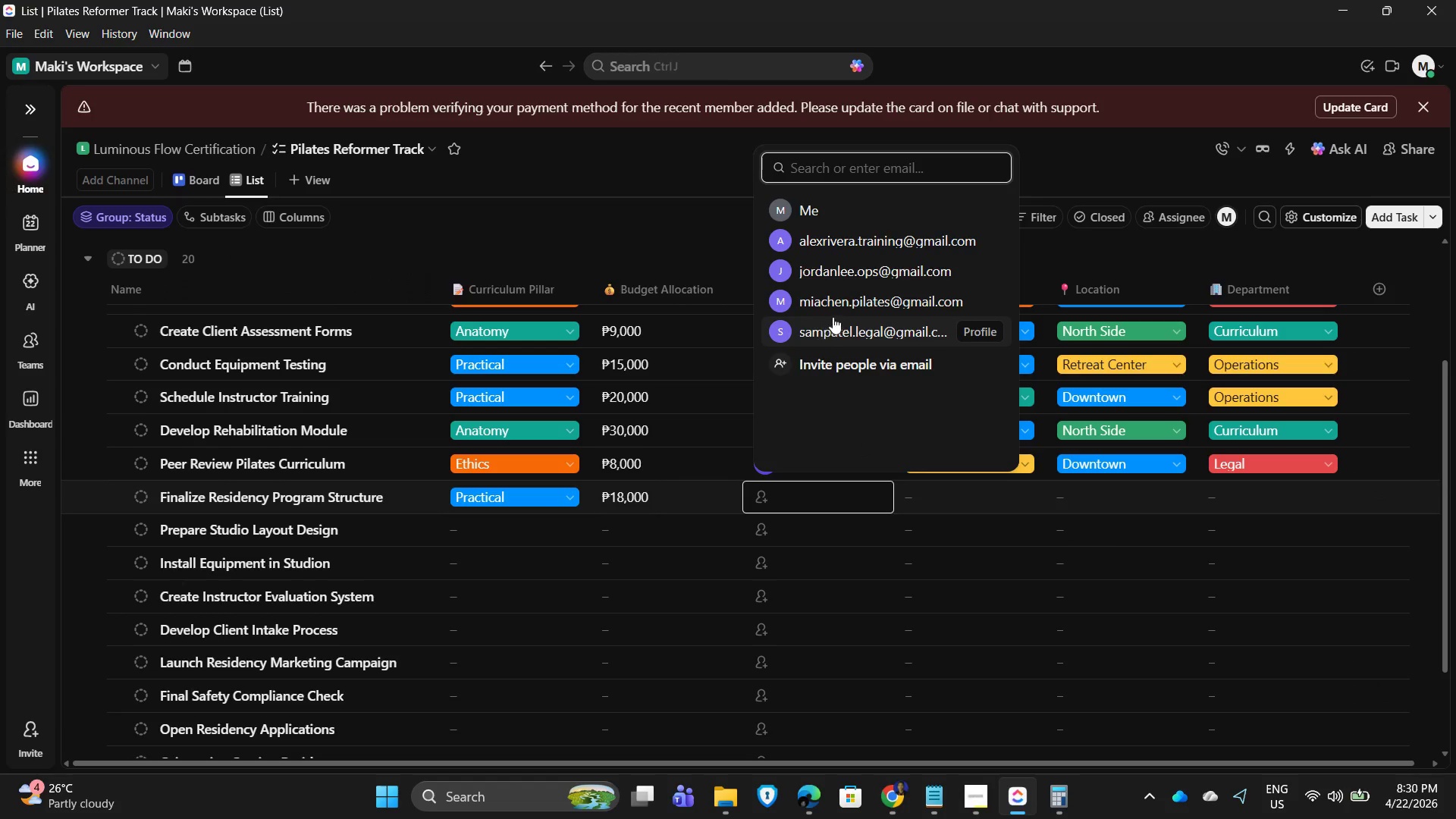 
left_click([852, 301])
 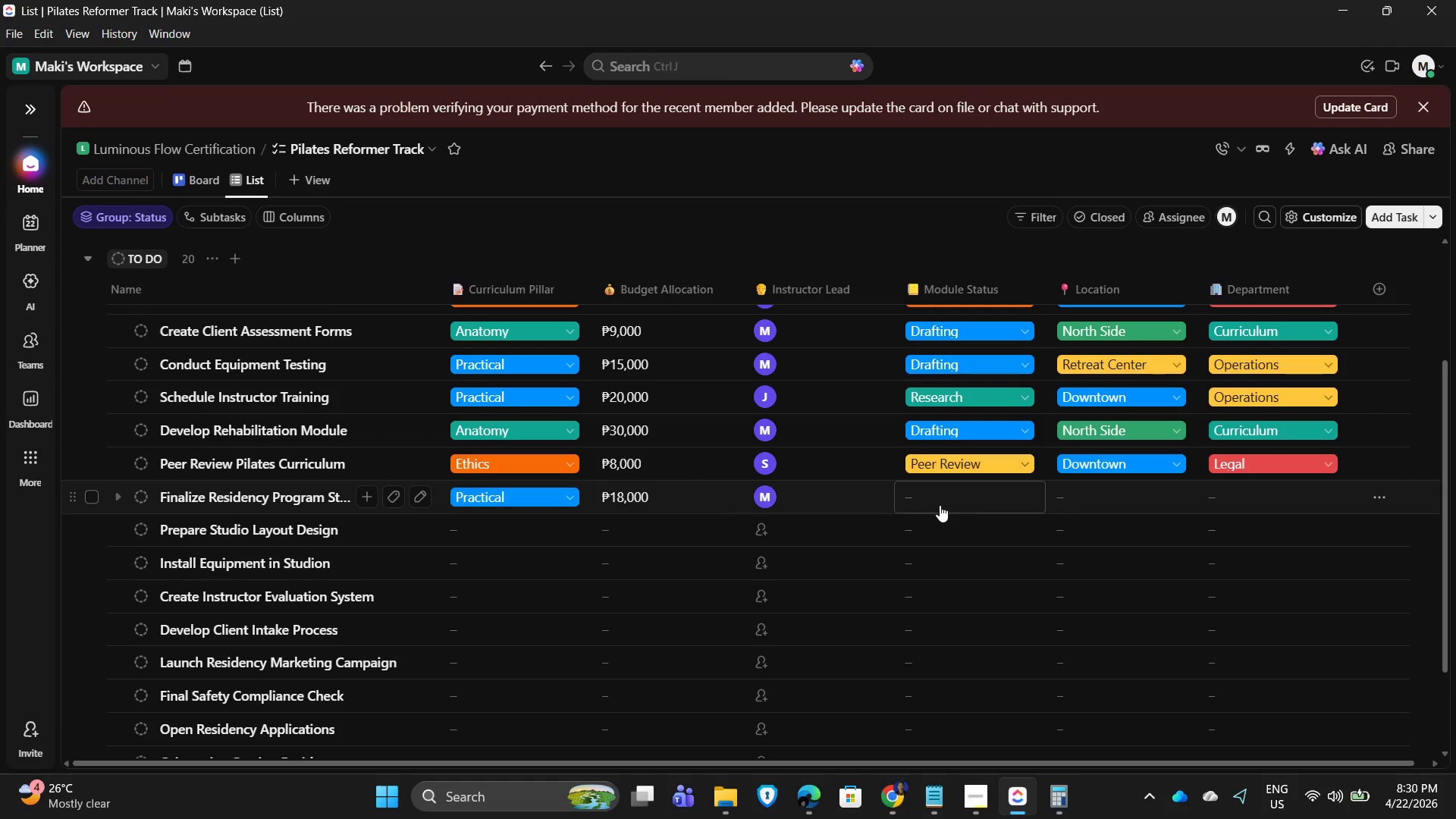 
left_click([940, 505])
 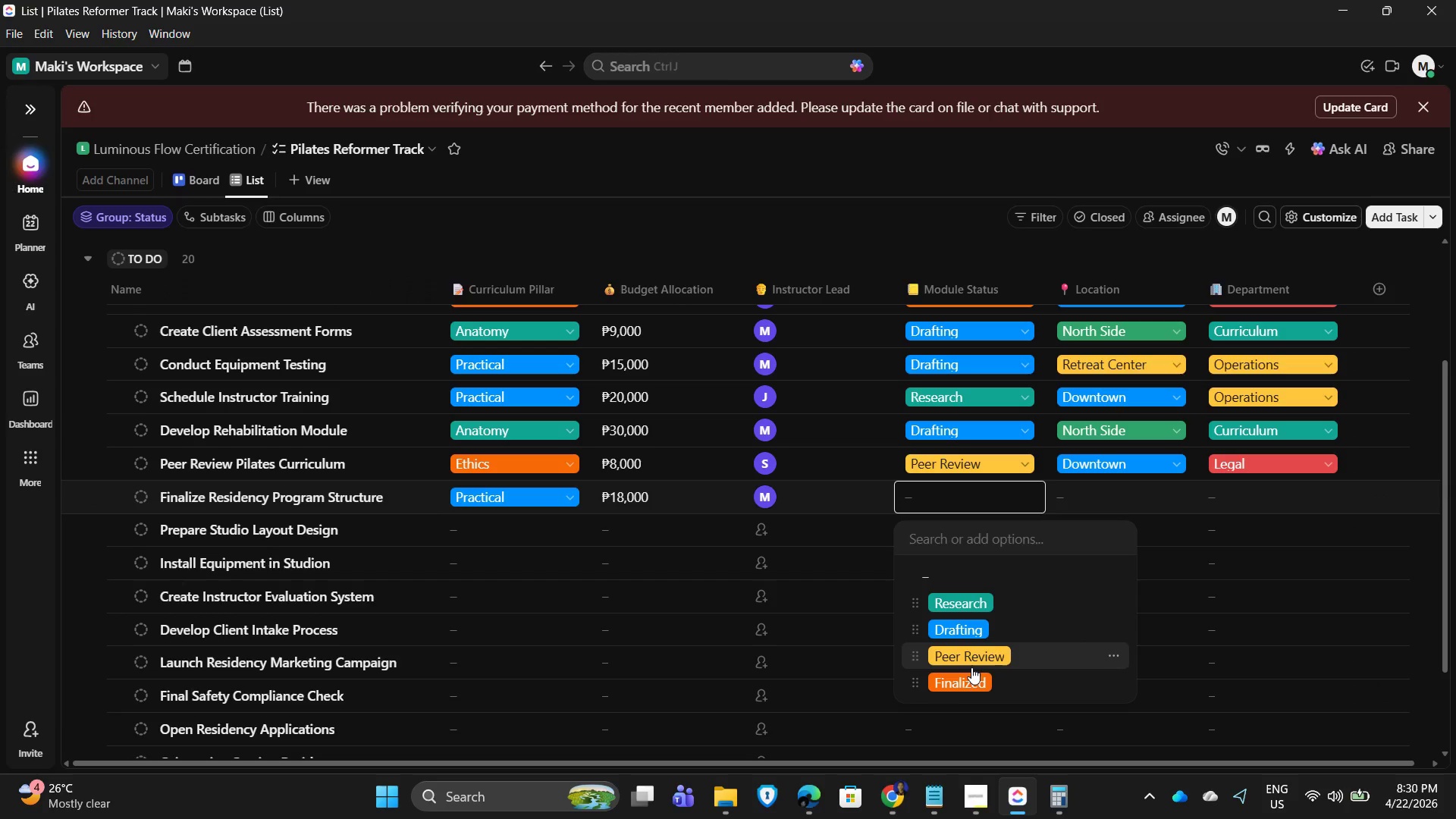 
left_click([967, 682])
 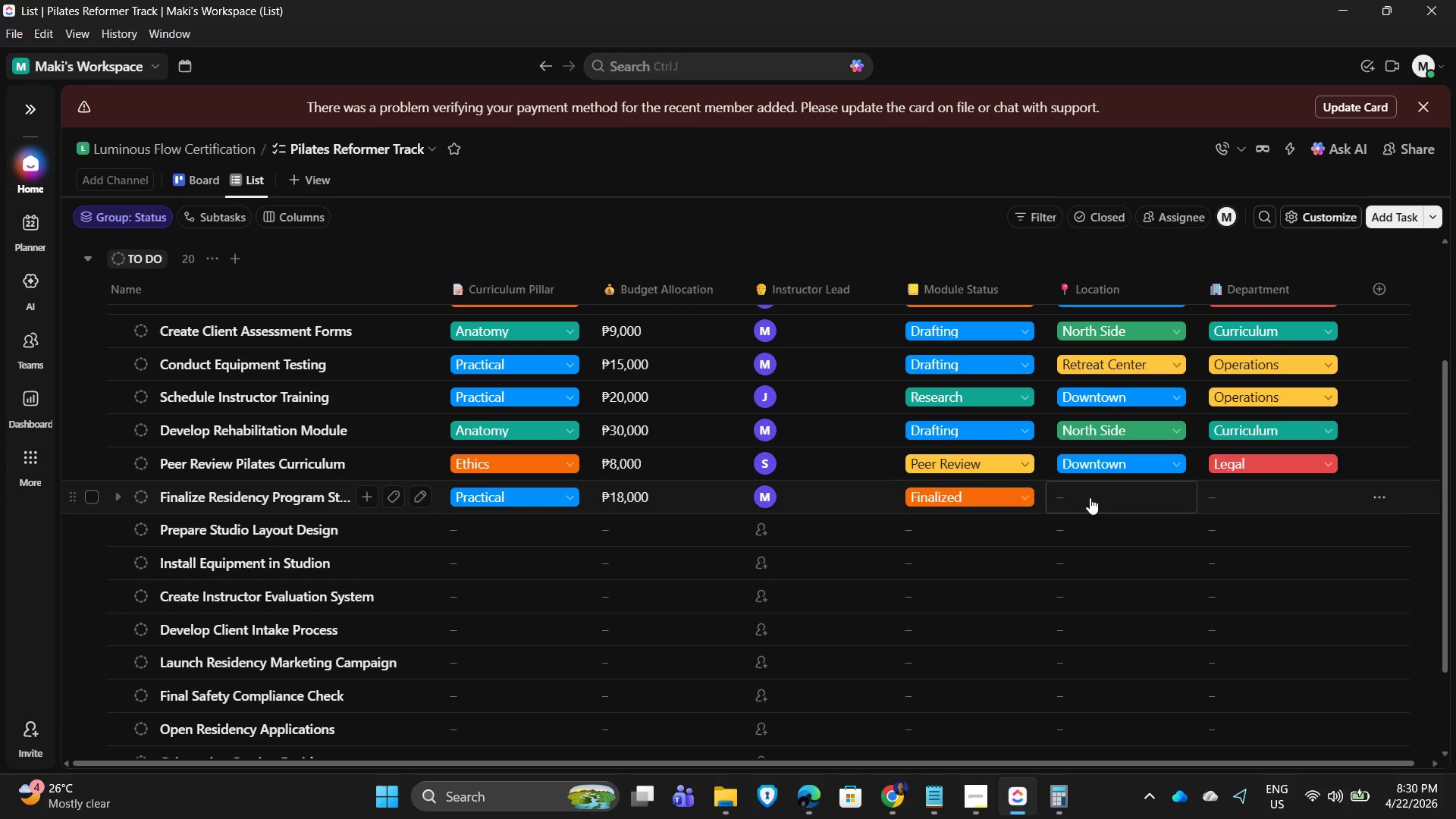 
left_click([1090, 497])
 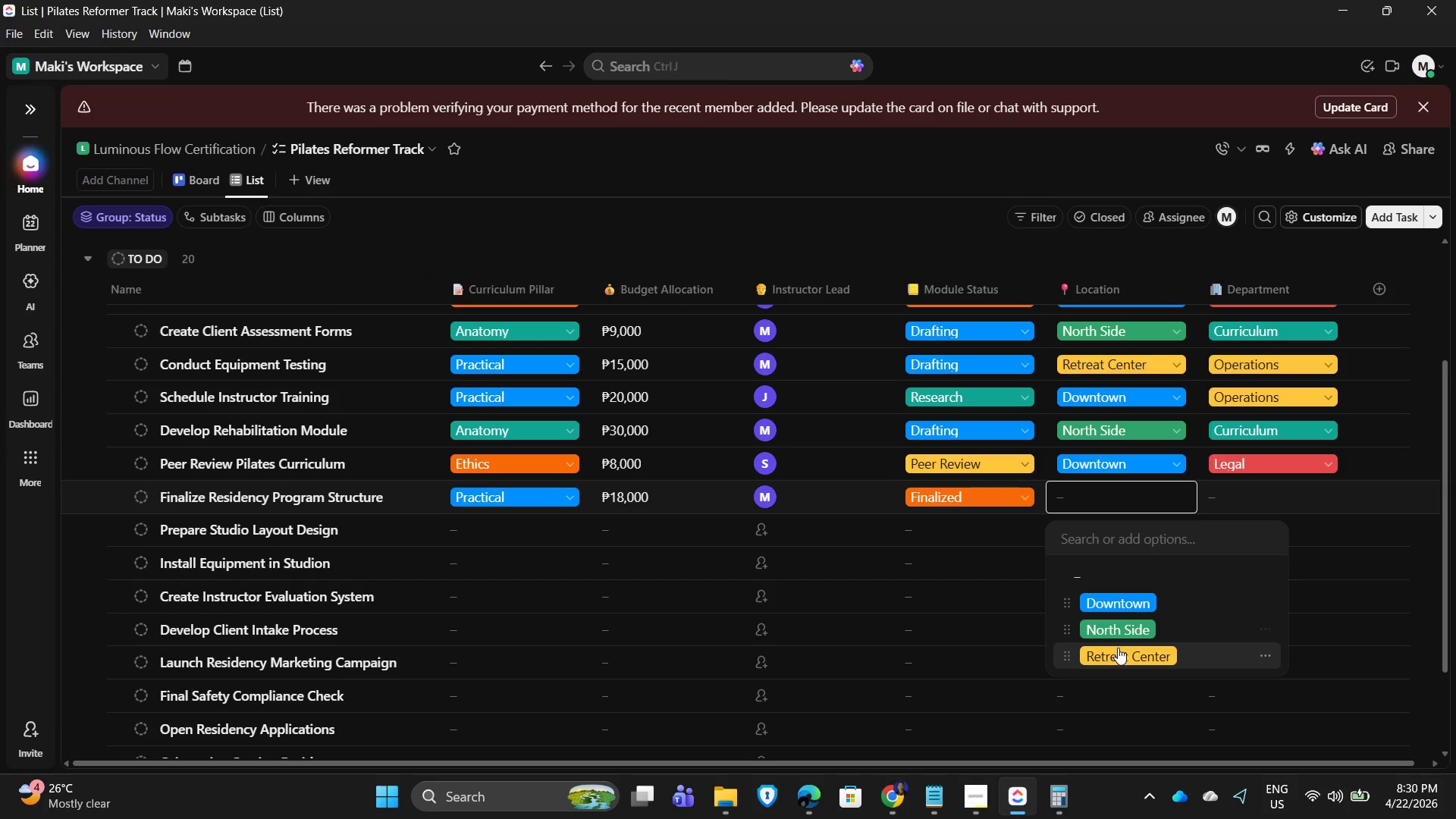 
left_click([1108, 595])
 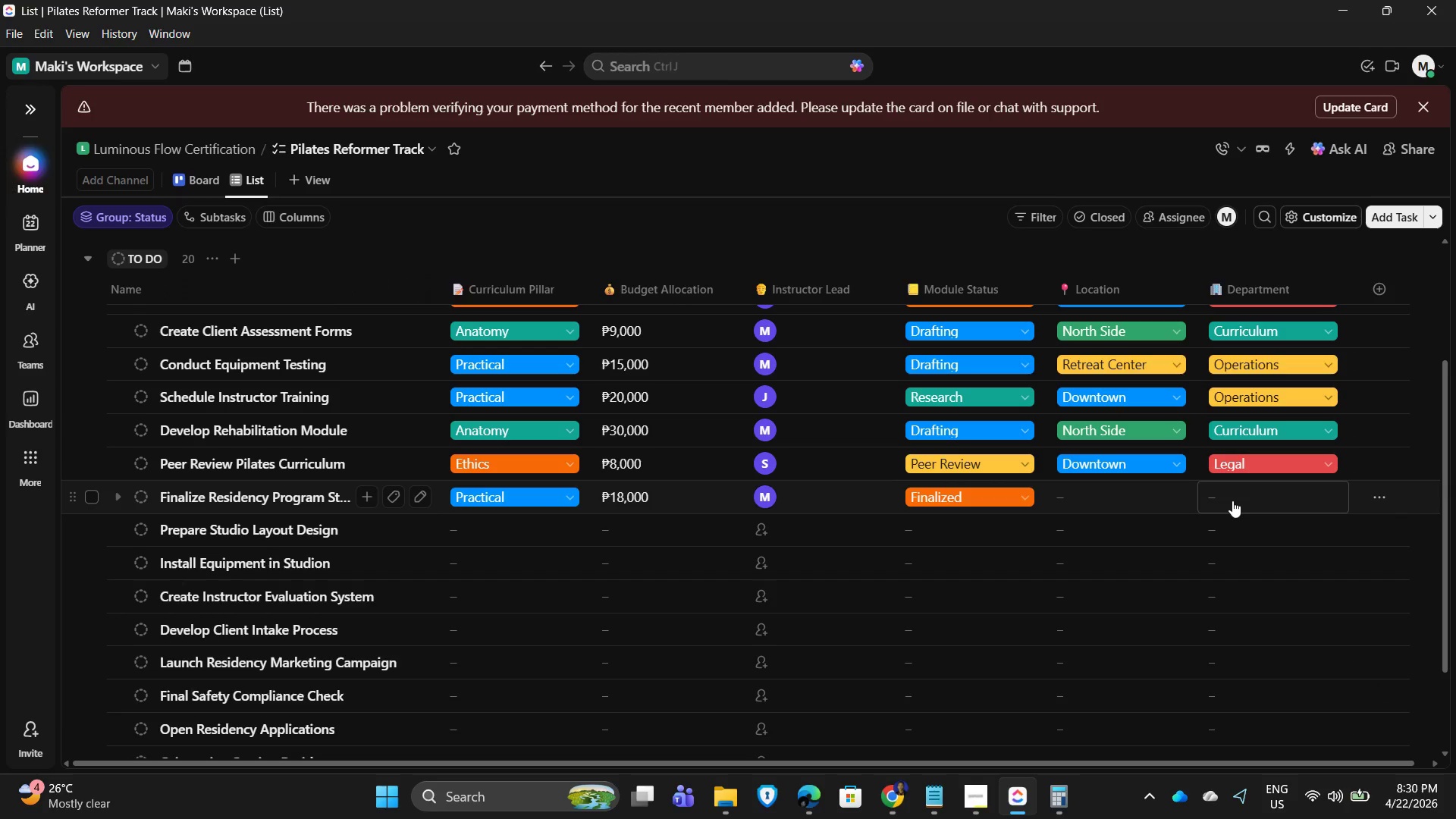 
left_click([1232, 500])
 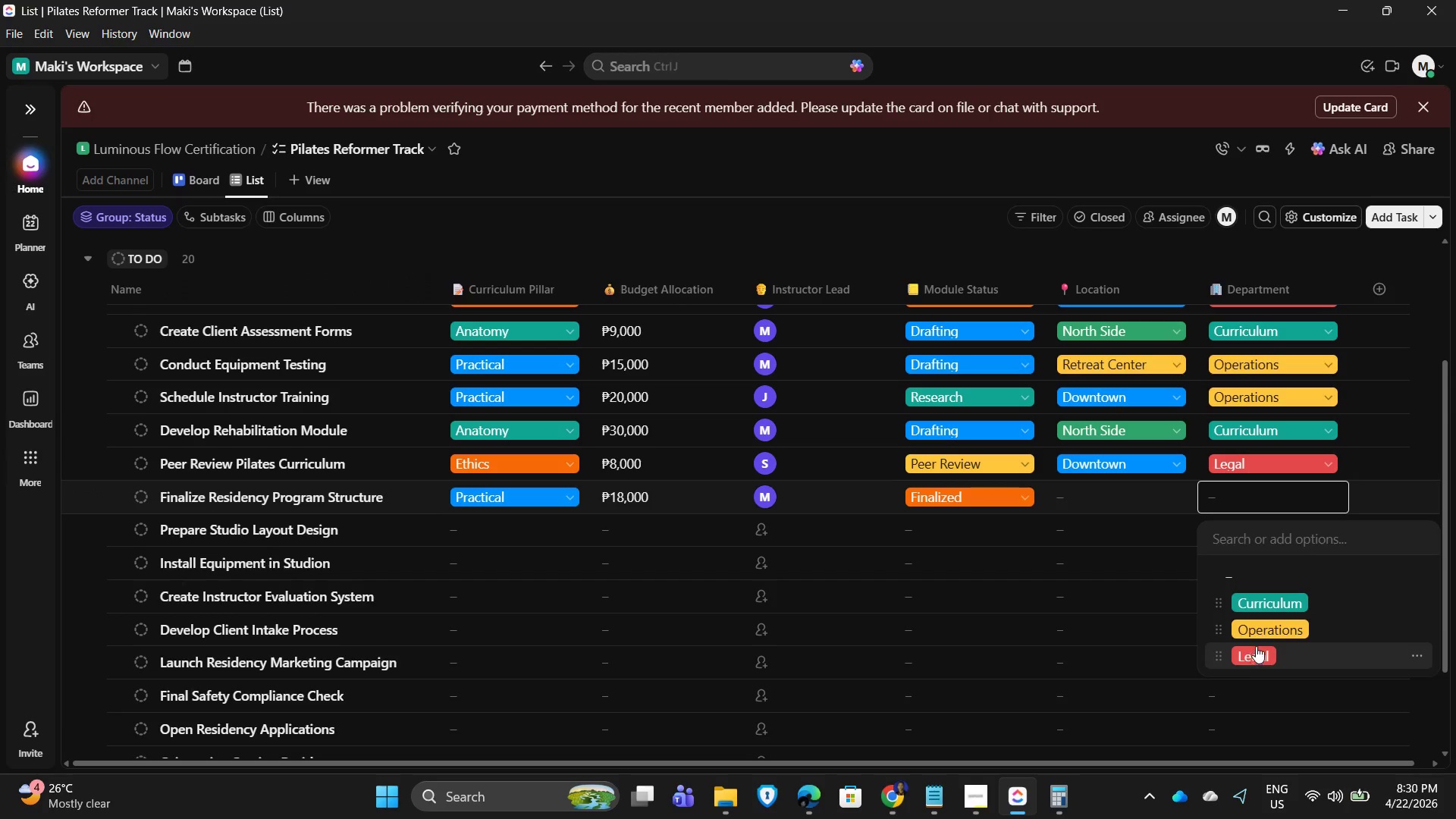 
left_click([1255, 600])
 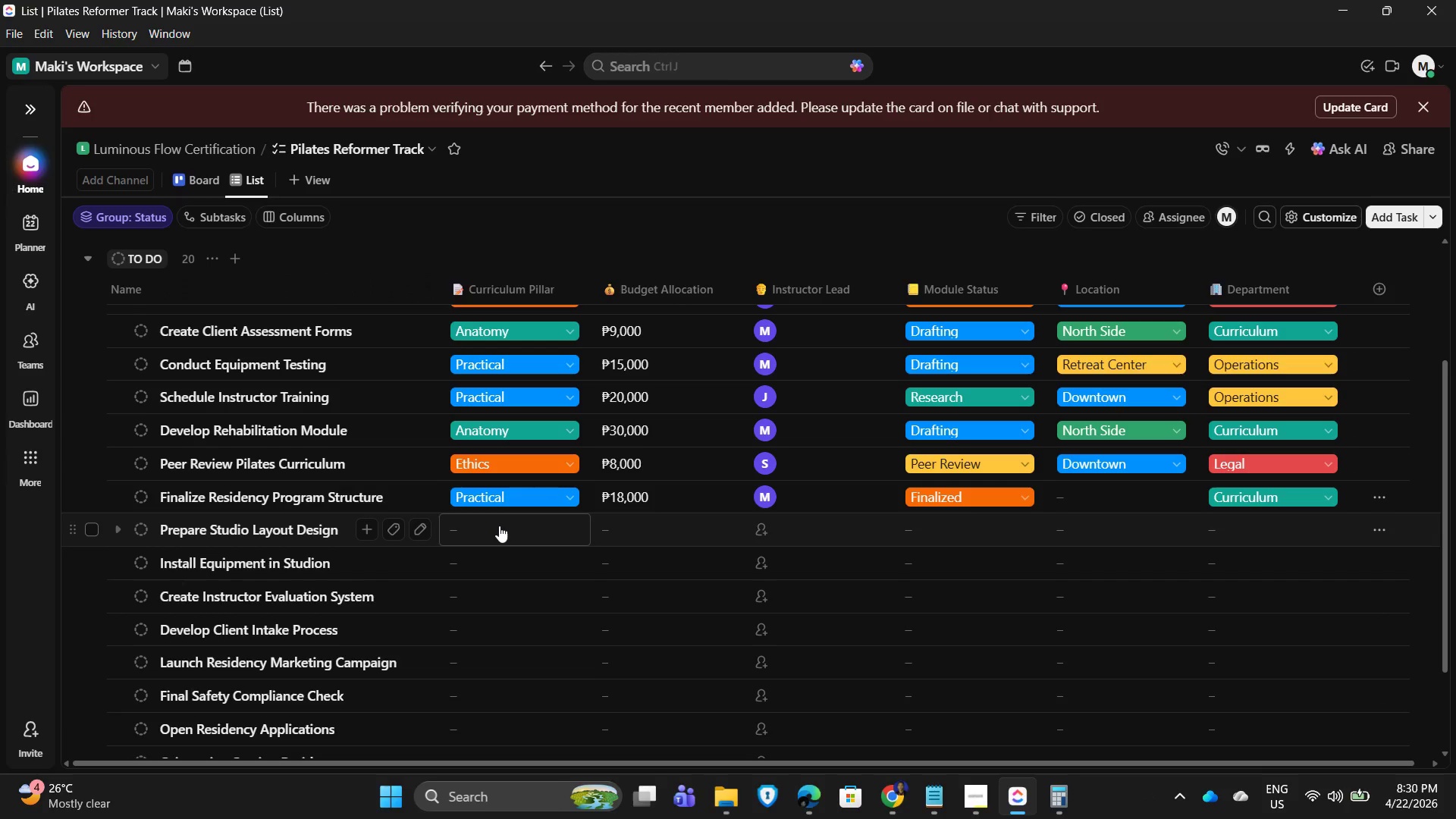 
left_click([499, 526])
 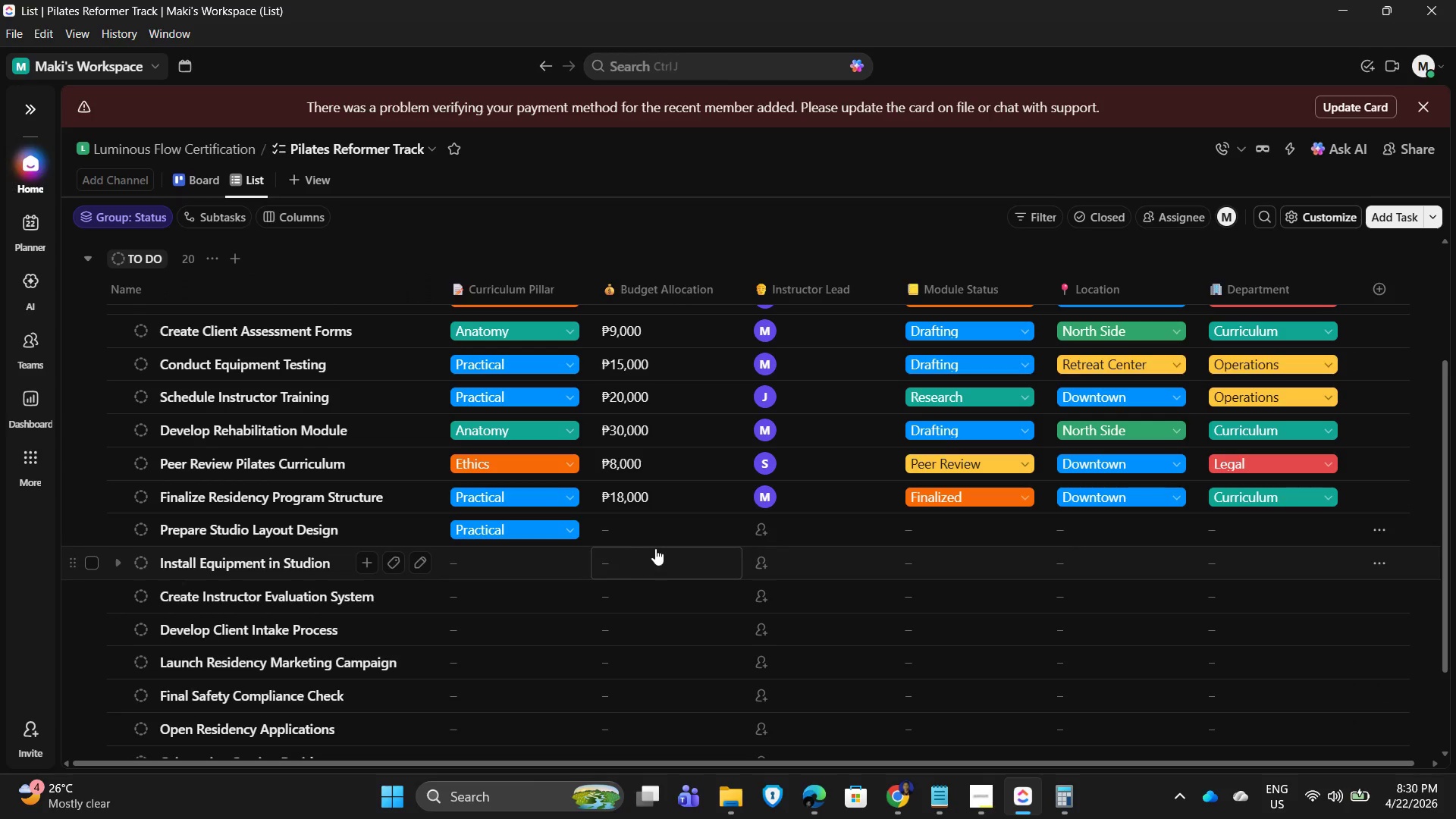 
left_click([642, 533])
 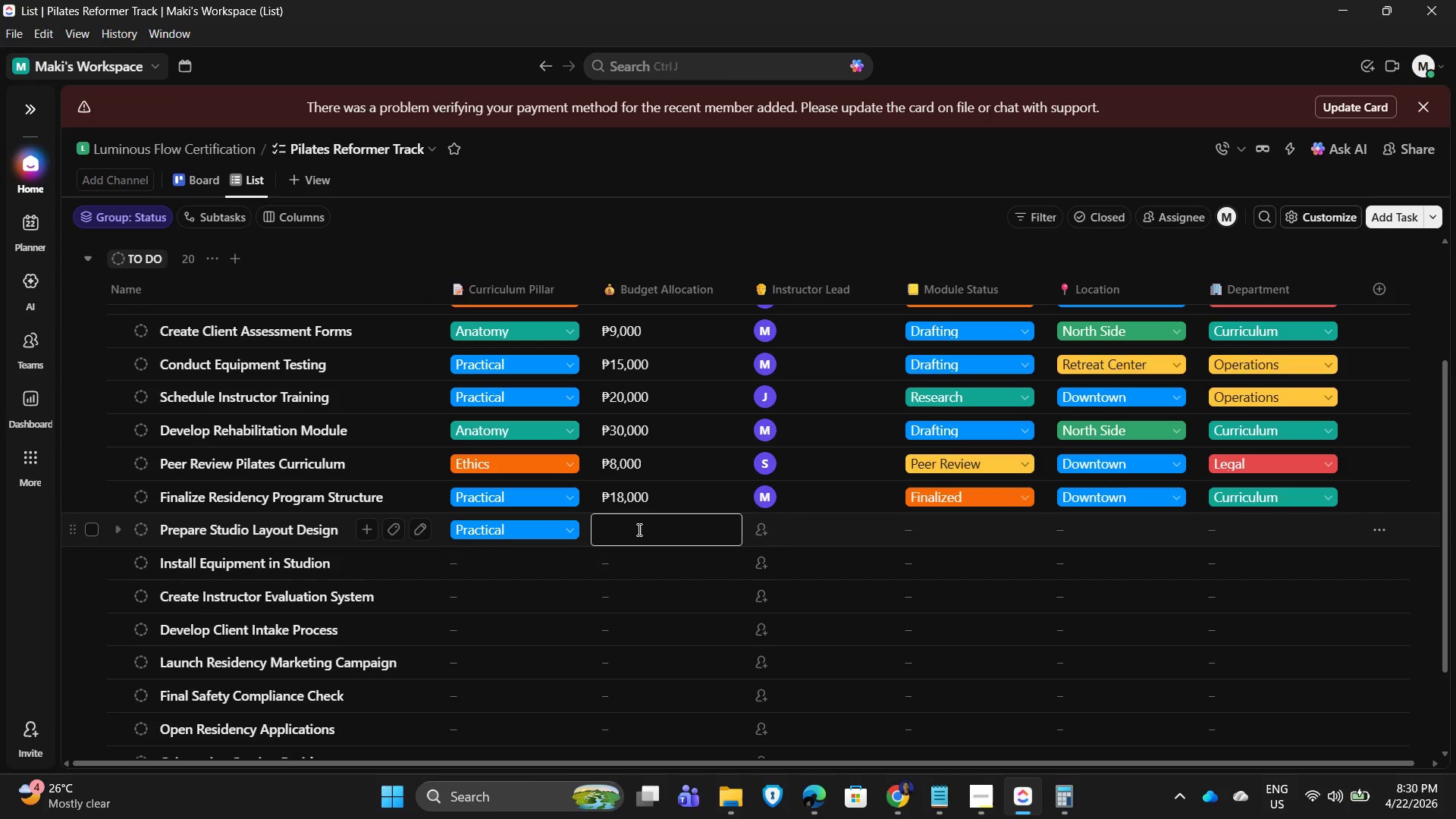 
key(Numpad2)
 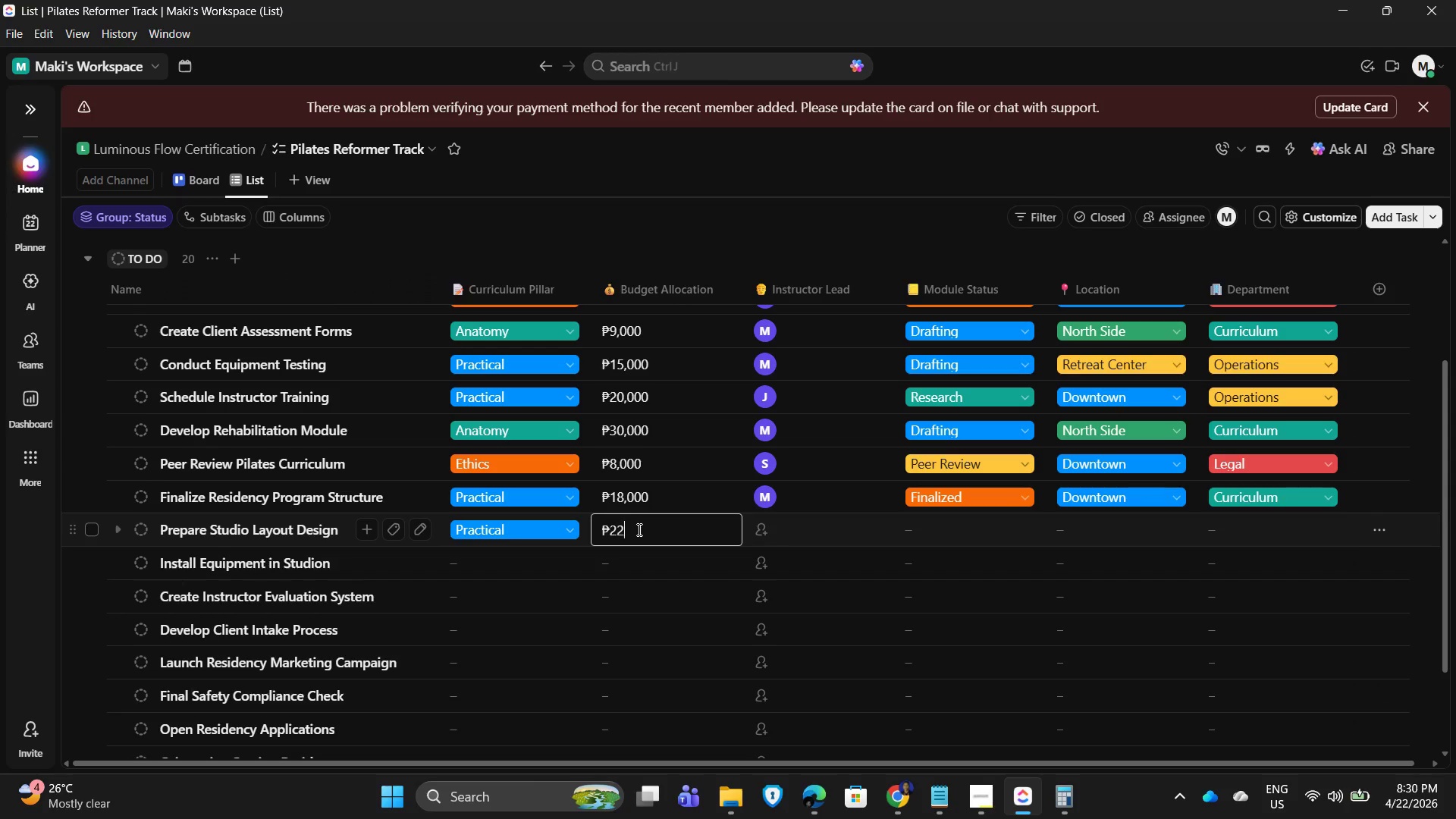 
key(Numpad2)
 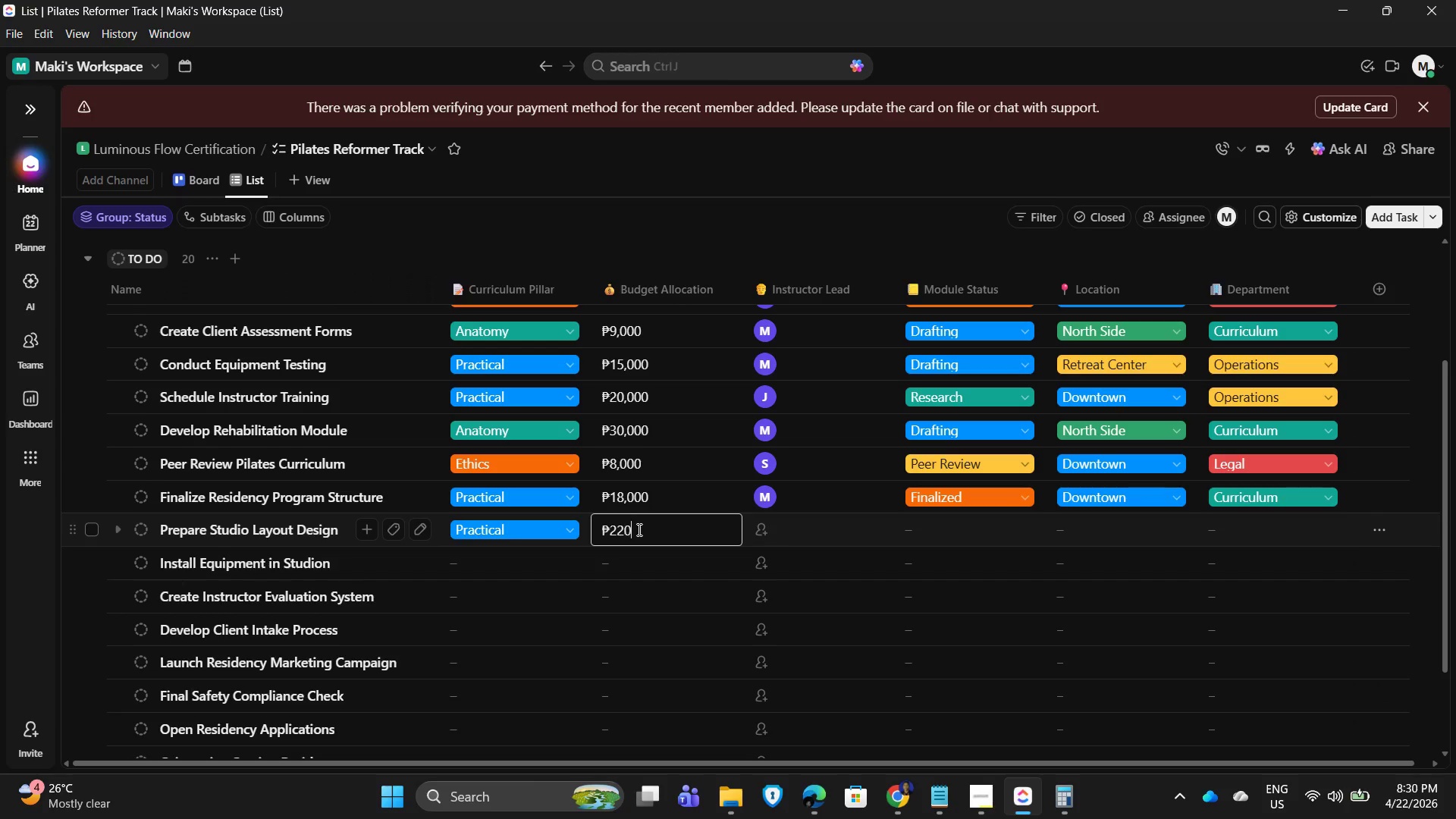 
key(Numpad0)
 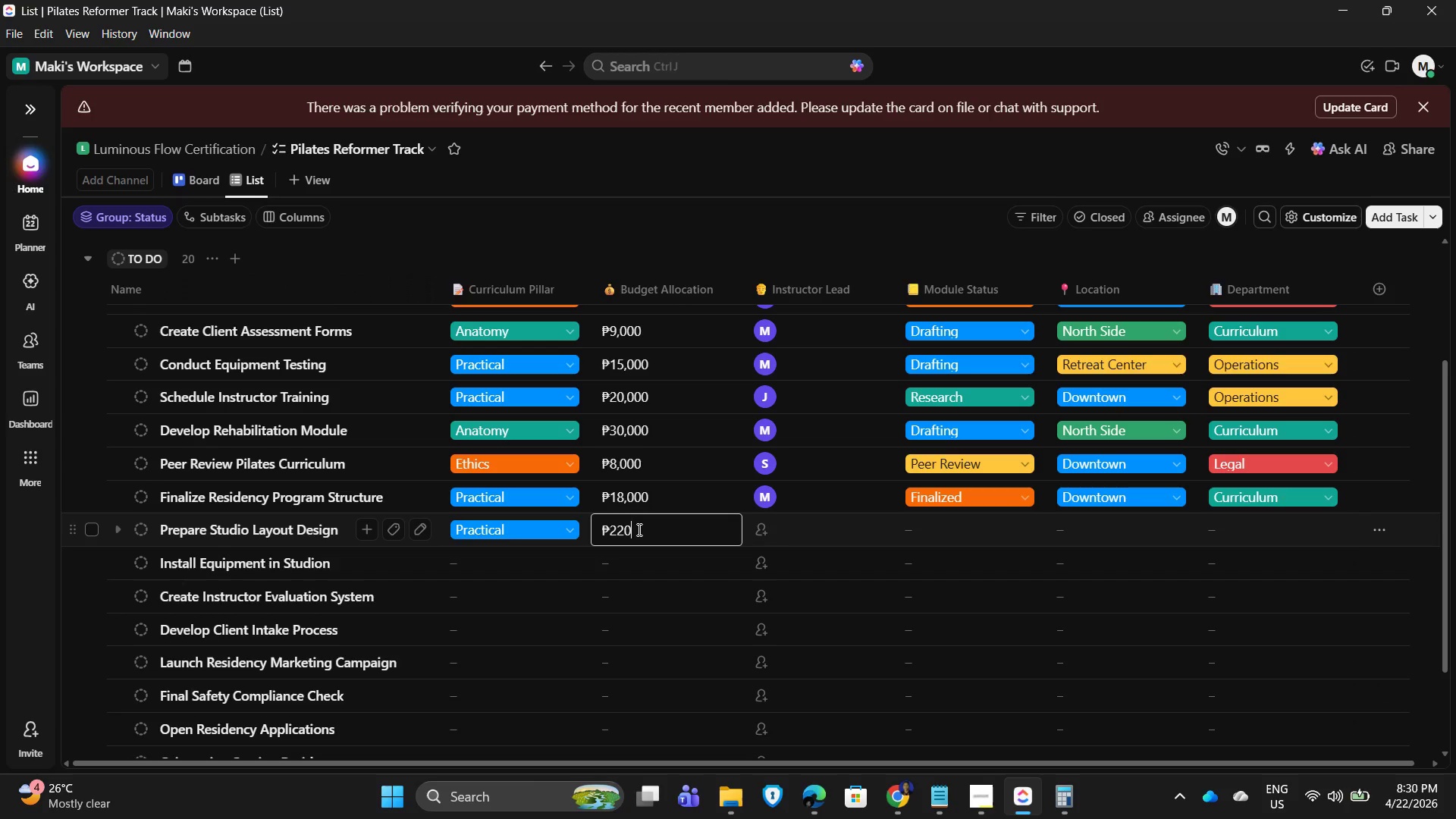 
key(Numpad0)
 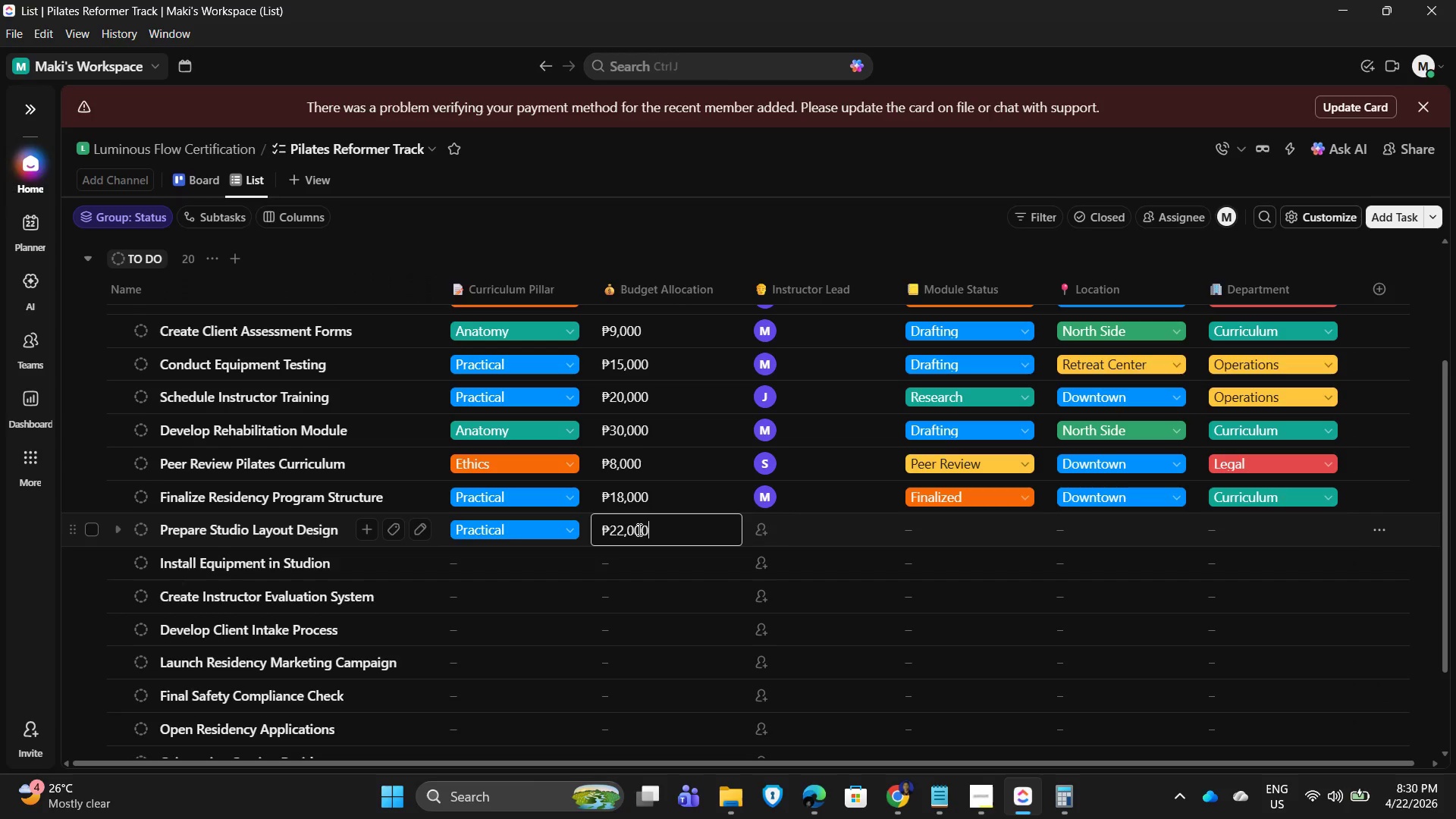 
key(Numpad0)
 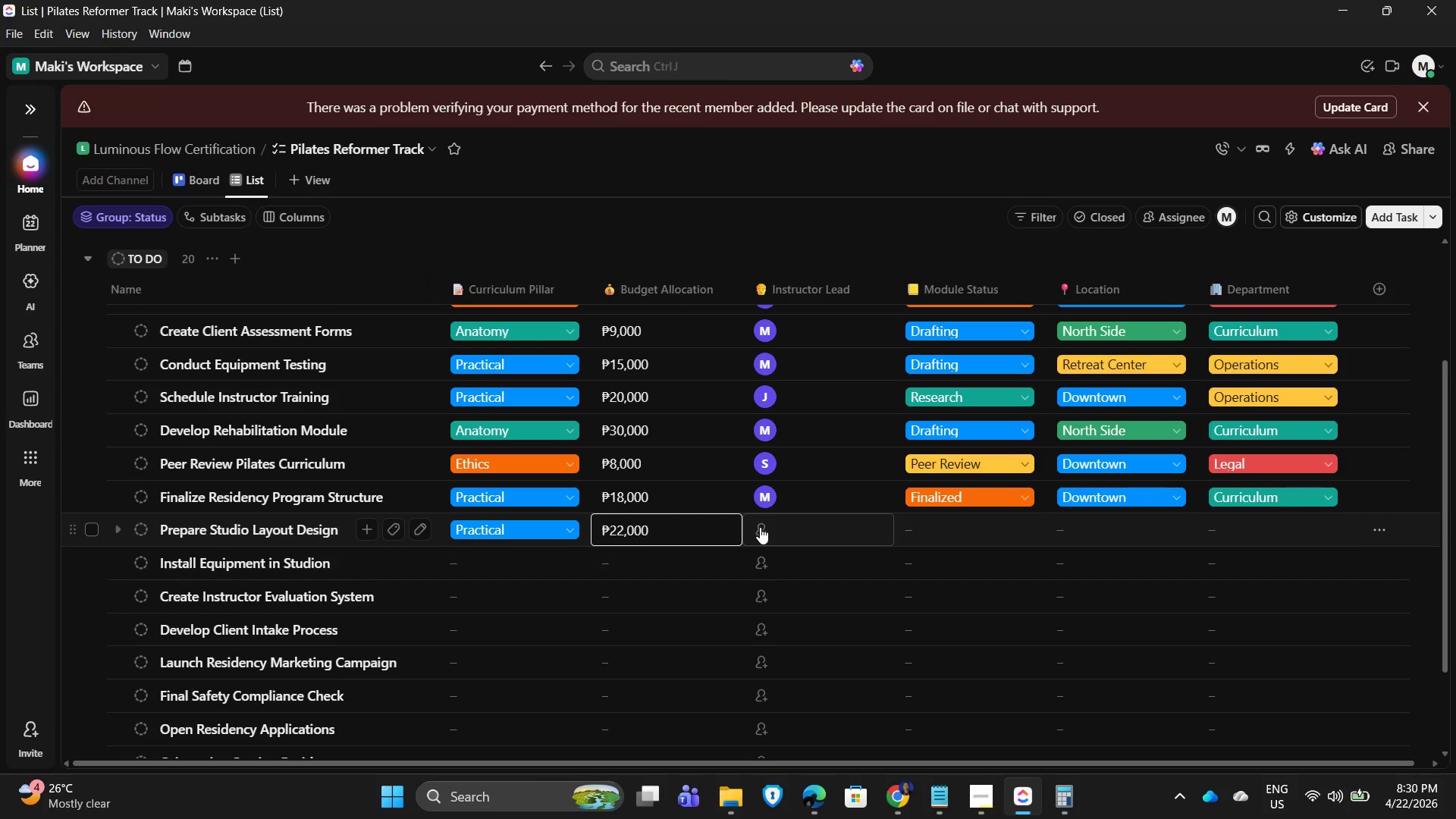 
left_click([760, 527])
 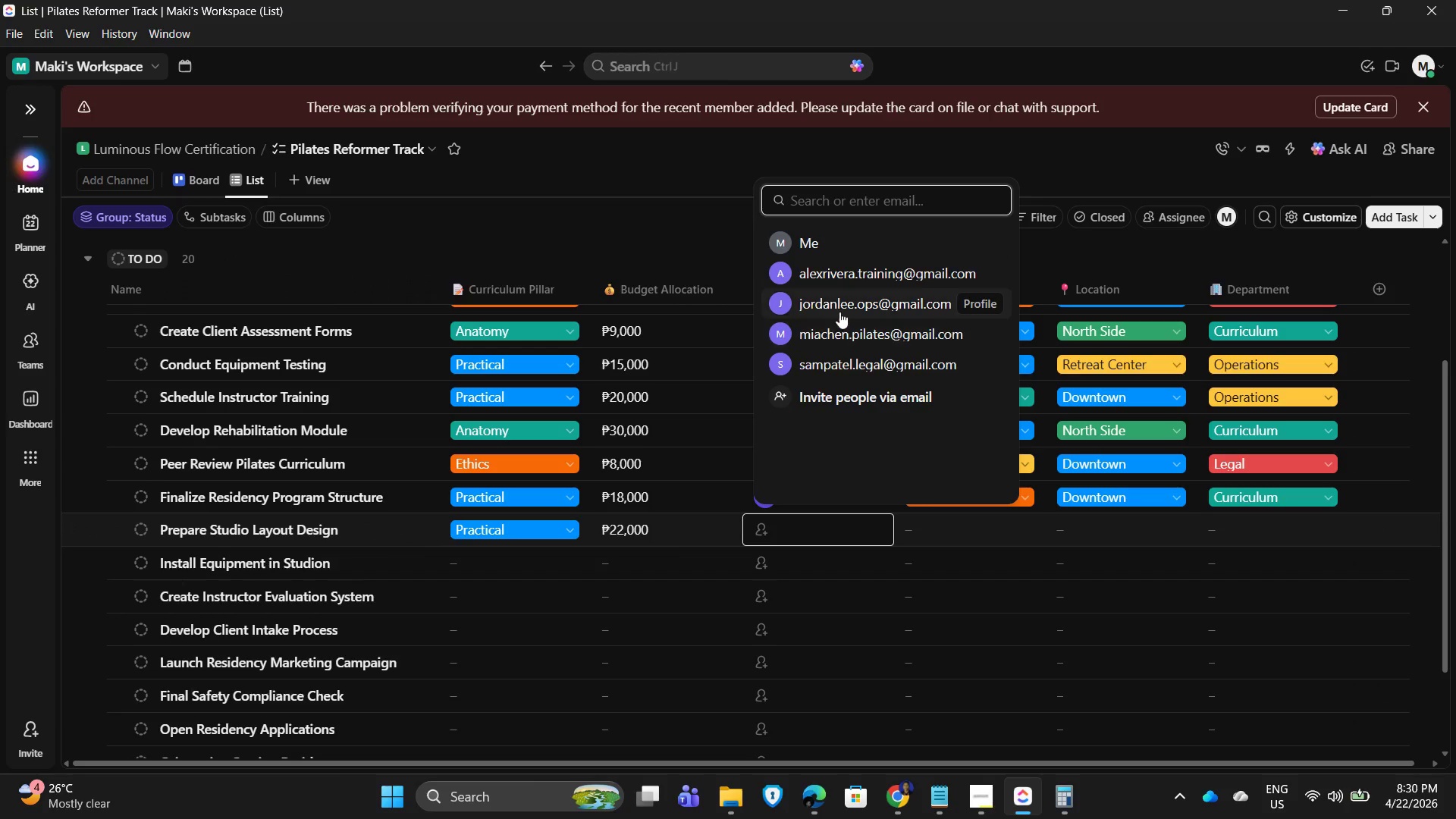 
left_click([839, 311])
 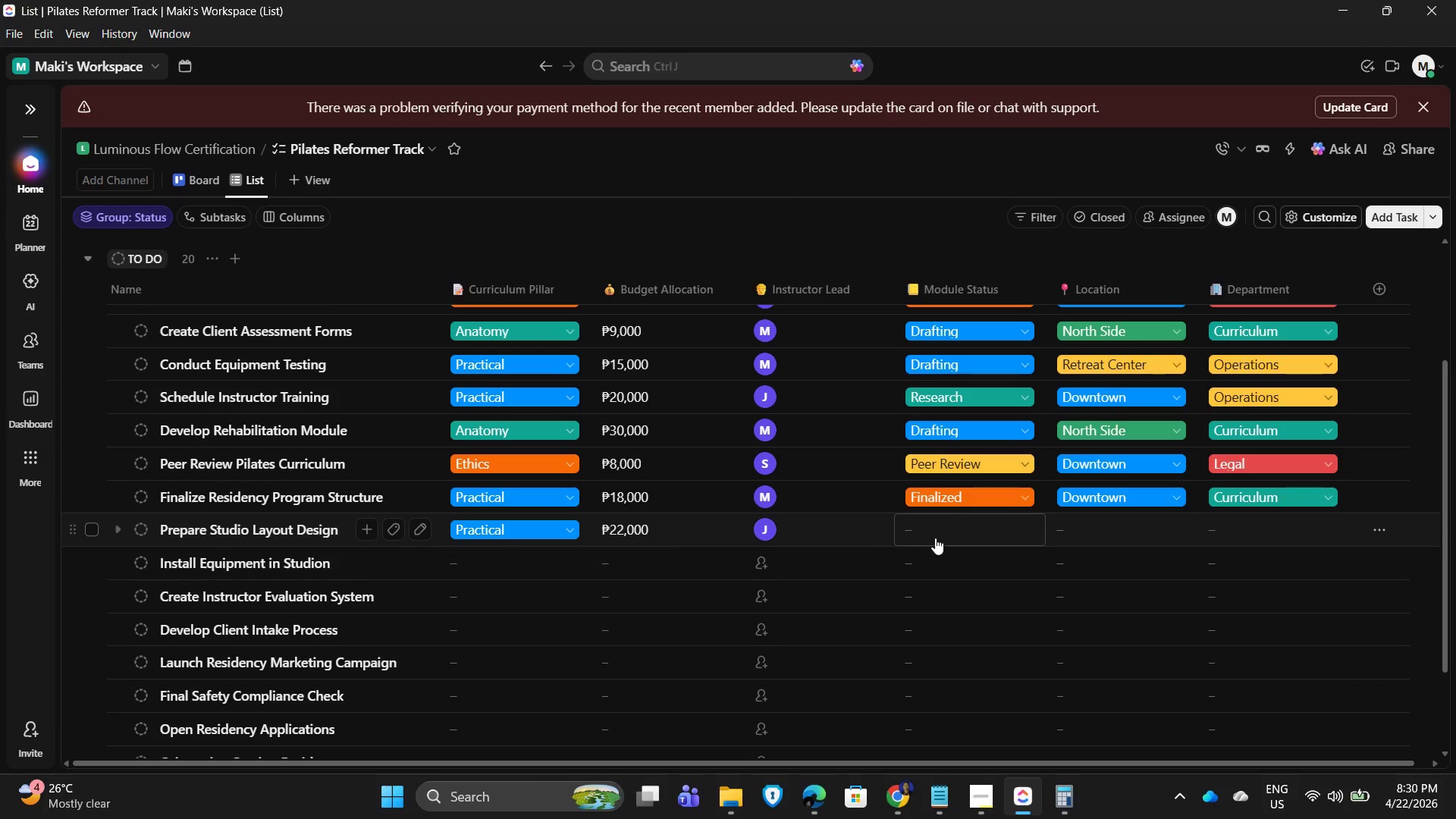 
left_click([937, 538])
 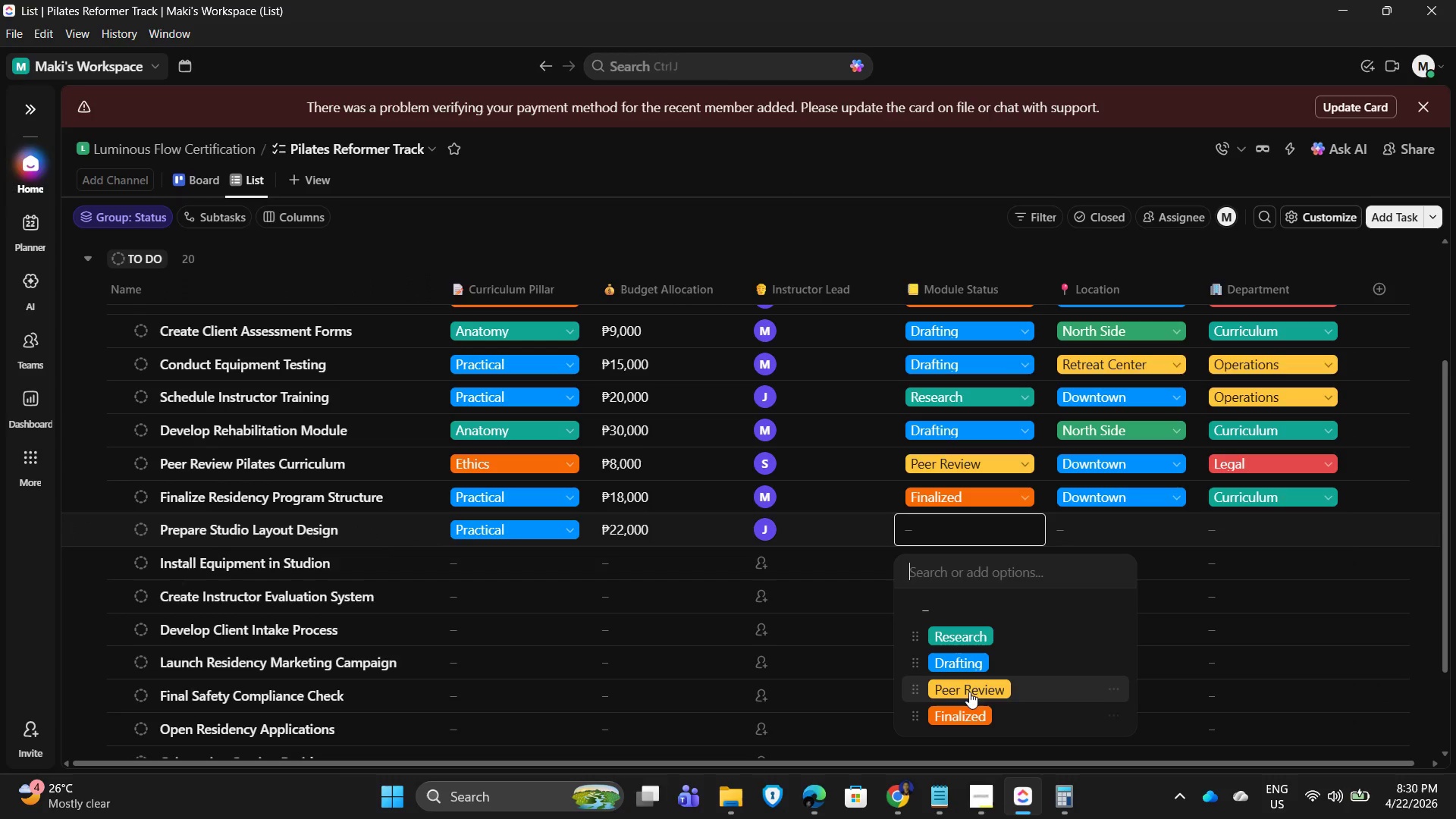 
left_click([971, 664])
 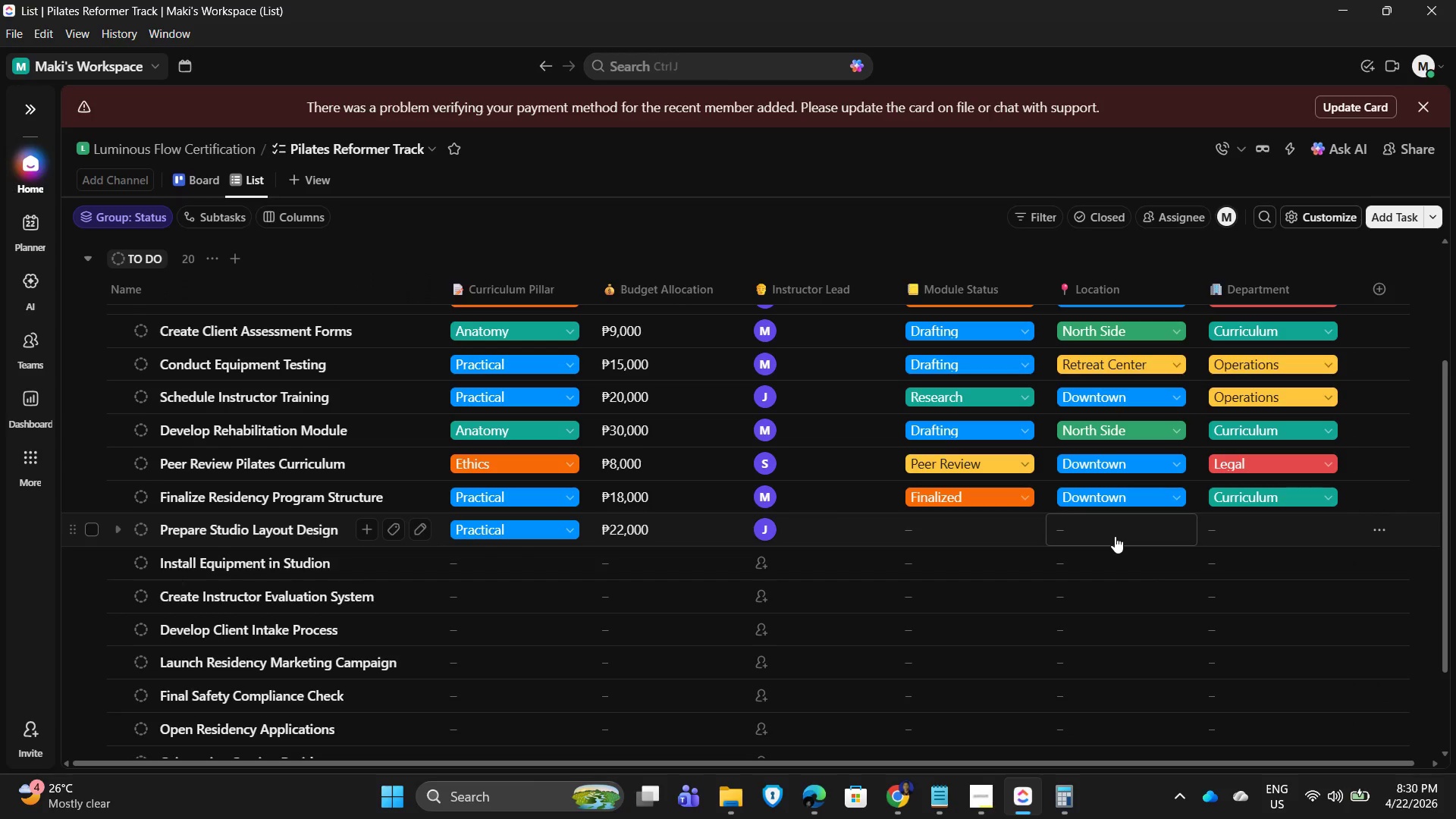 
left_click([1115, 536])
 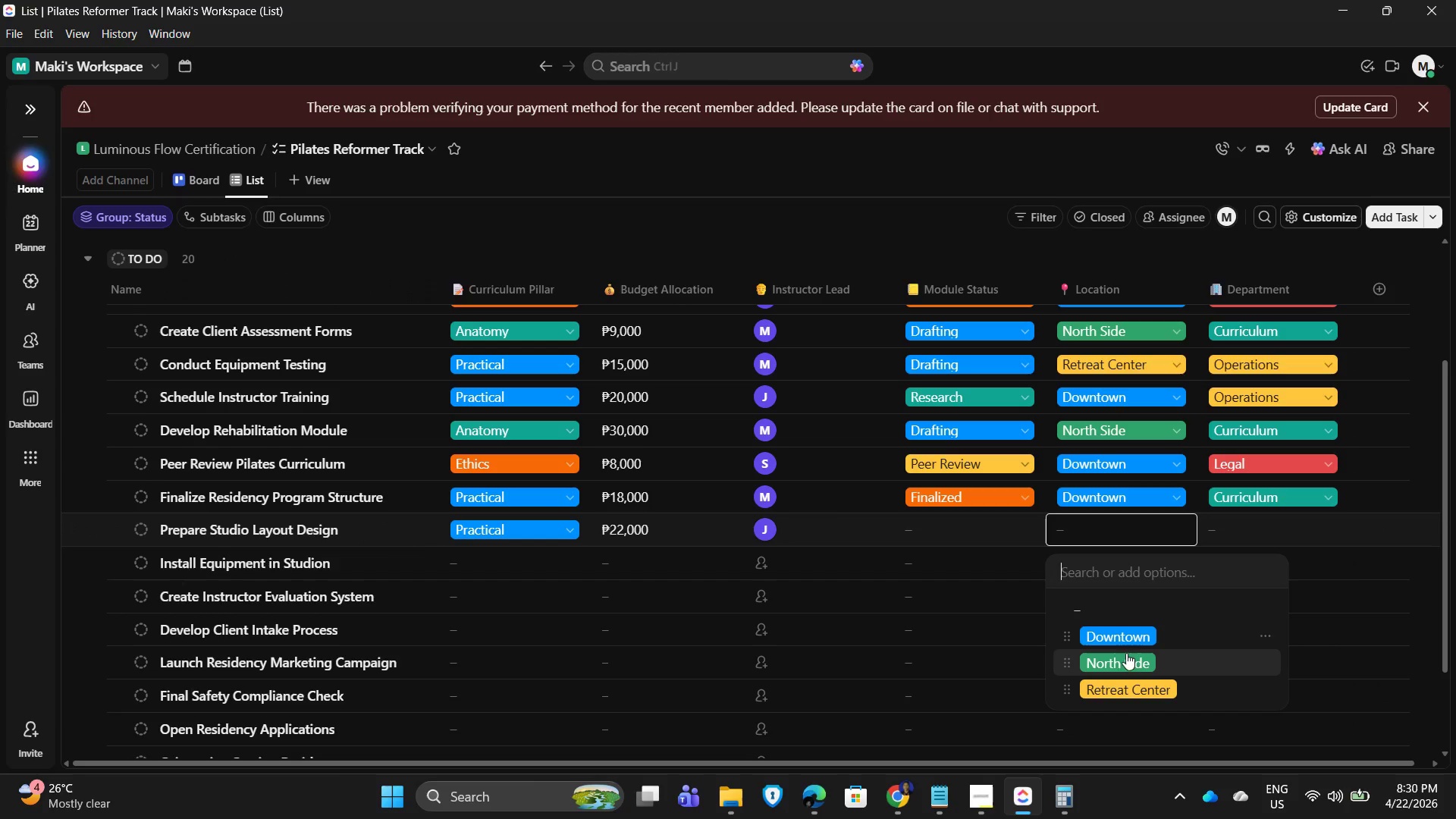 
left_click([1126, 657])
 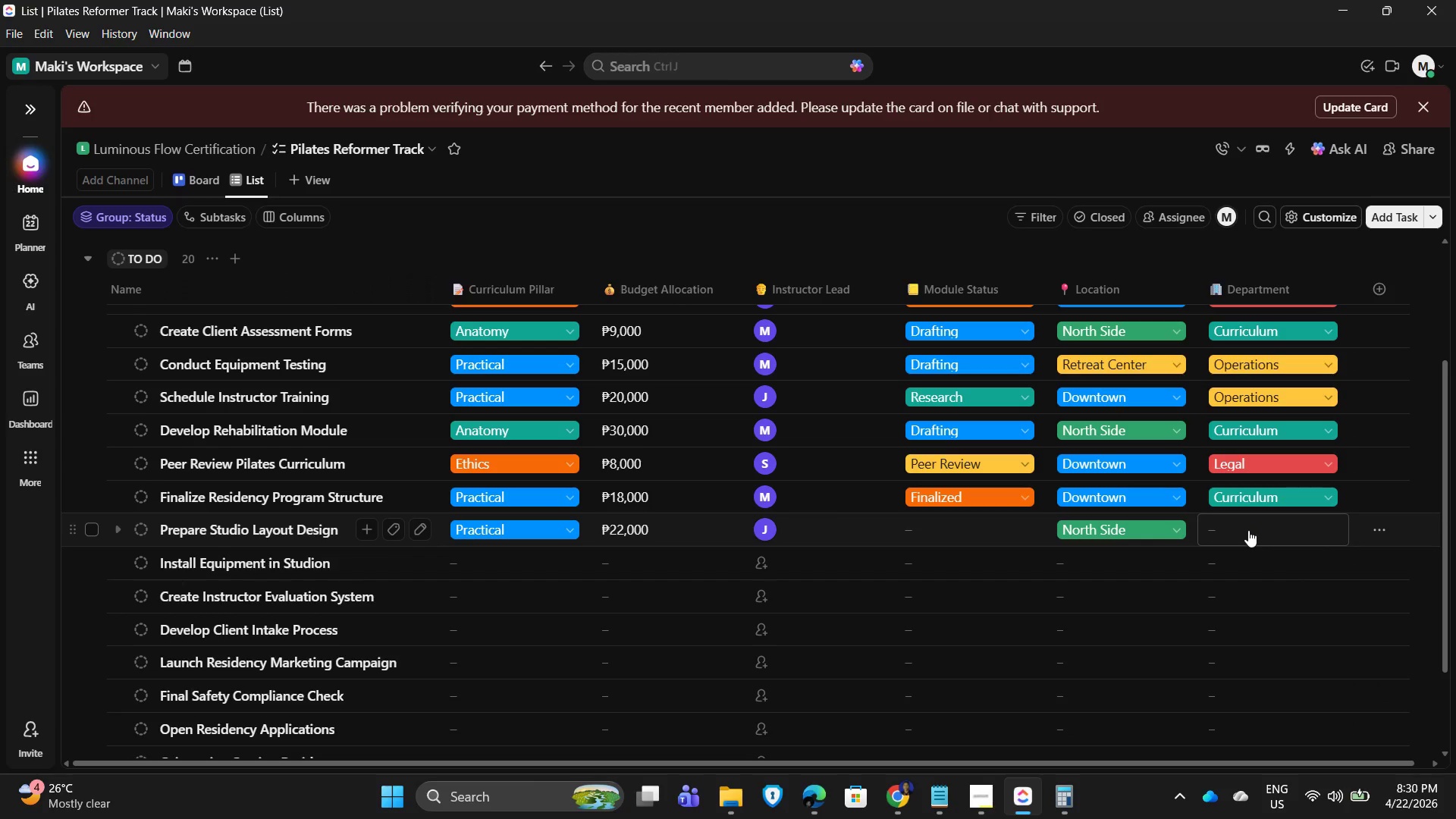 
left_click([1248, 530])
 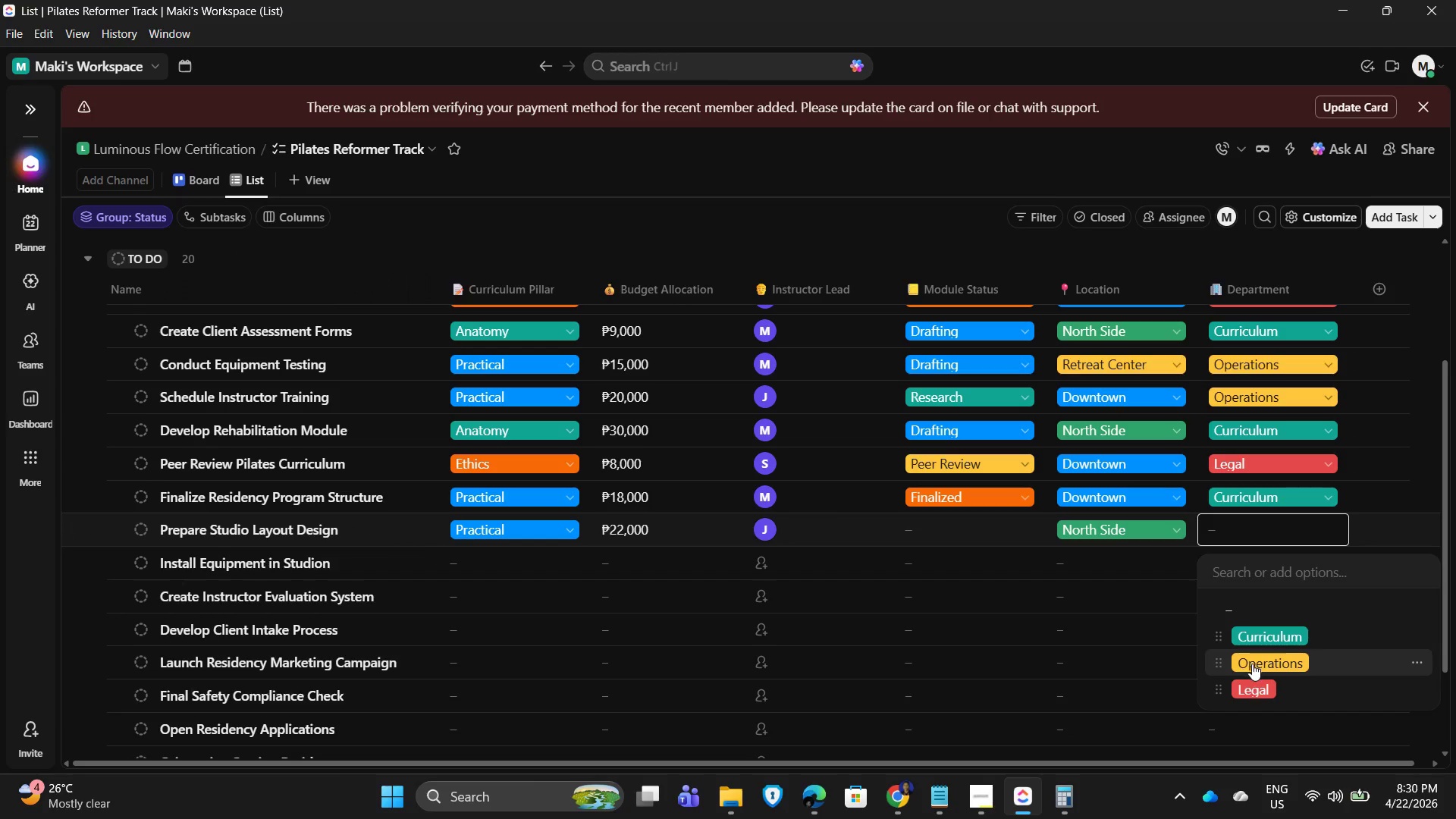 
left_click([1259, 664])
 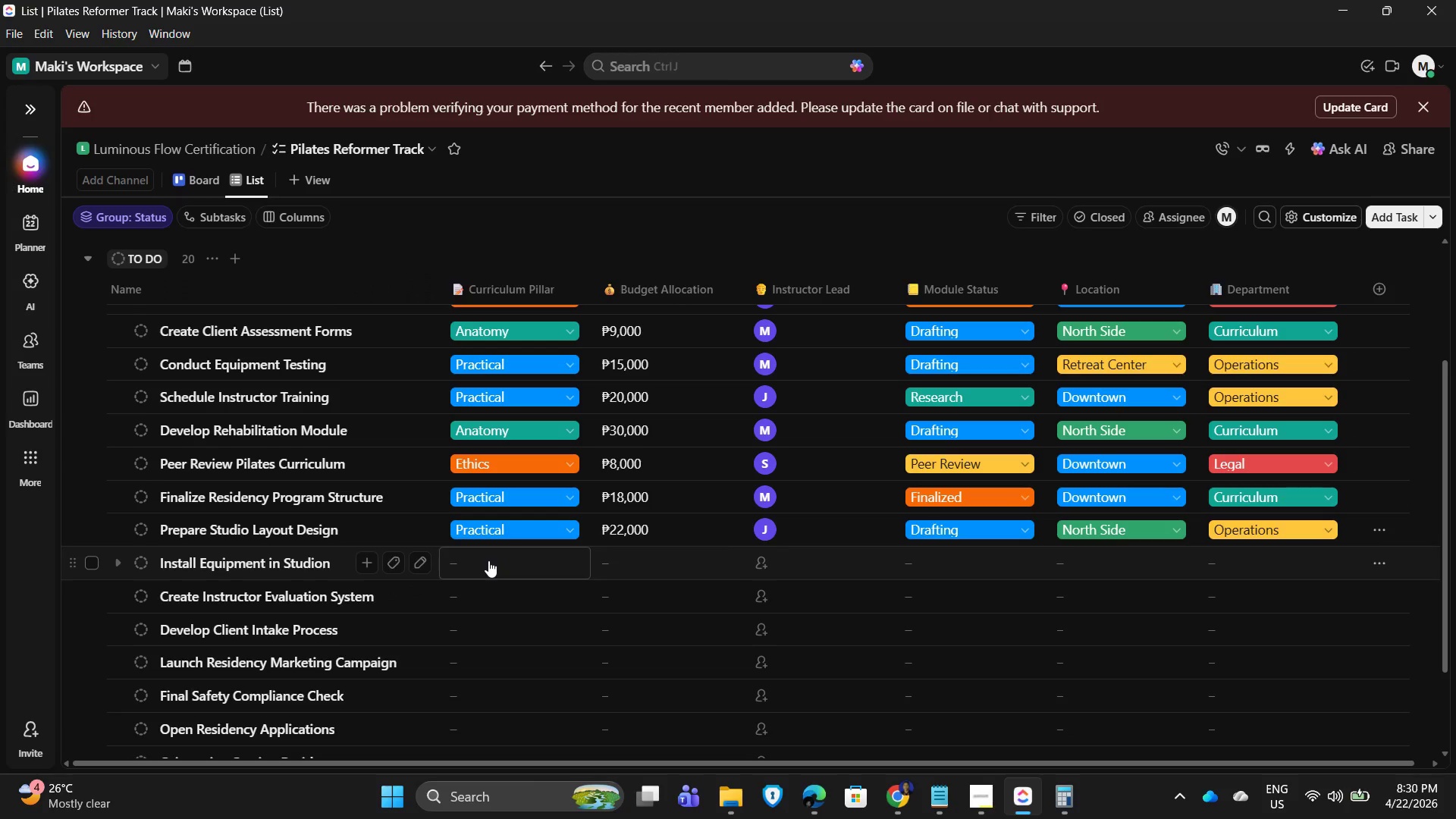 
wait(9.48)
 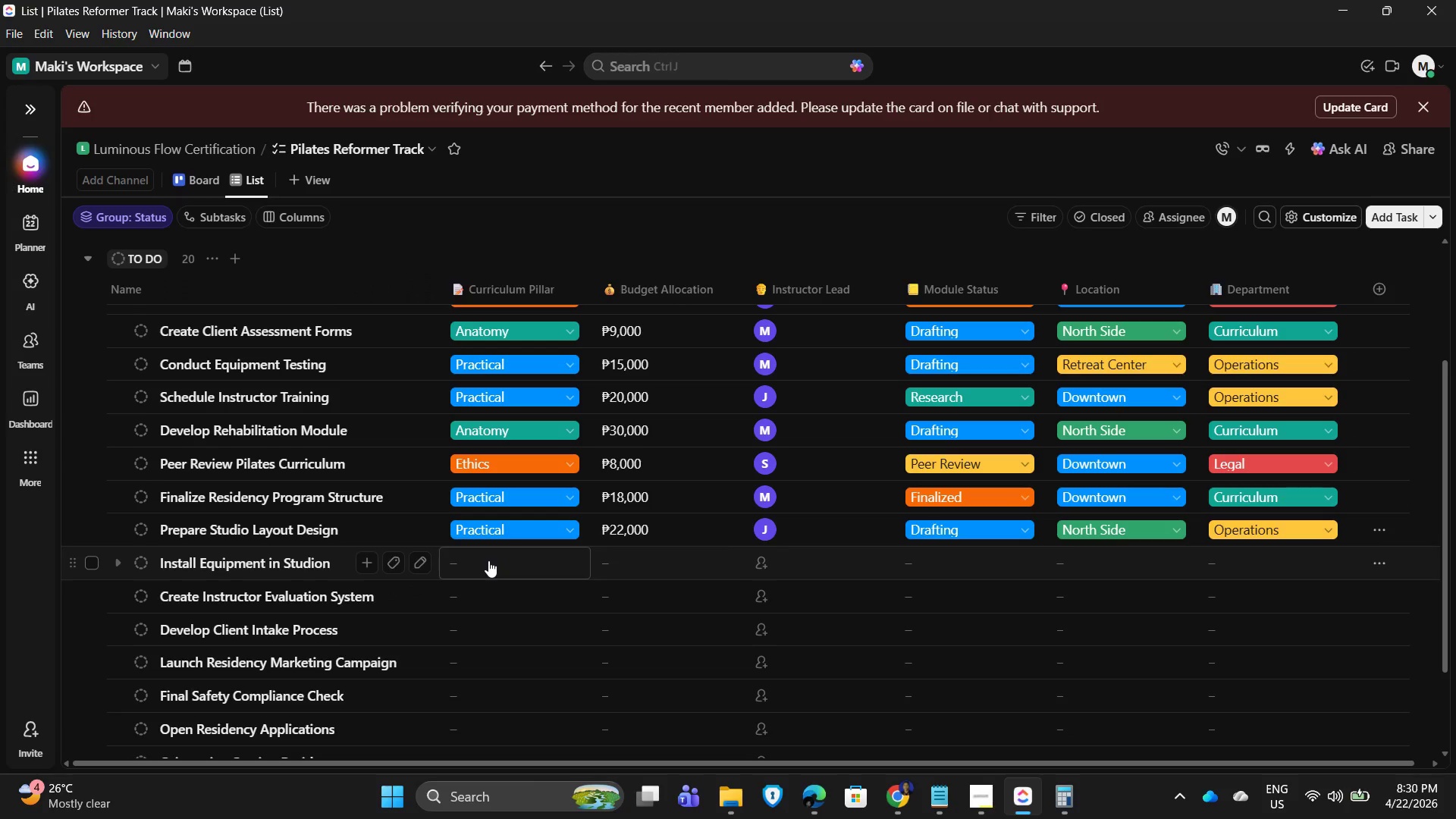 
left_click([484, 563])
 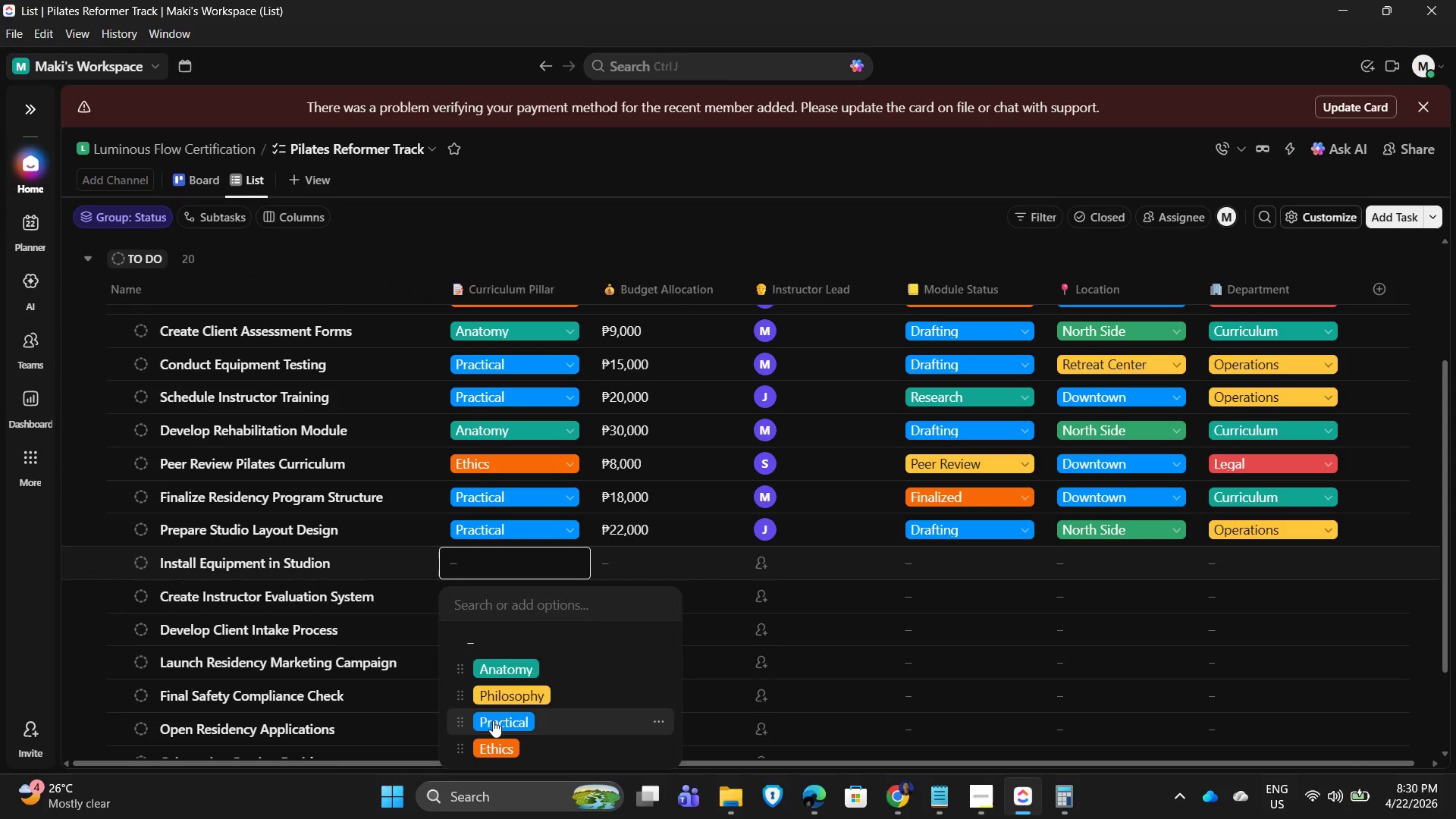 
left_click([497, 720])
 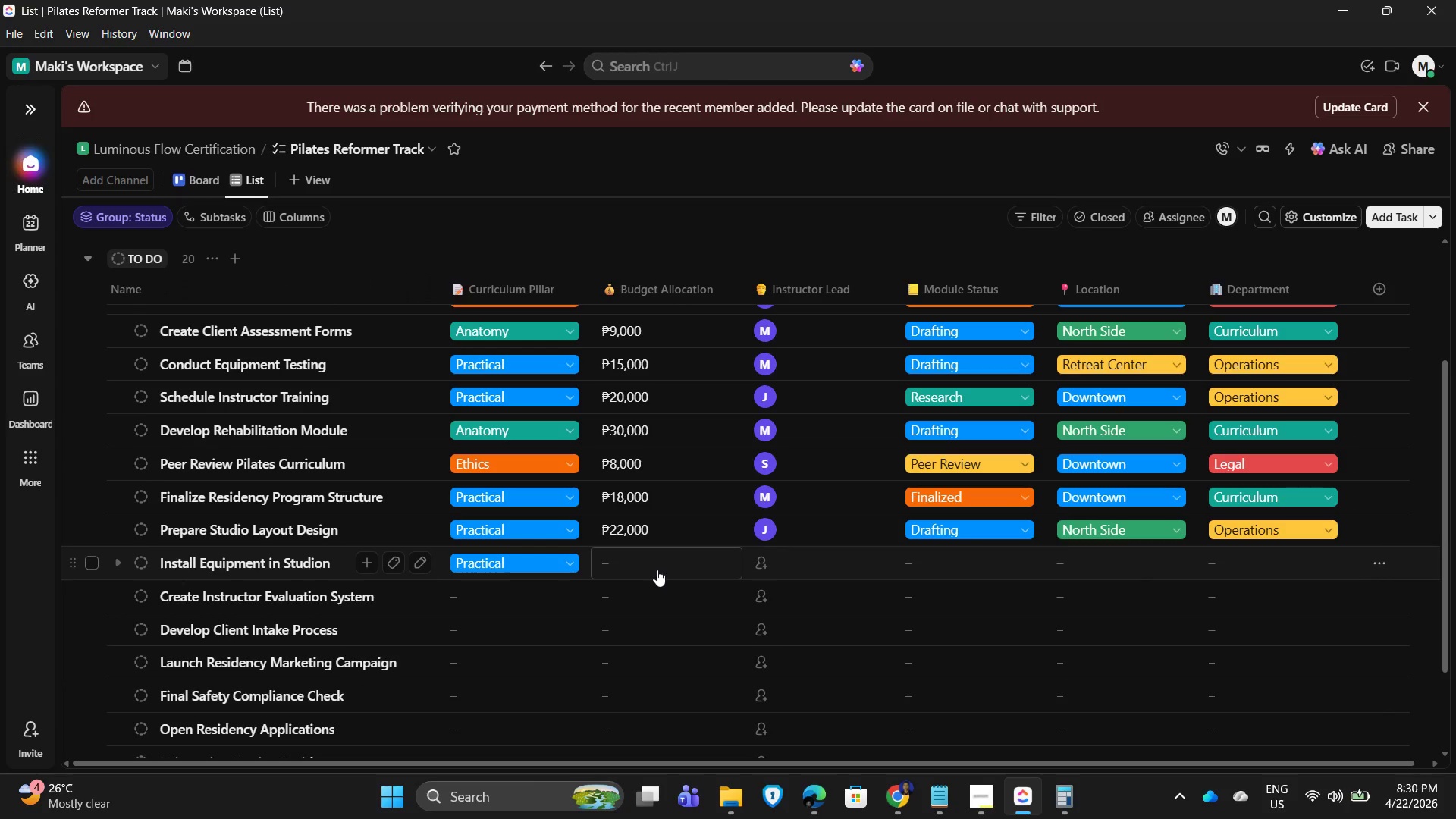 
wait(11.28)
 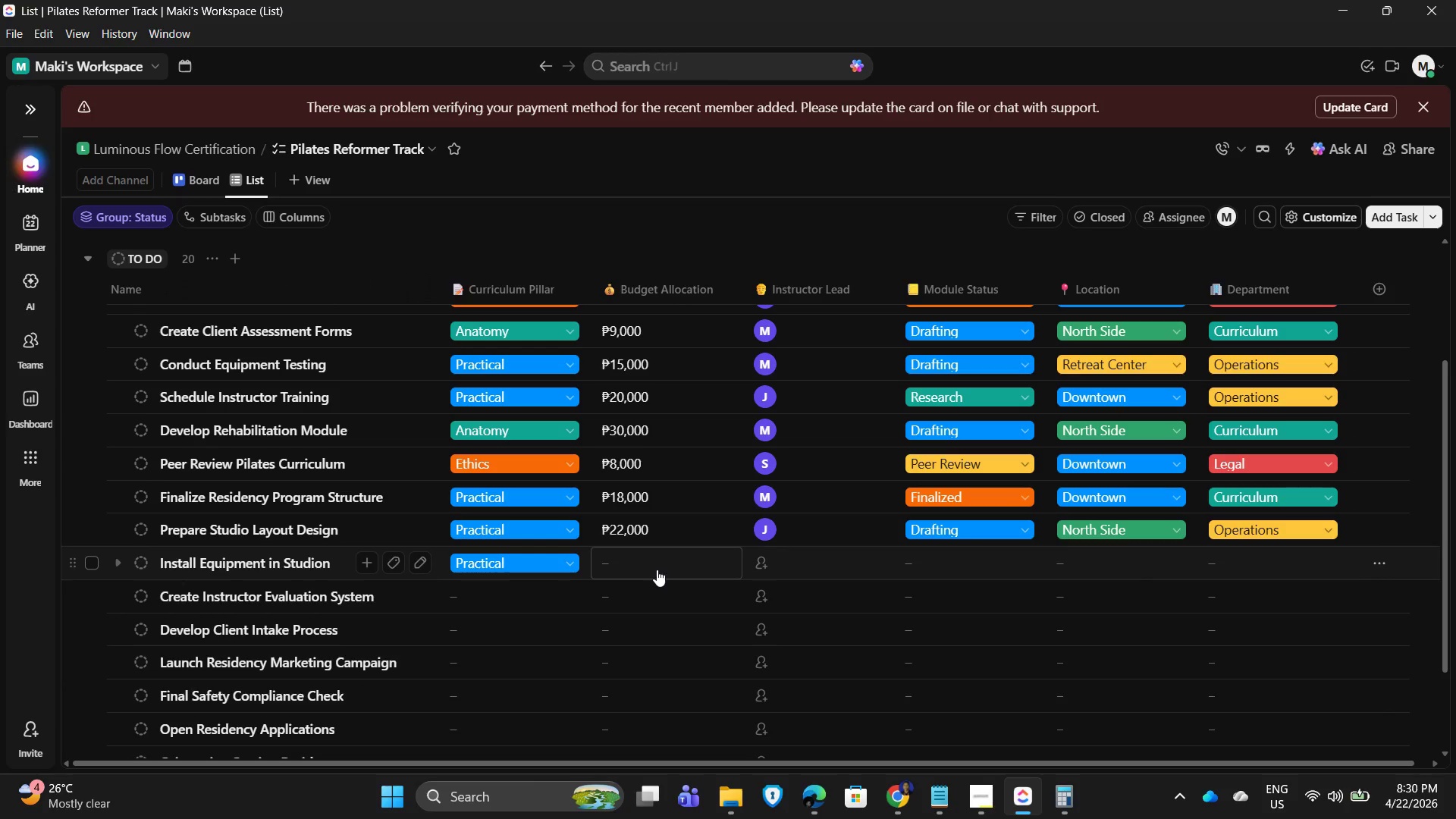 
left_click([657, 570])
 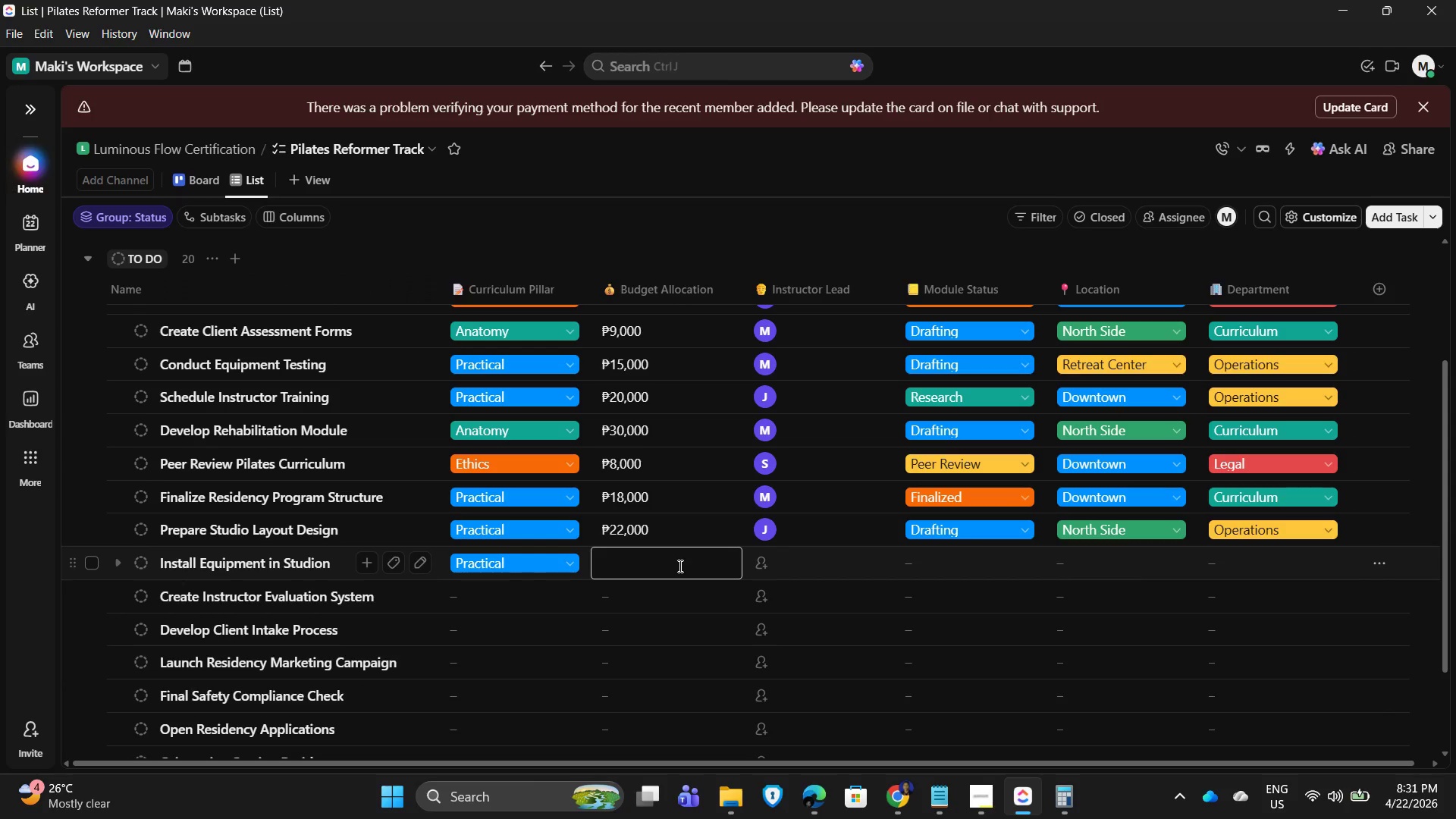 
key(Numpad3)
 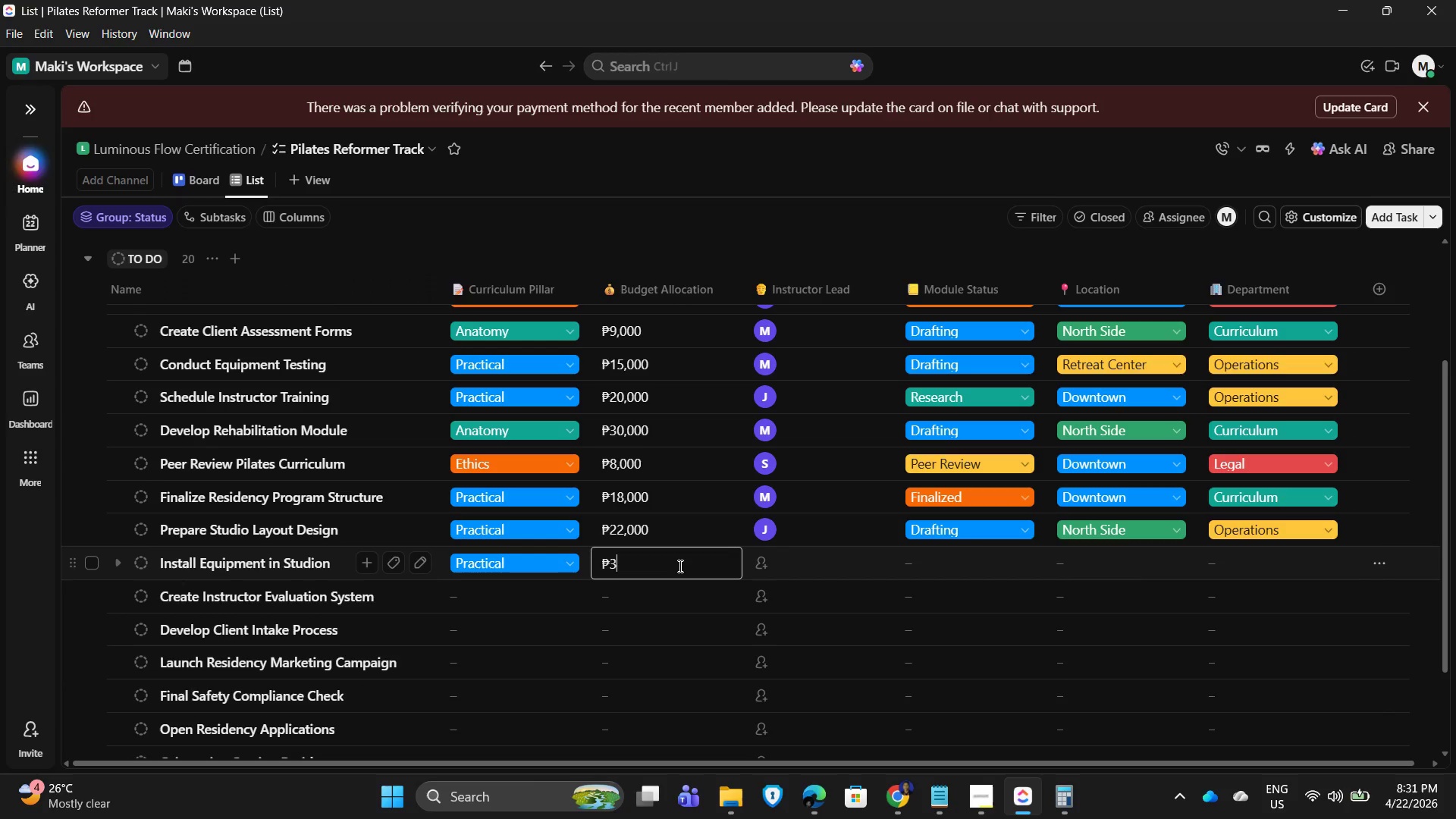 
key(Numpad5)
 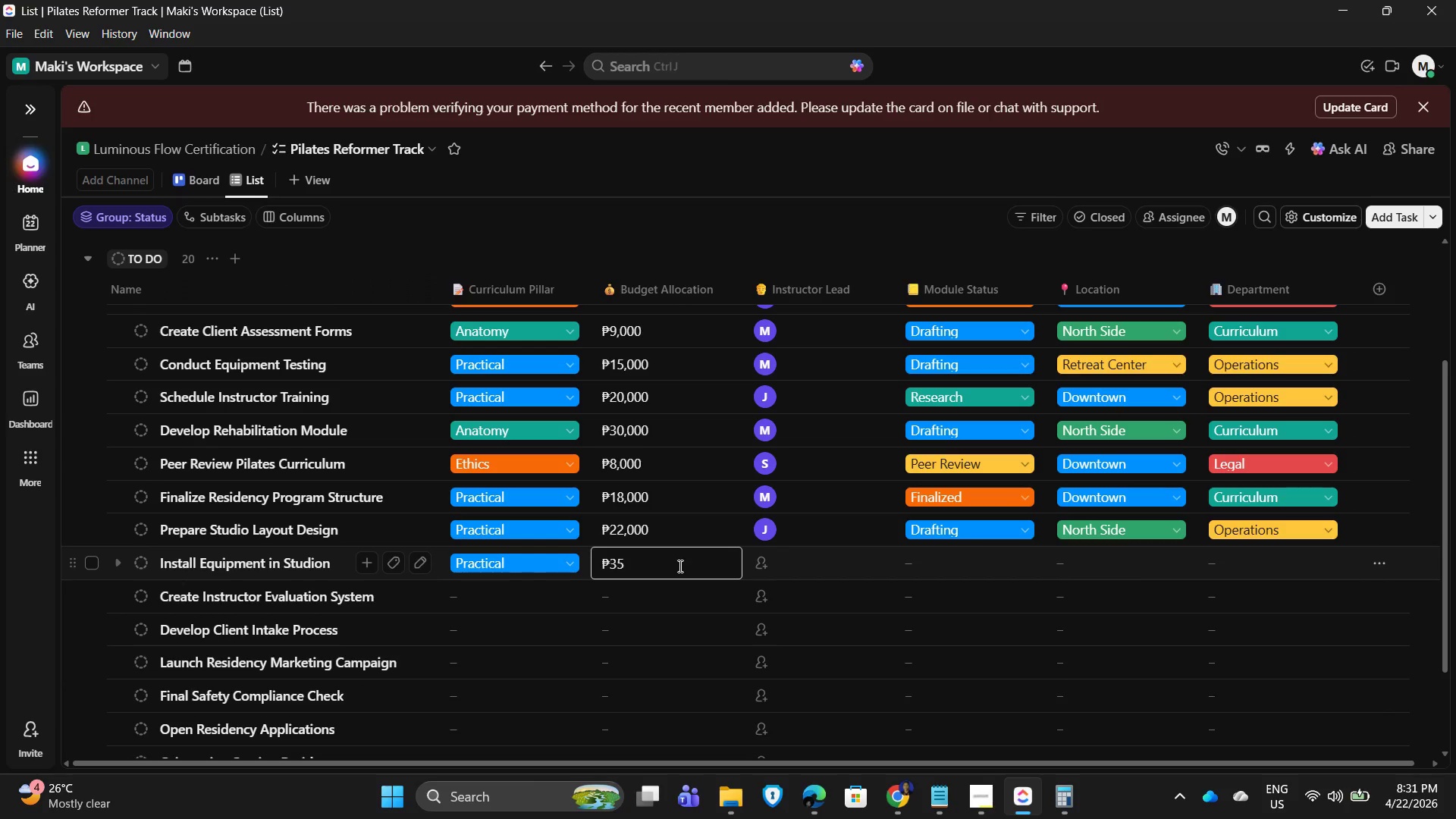 
key(Numpad0)
 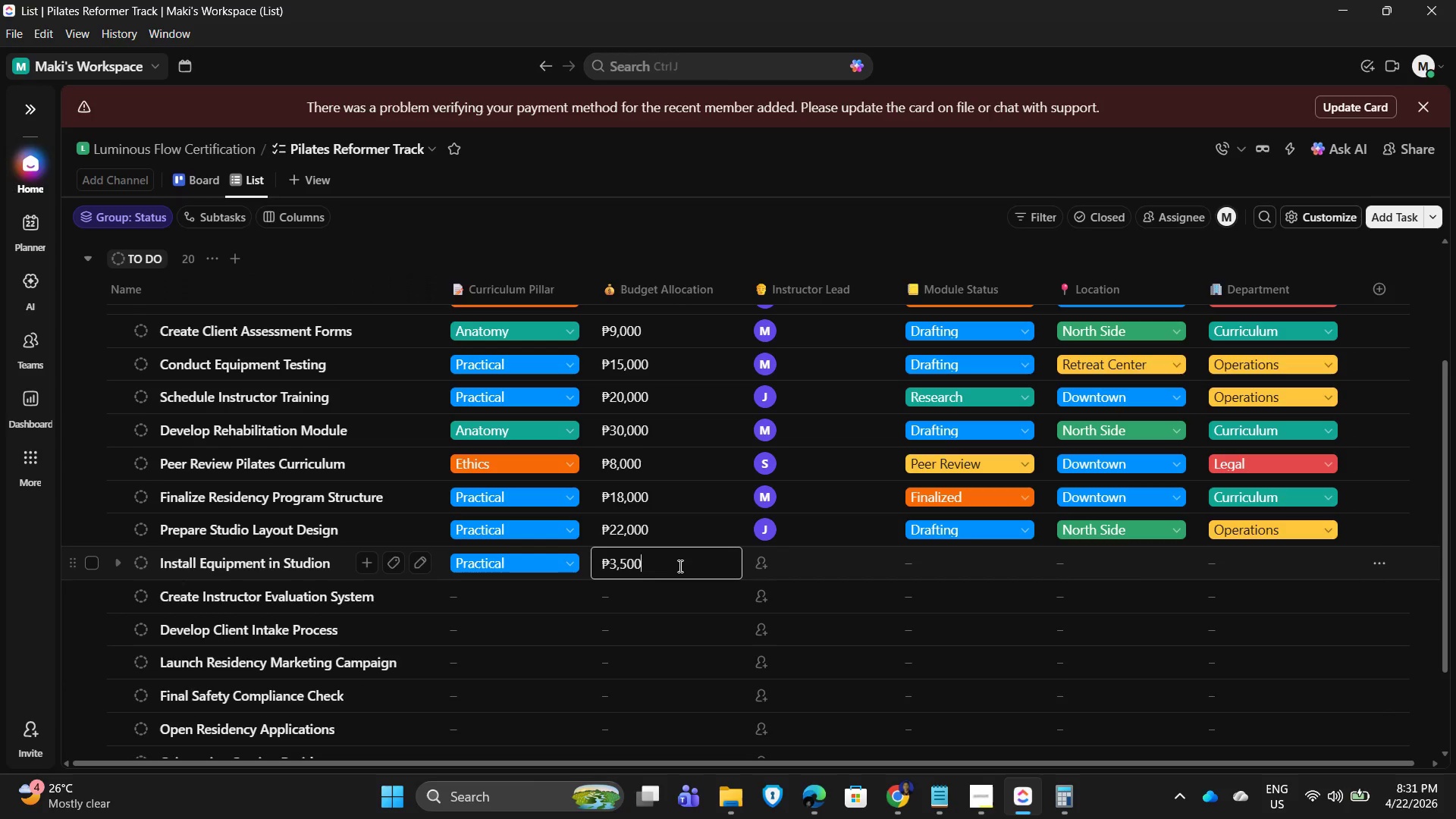 
key(Numpad0)
 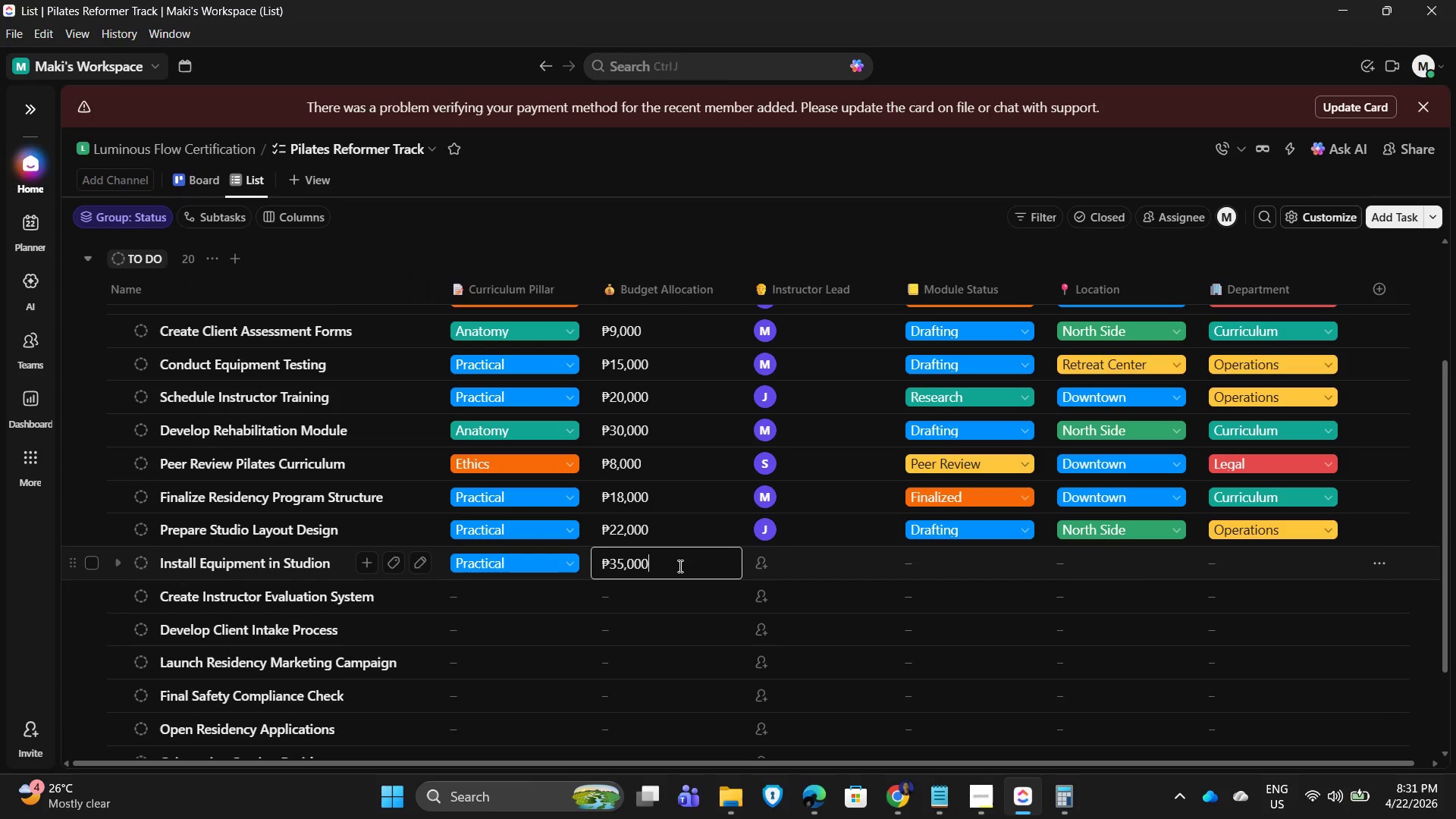 
key(Numpad0)
 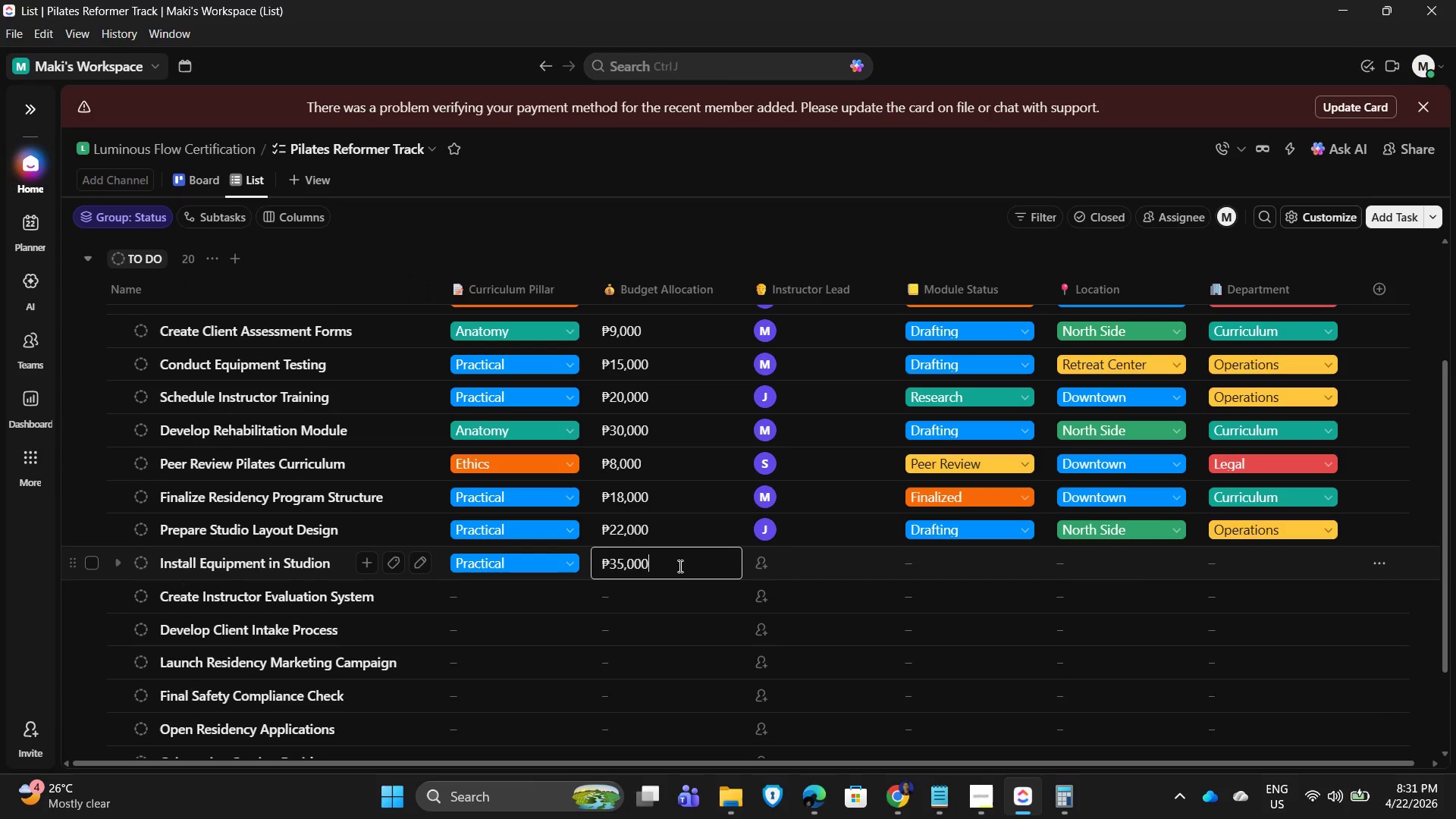 
key(NumpadEnter)
 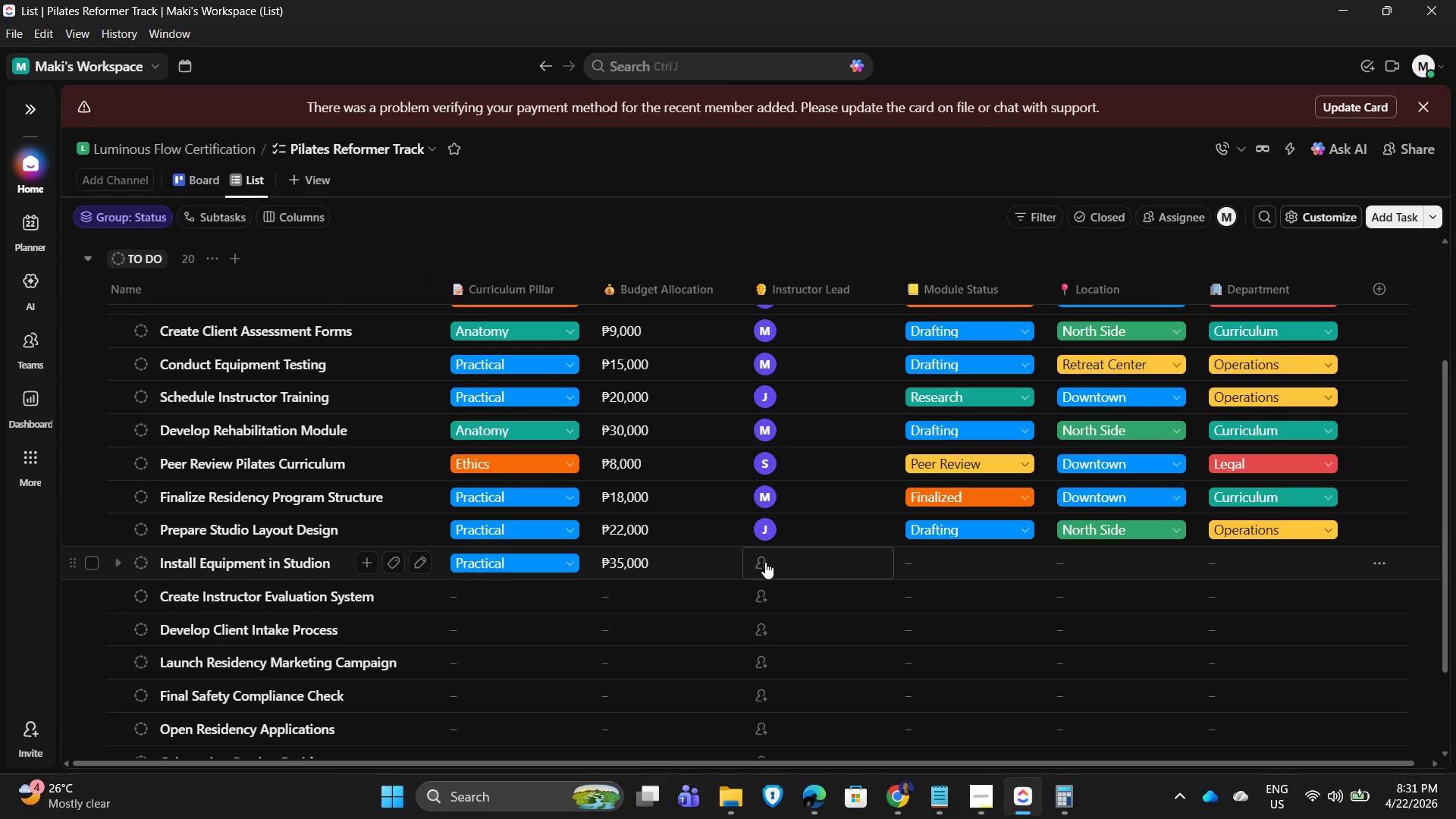 
left_click([765, 562])
 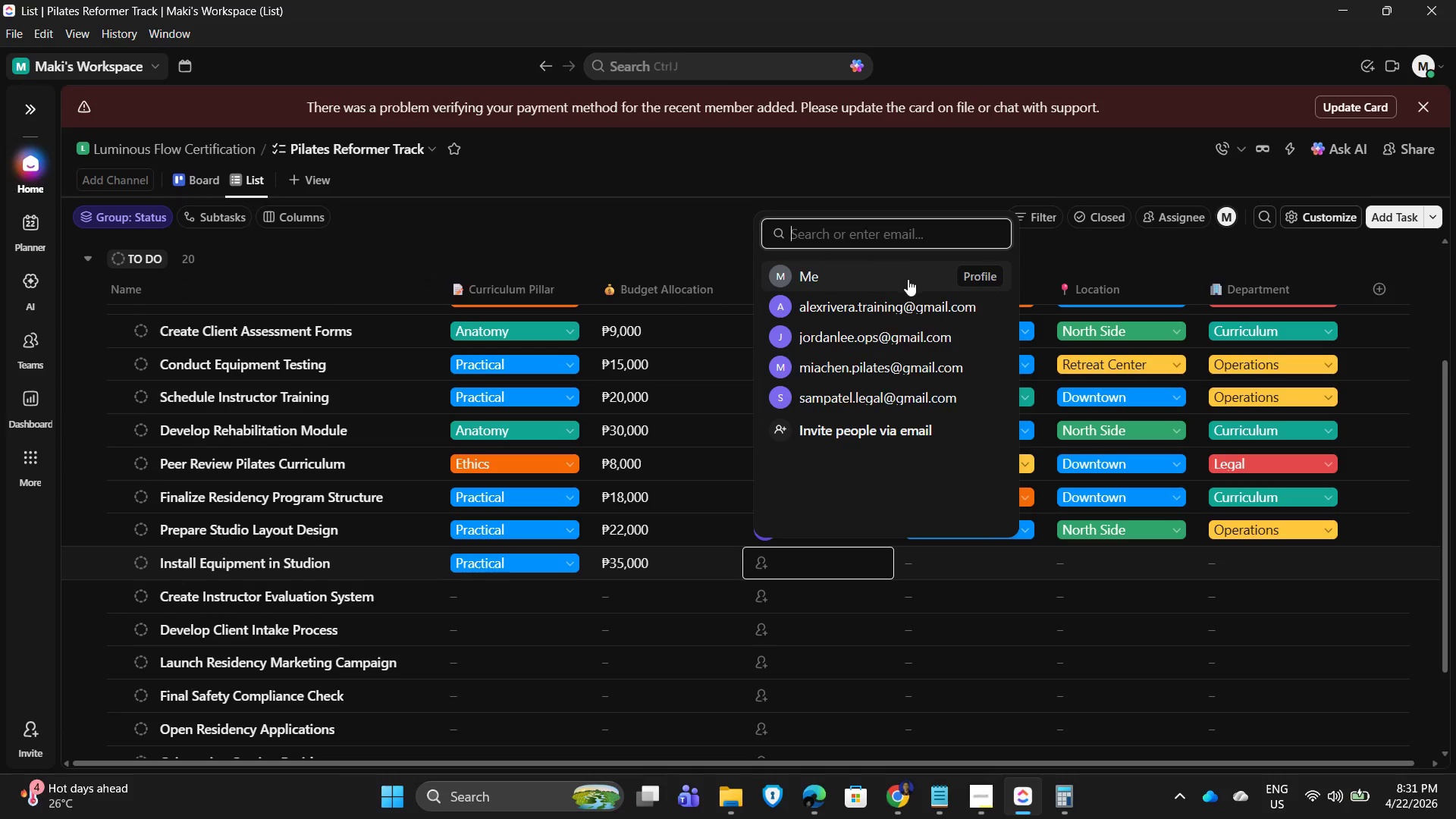 
left_click([839, 342])
 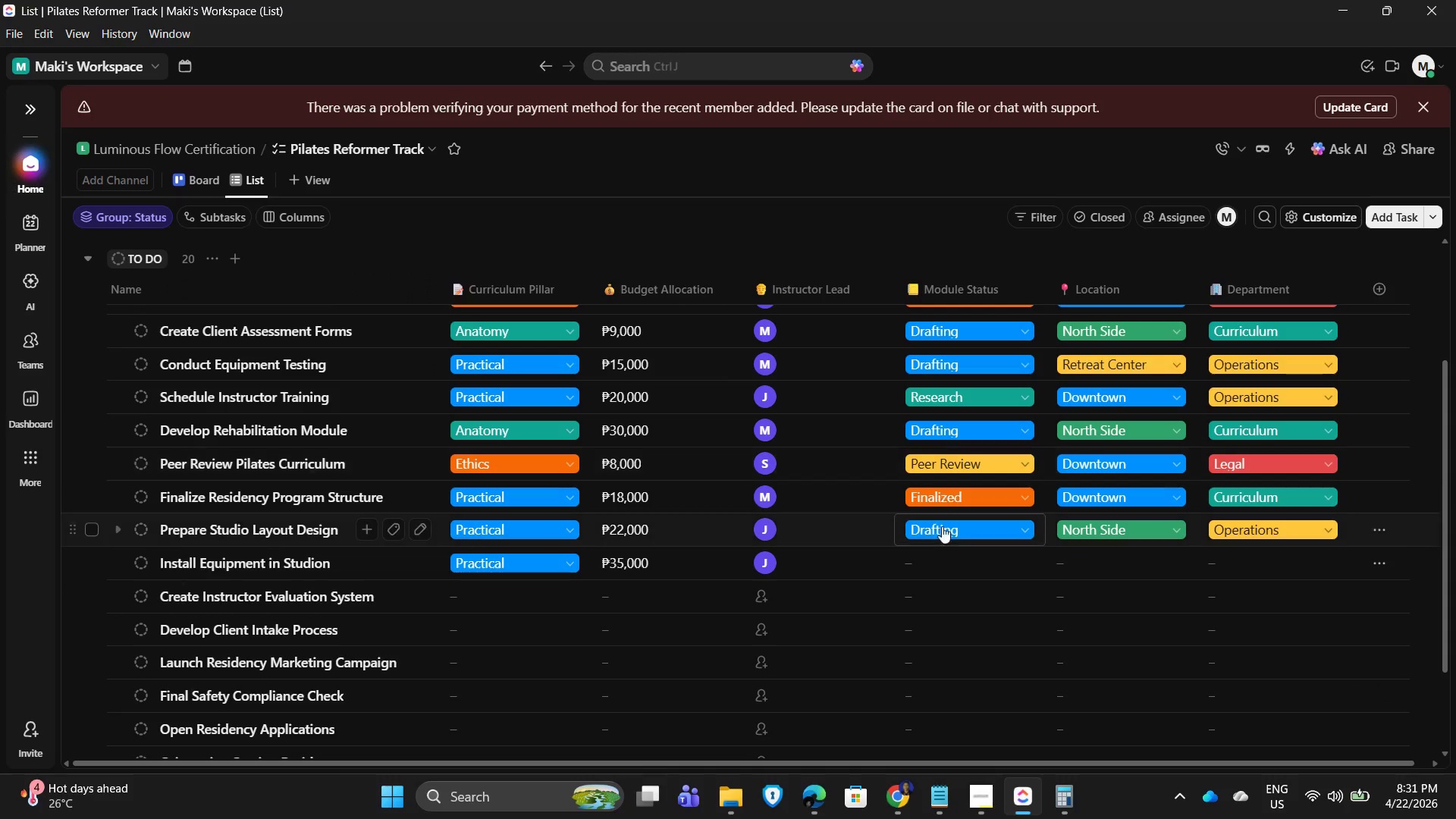 
mouse_move([906, 568])
 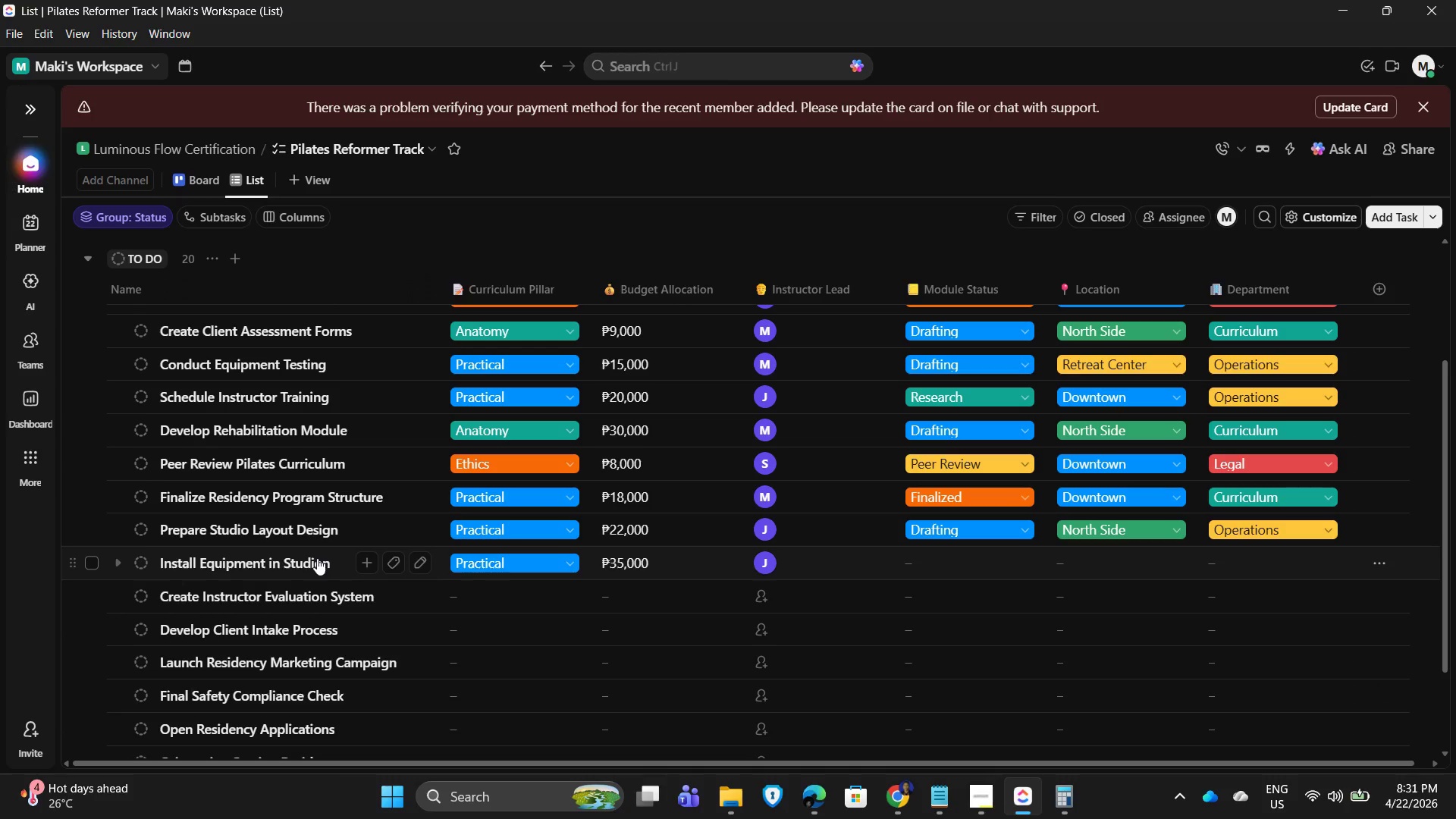 
left_click([317, 558])
 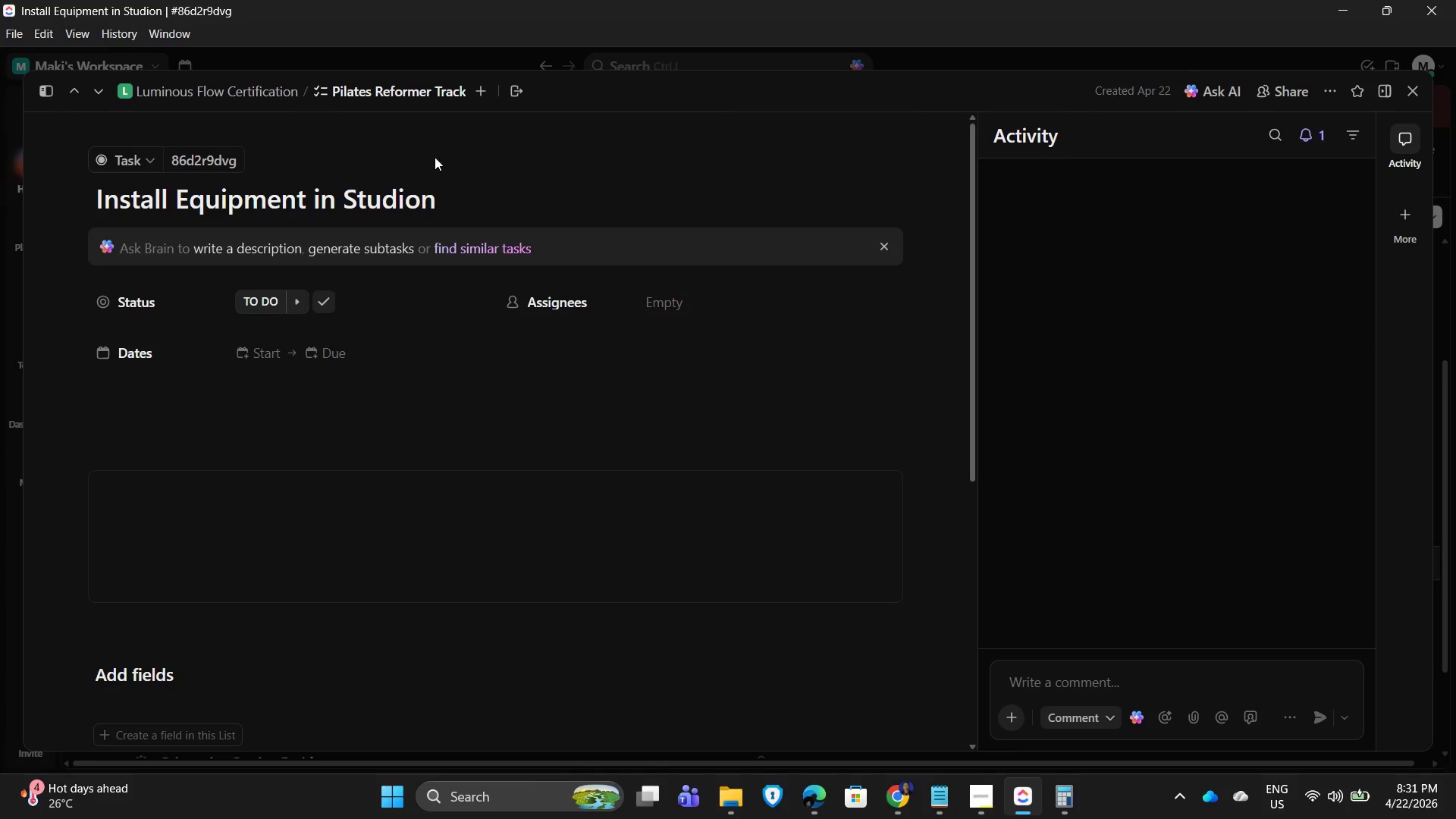 
left_click_drag(start_coordinate=[444, 193], to_coordinate=[444, 197])
 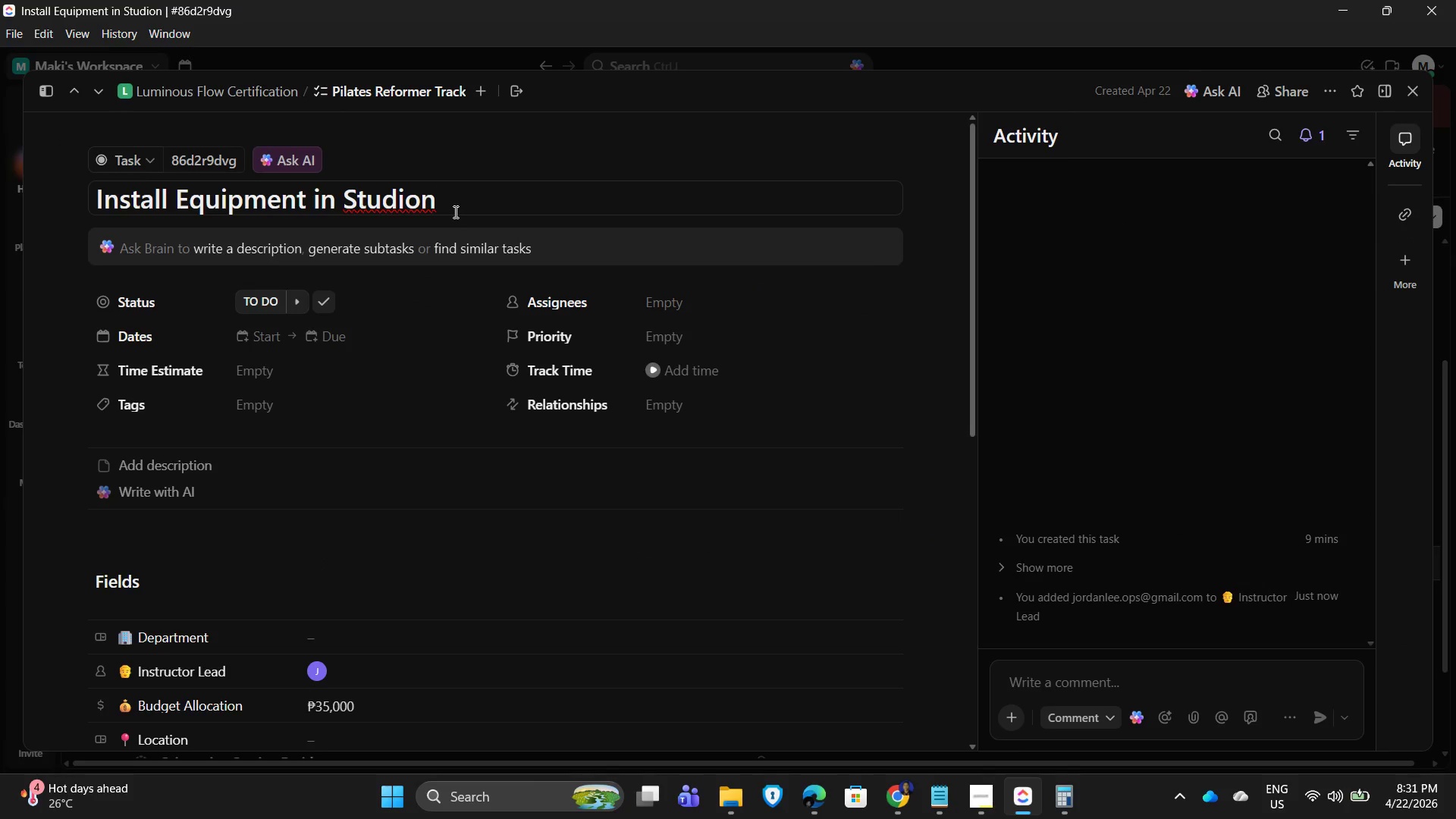 
key(Backspace)
 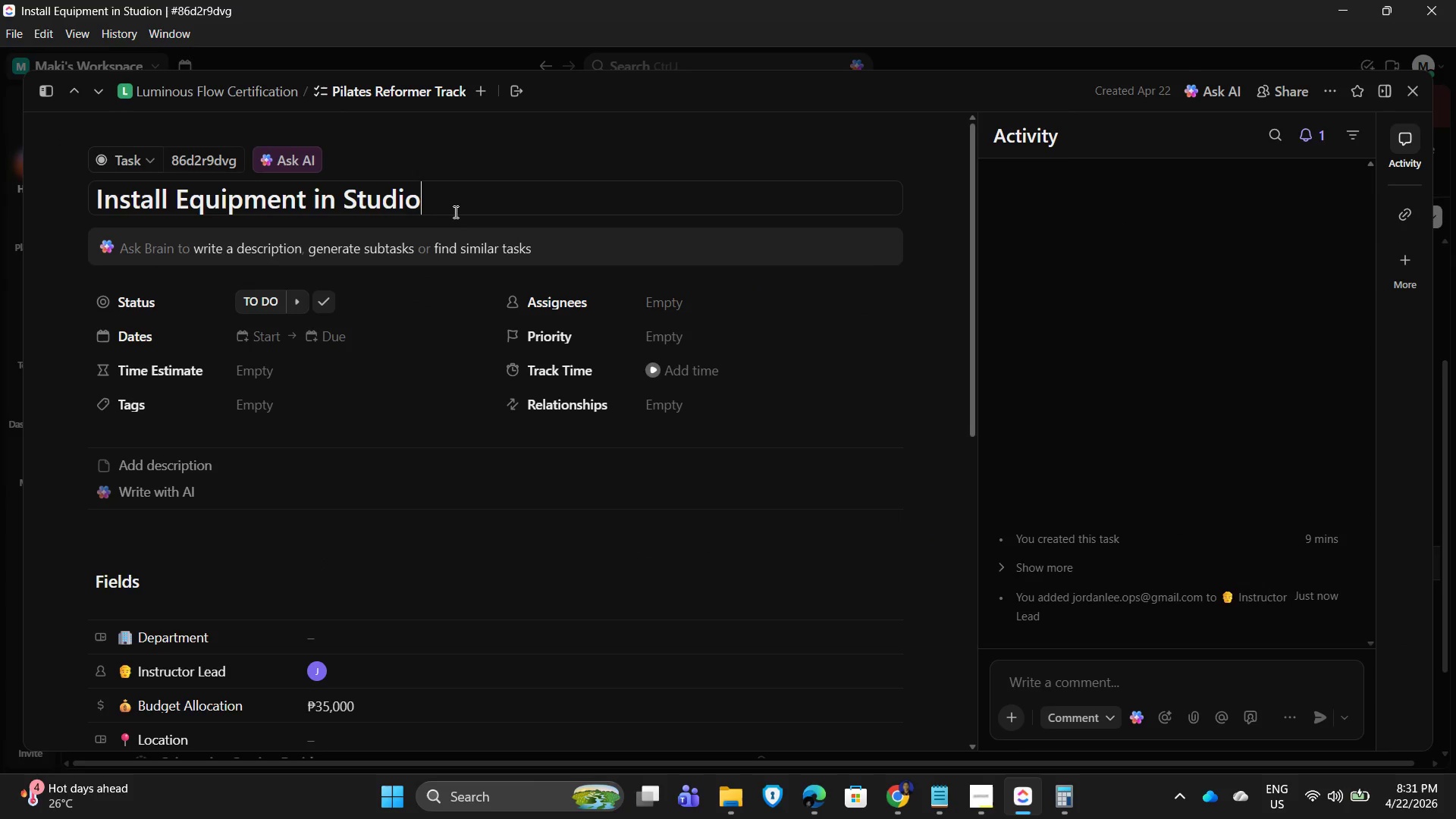 
key(Enter)
 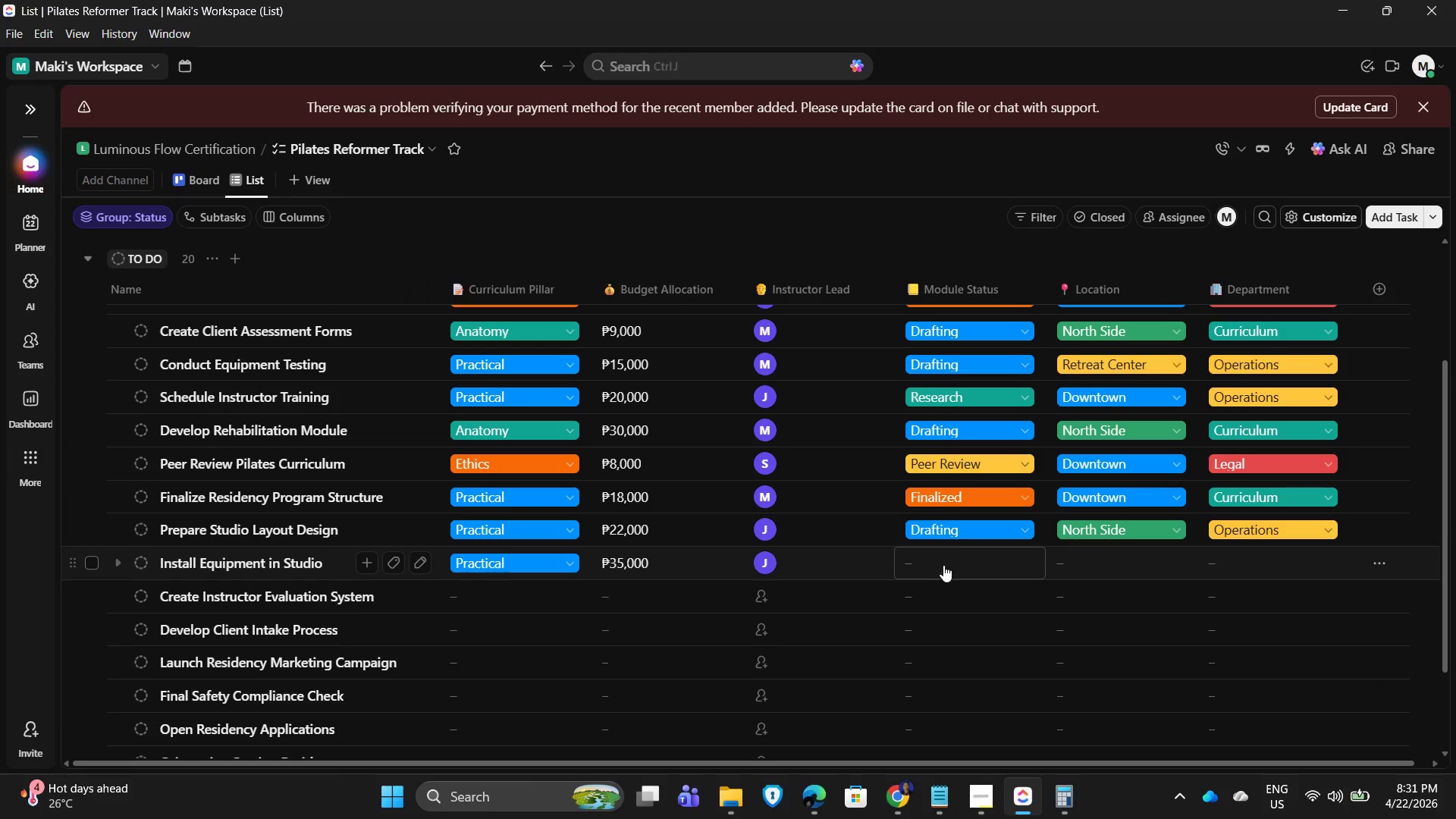 
left_click([943, 563])
 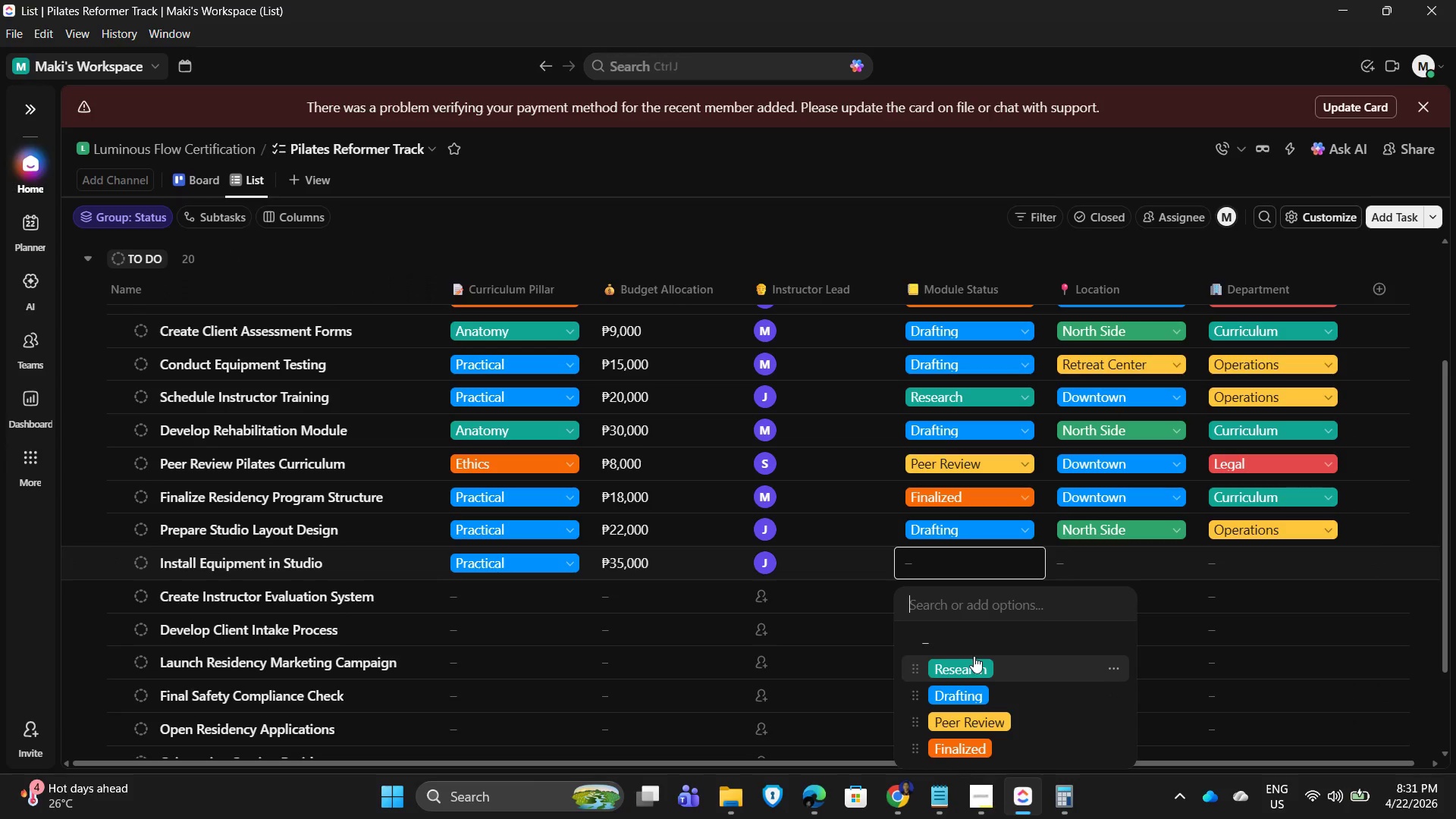 
left_click([970, 666])
 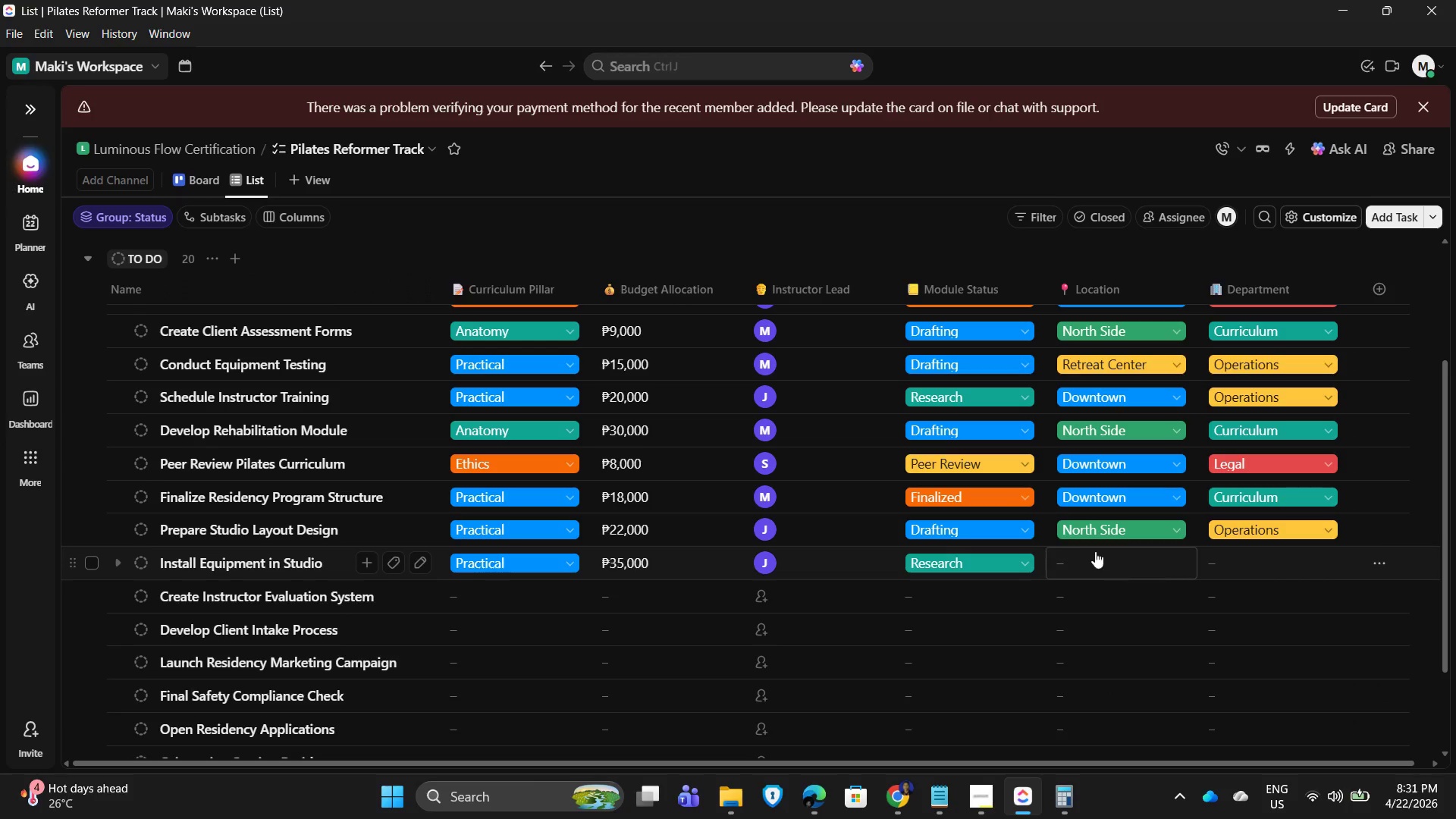 
left_click([1087, 555])
 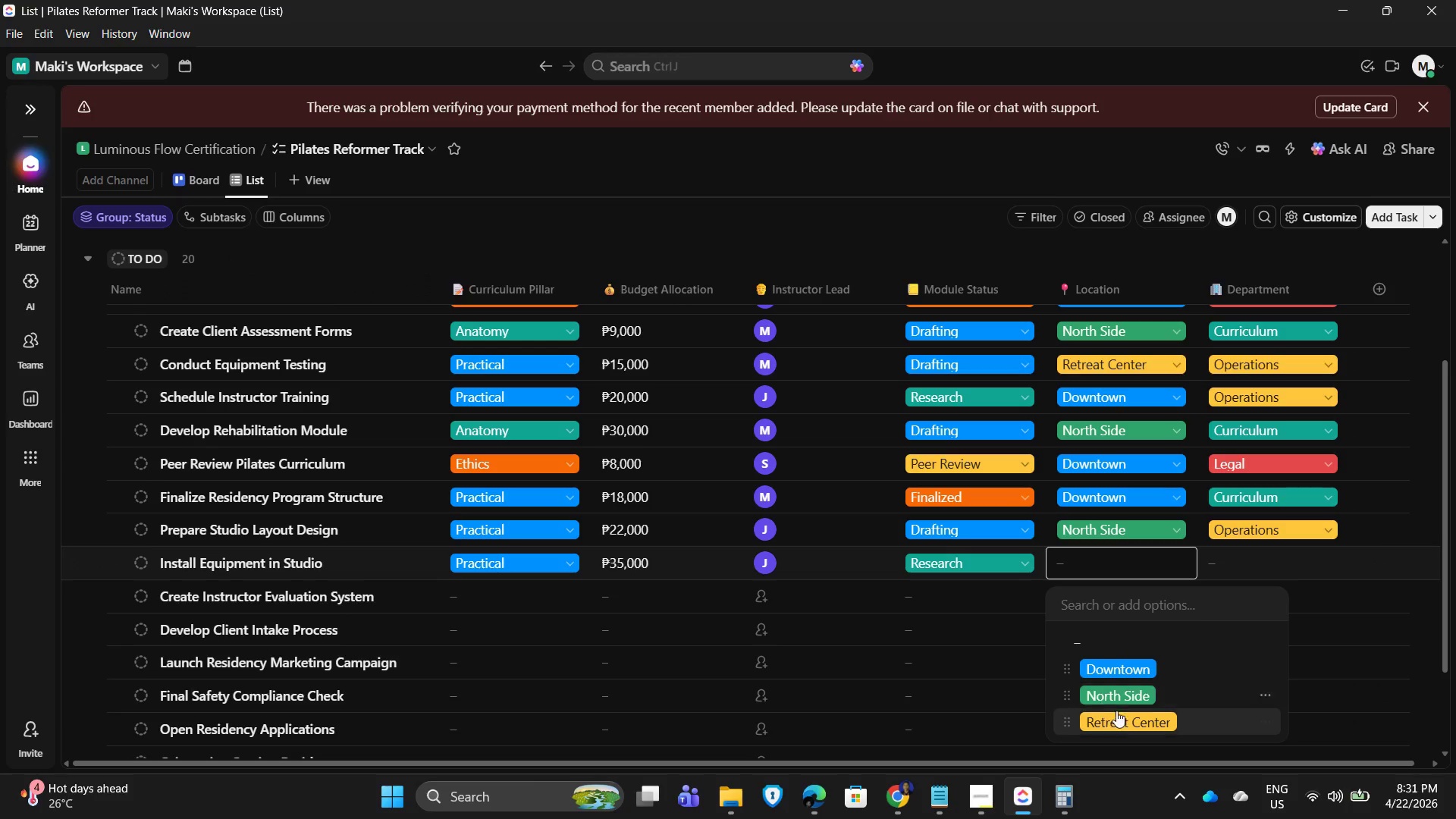 
left_click([1127, 718])
 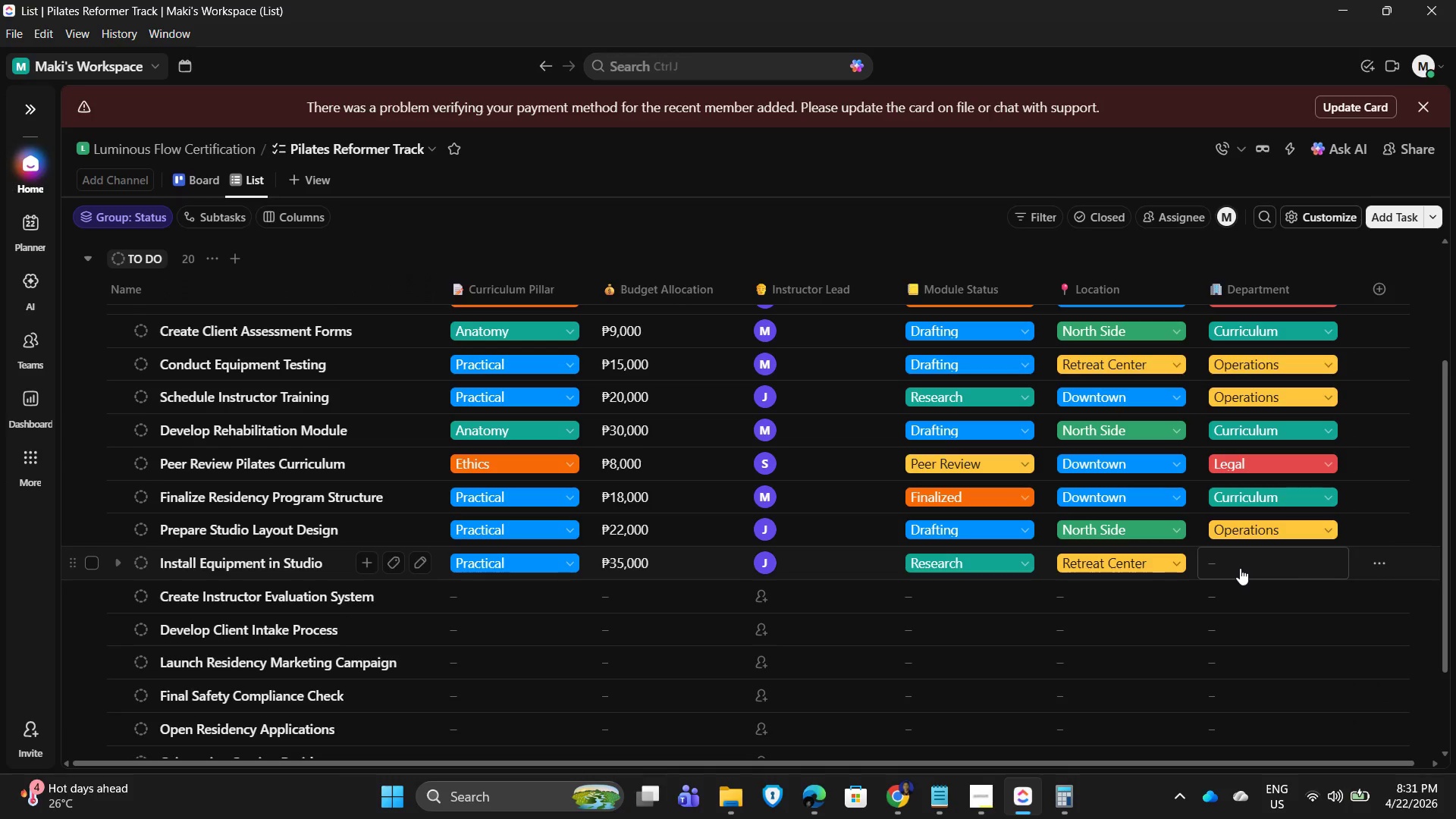 
left_click([1240, 568])
 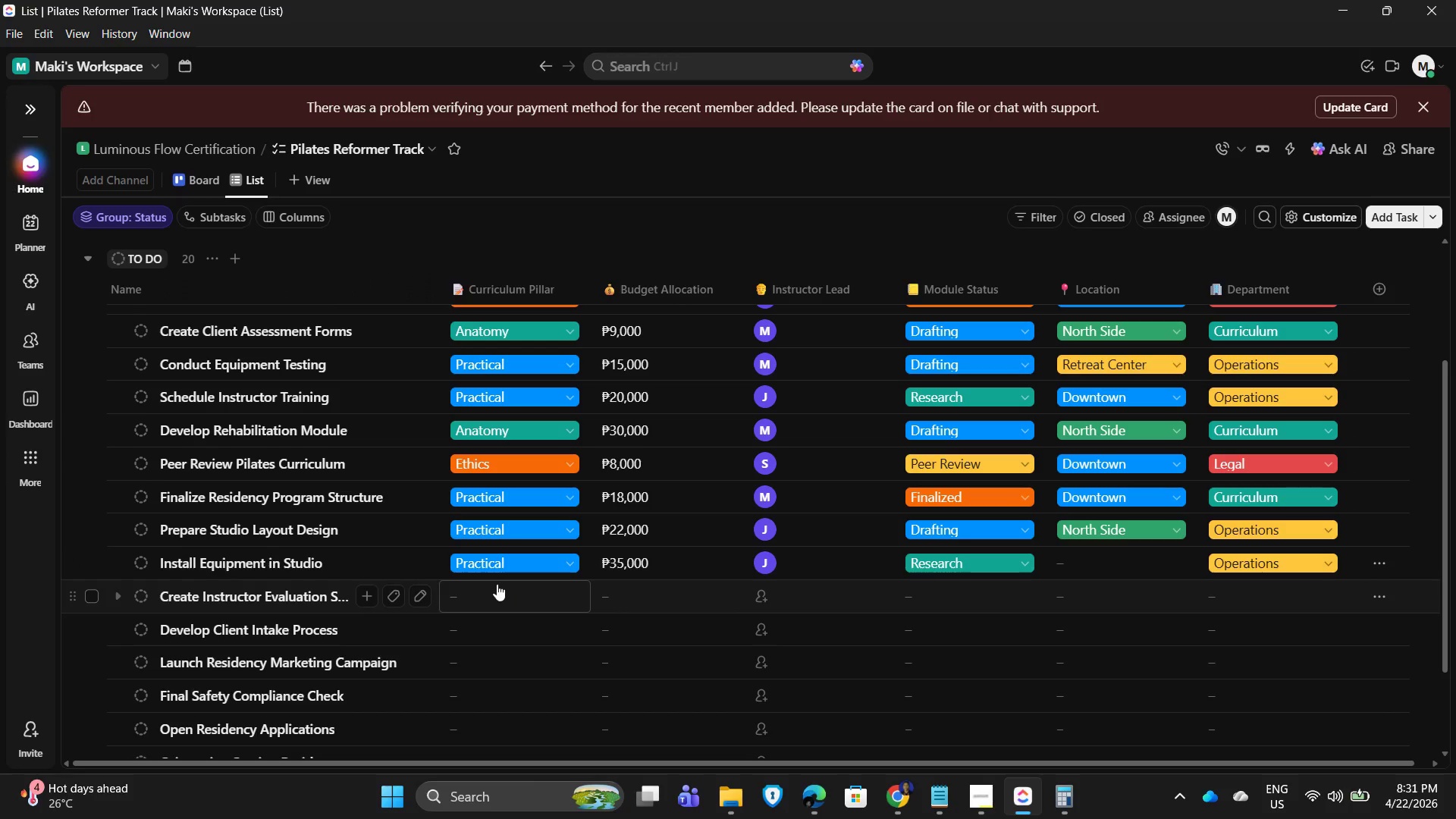 
wait(5.33)
 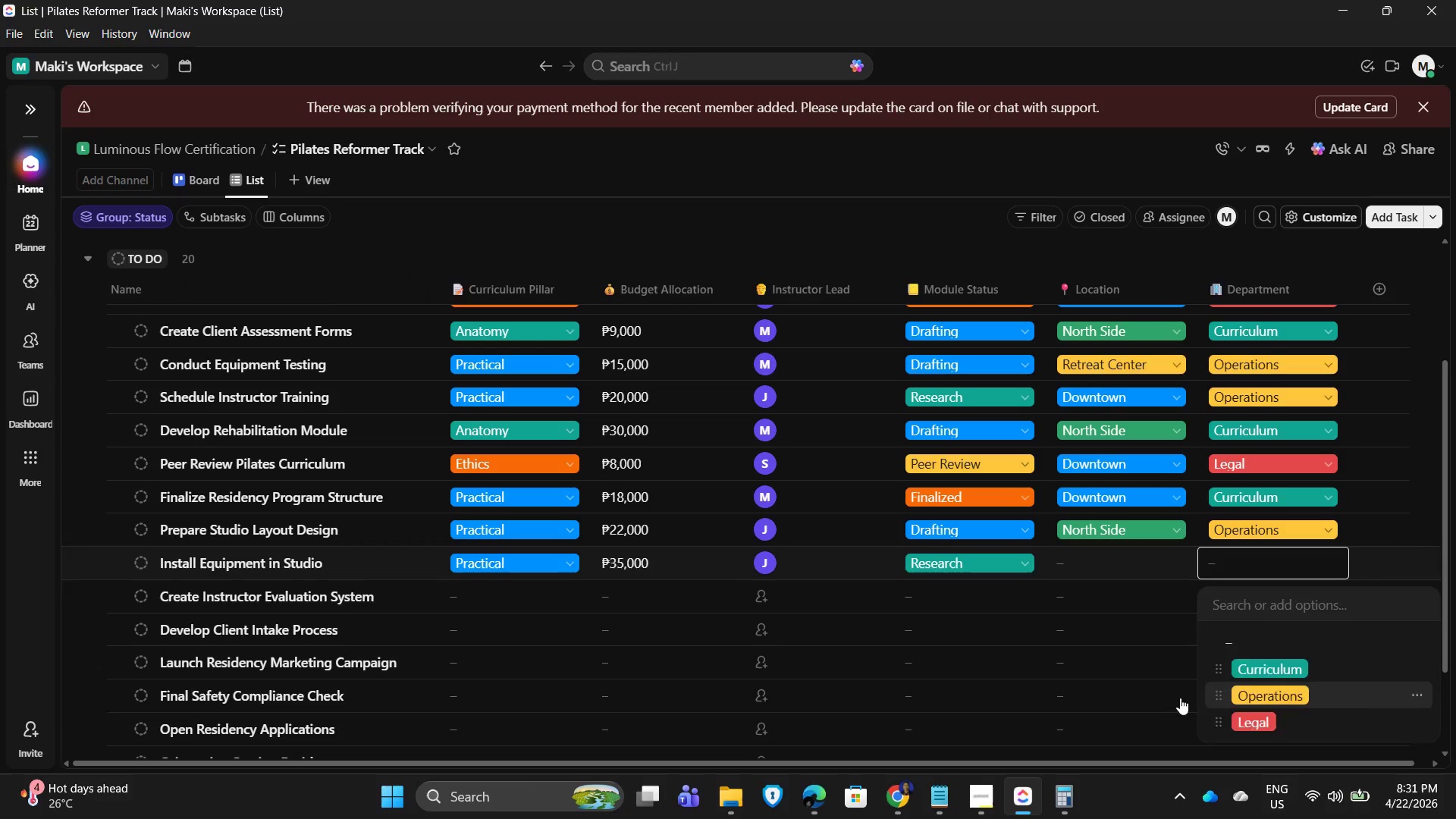 
left_click([497, 584])
 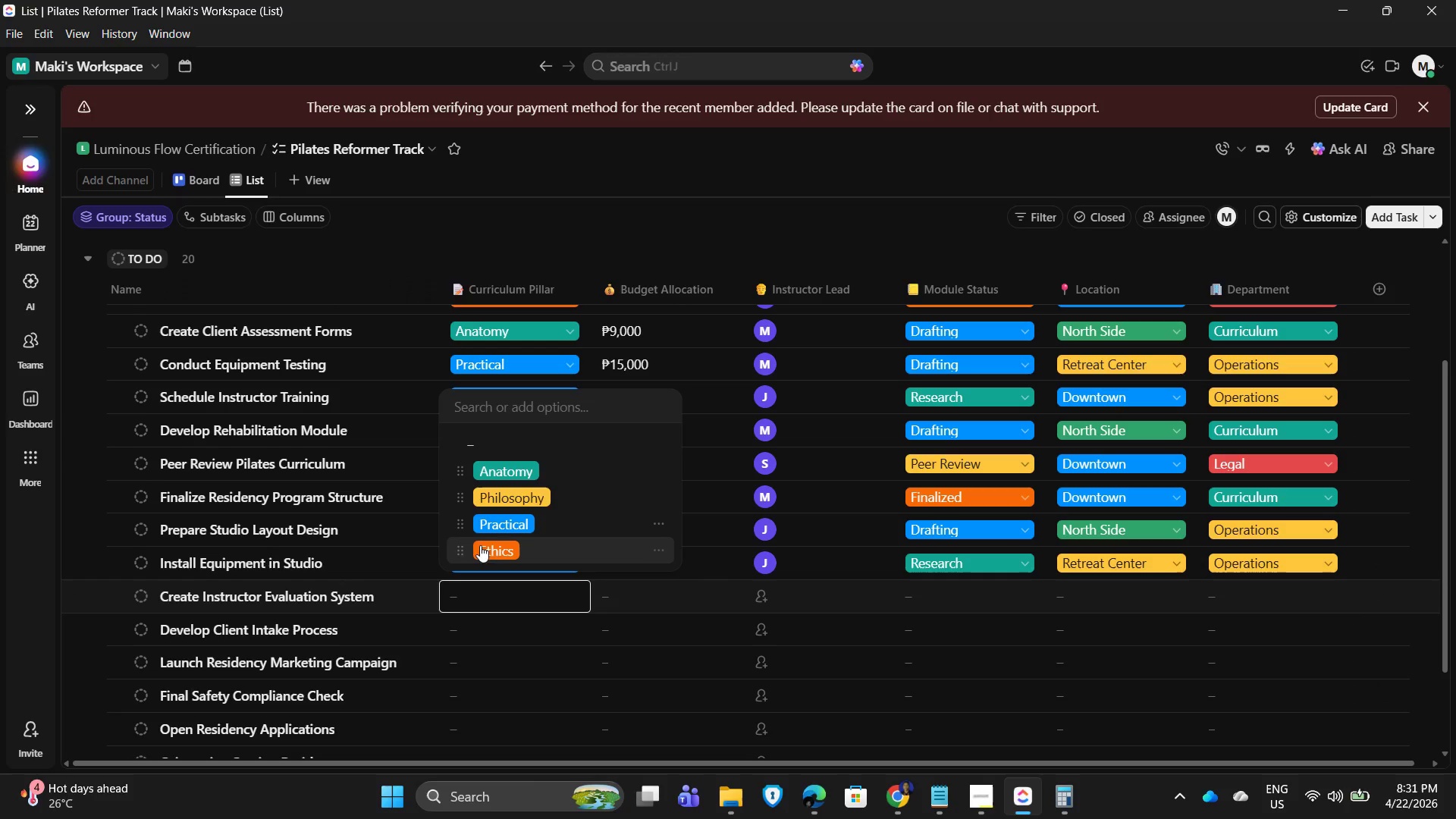 
left_click([491, 546])
 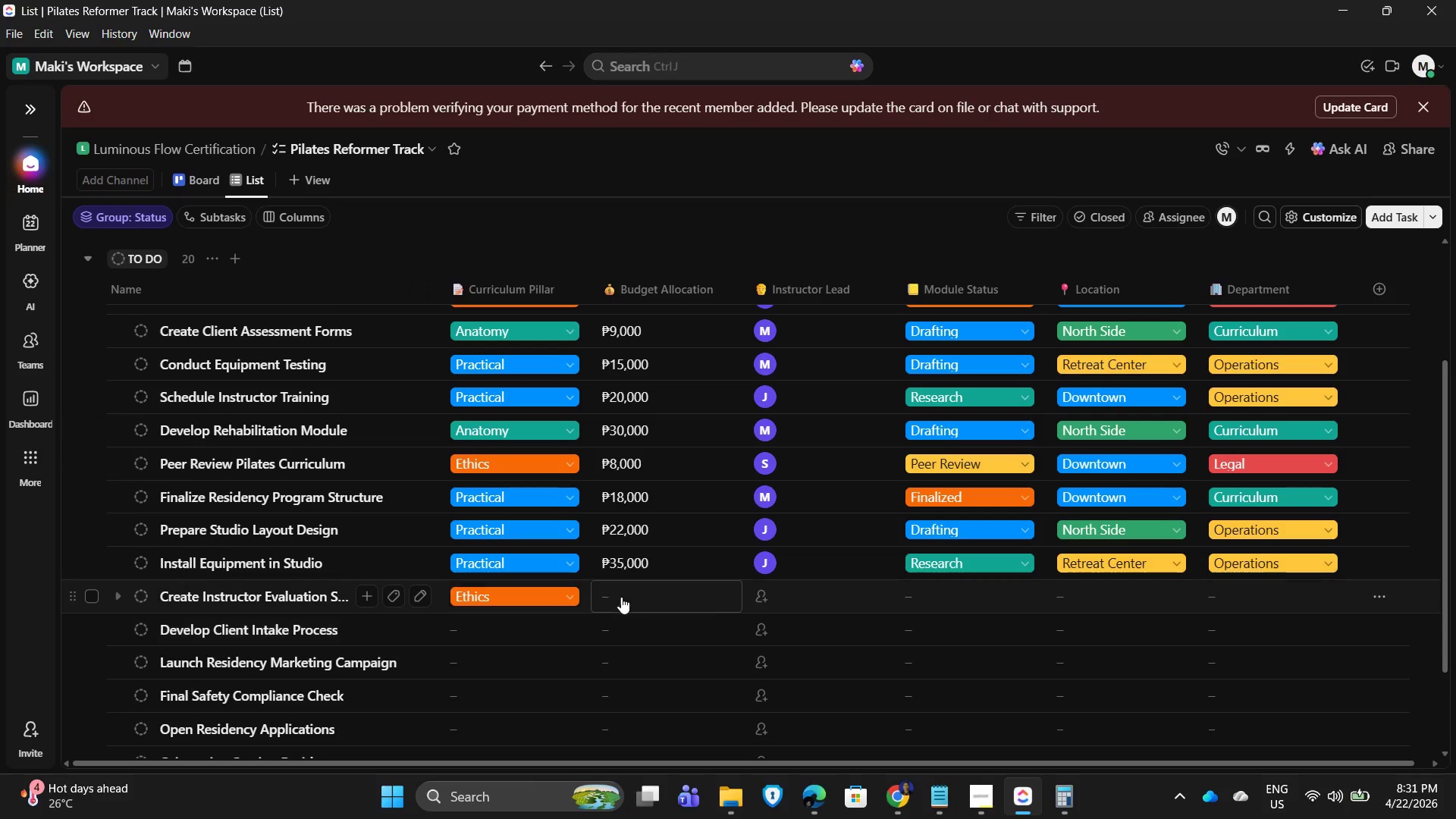 
left_click([621, 597])
 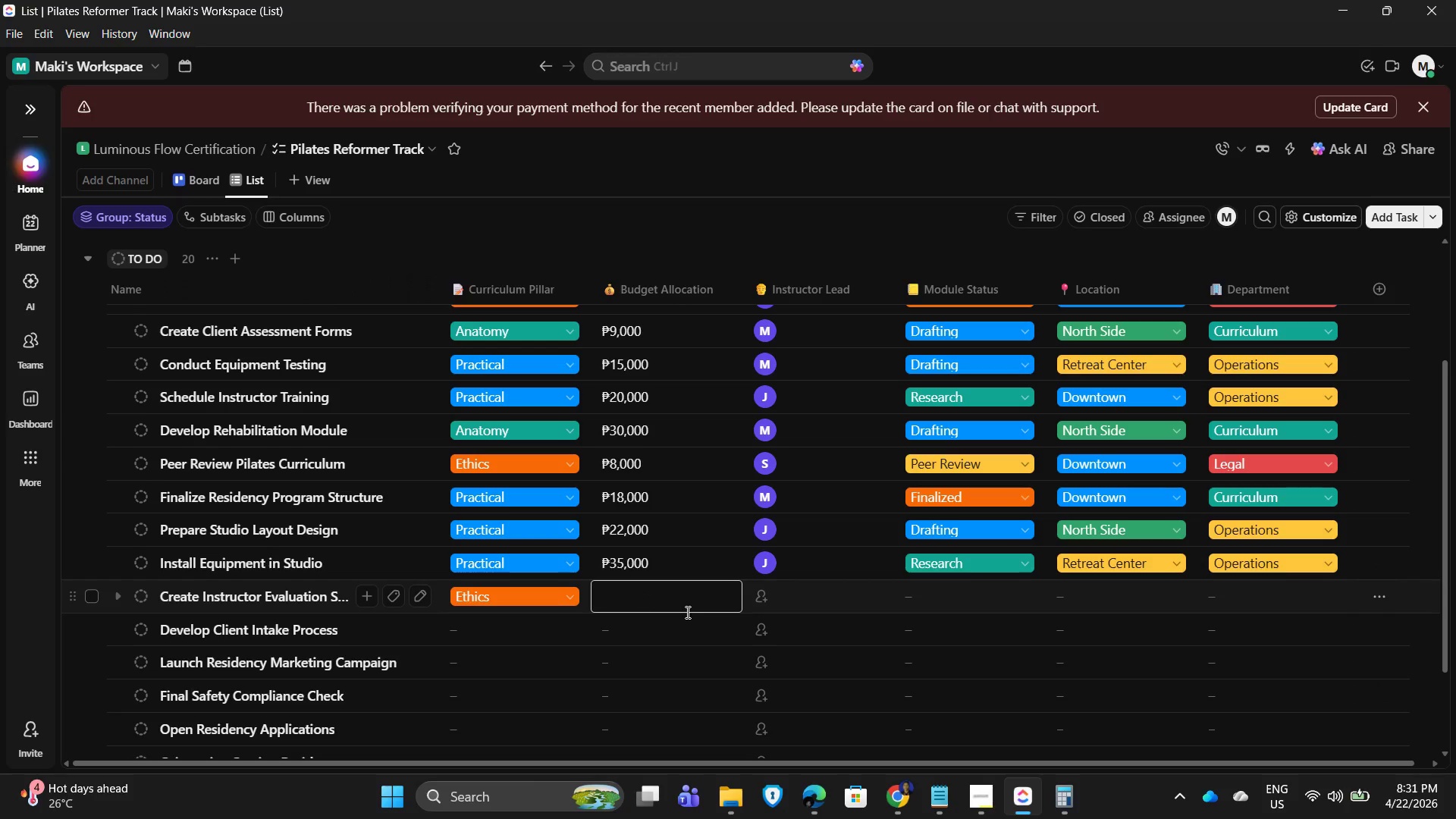 
key(Numpad7)
 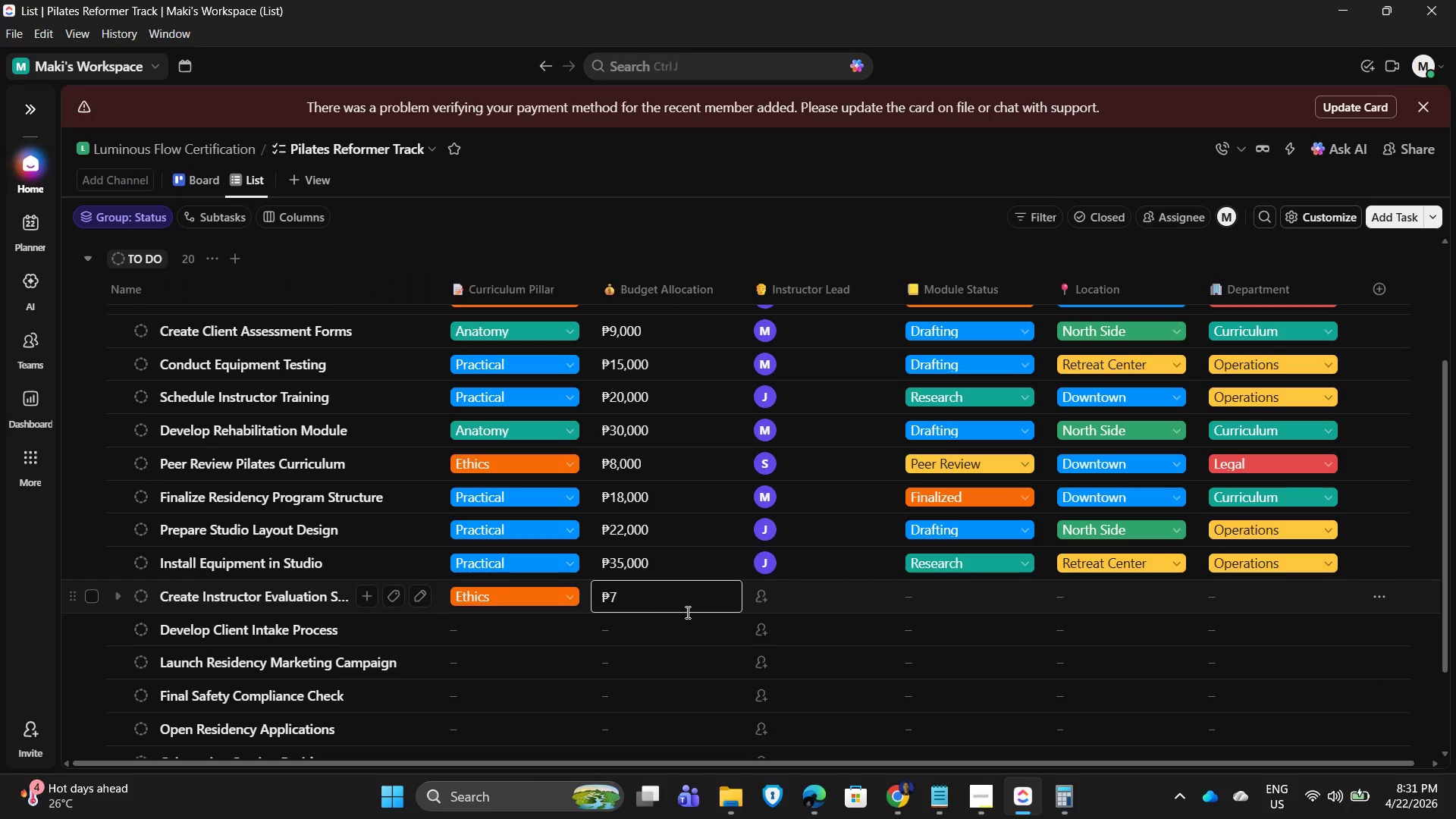 
key(Numpad0)
 